 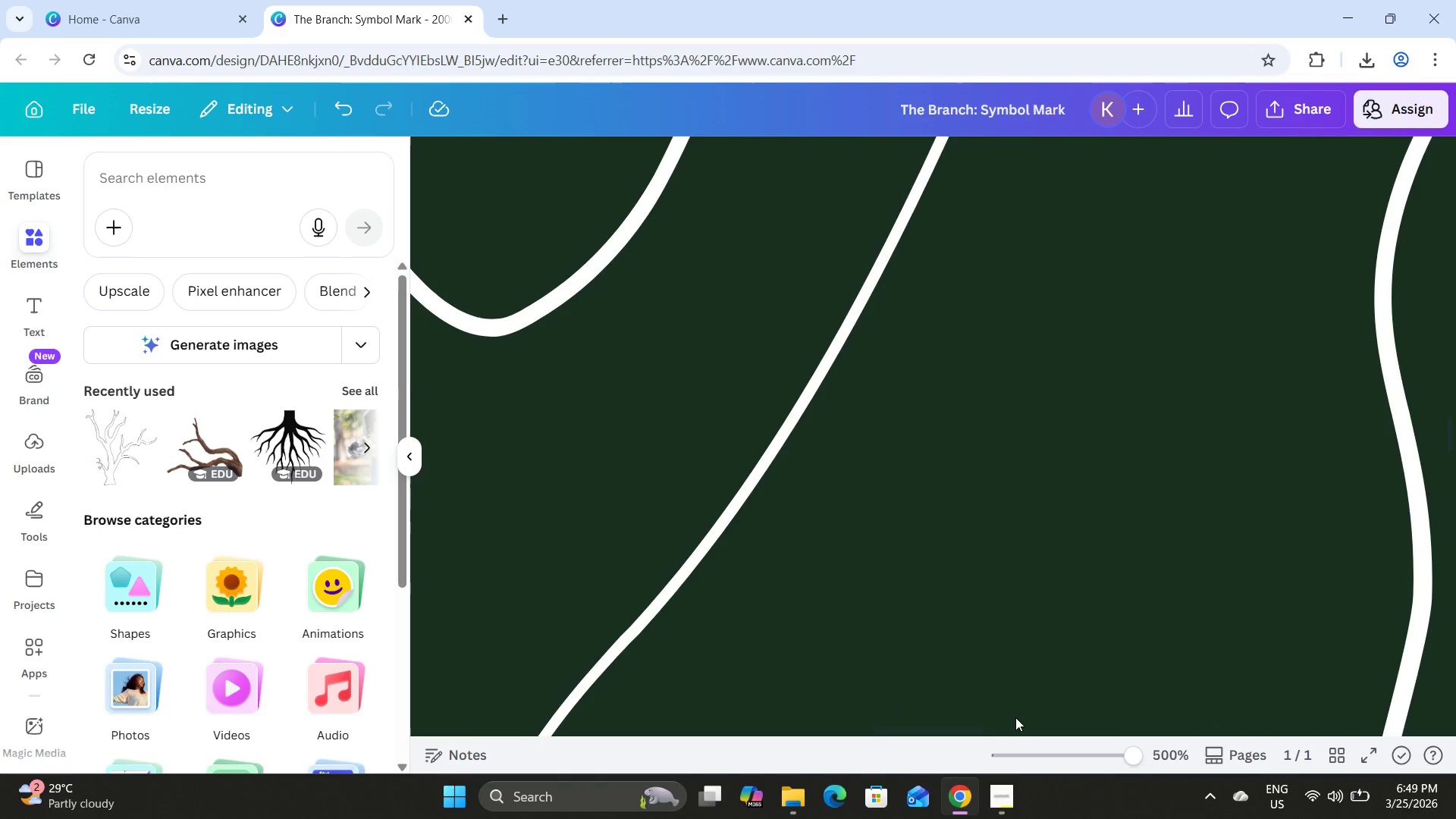 
left_click_drag(start_coordinate=[1014, 730], to_coordinate=[1018, 730])
 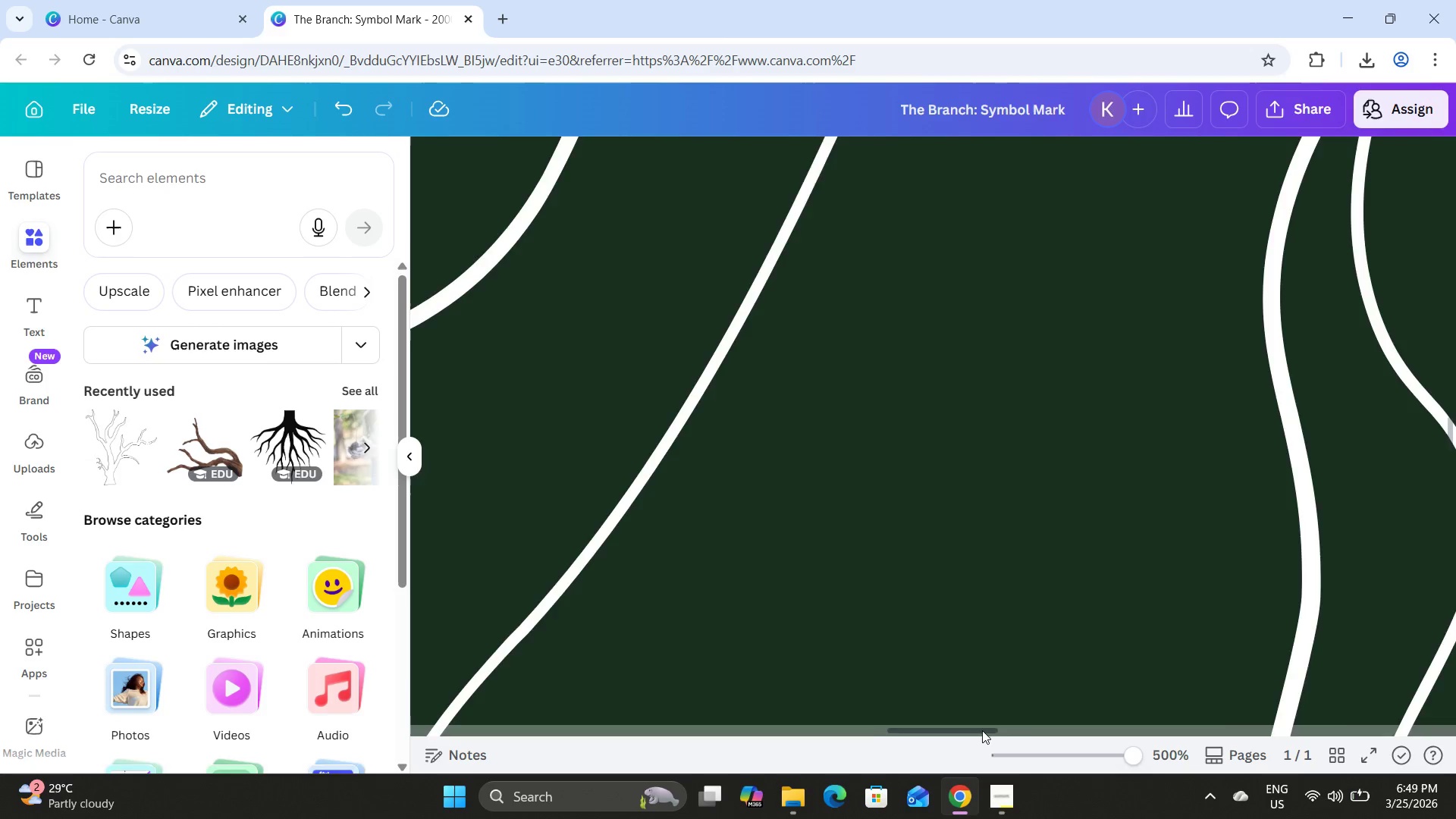 
left_click_drag(start_coordinate=[982, 730], to_coordinate=[1212, 717])
 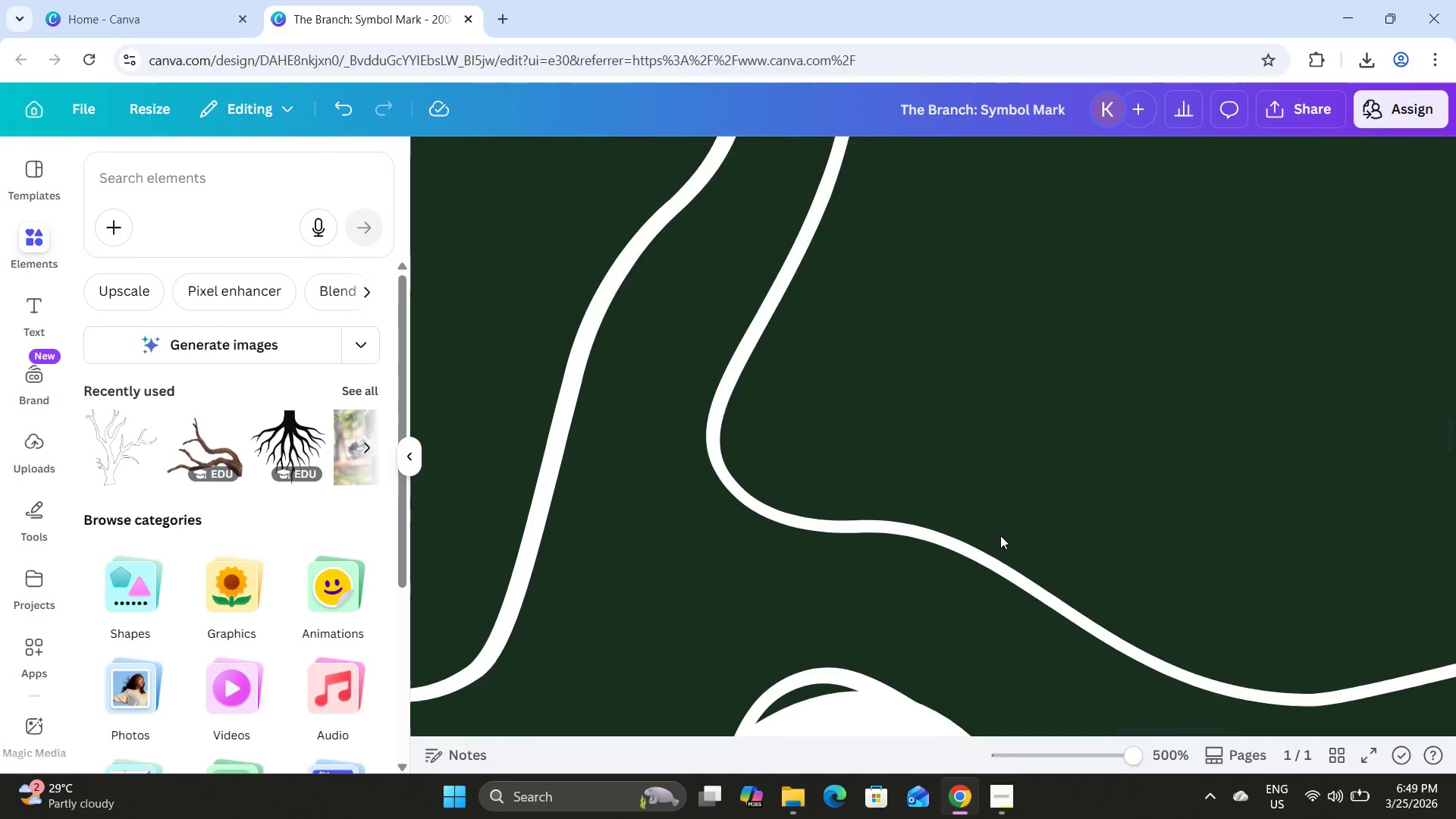 
scroll: coordinate [1000, 535], scroll_direction: down, amount: 4.0
 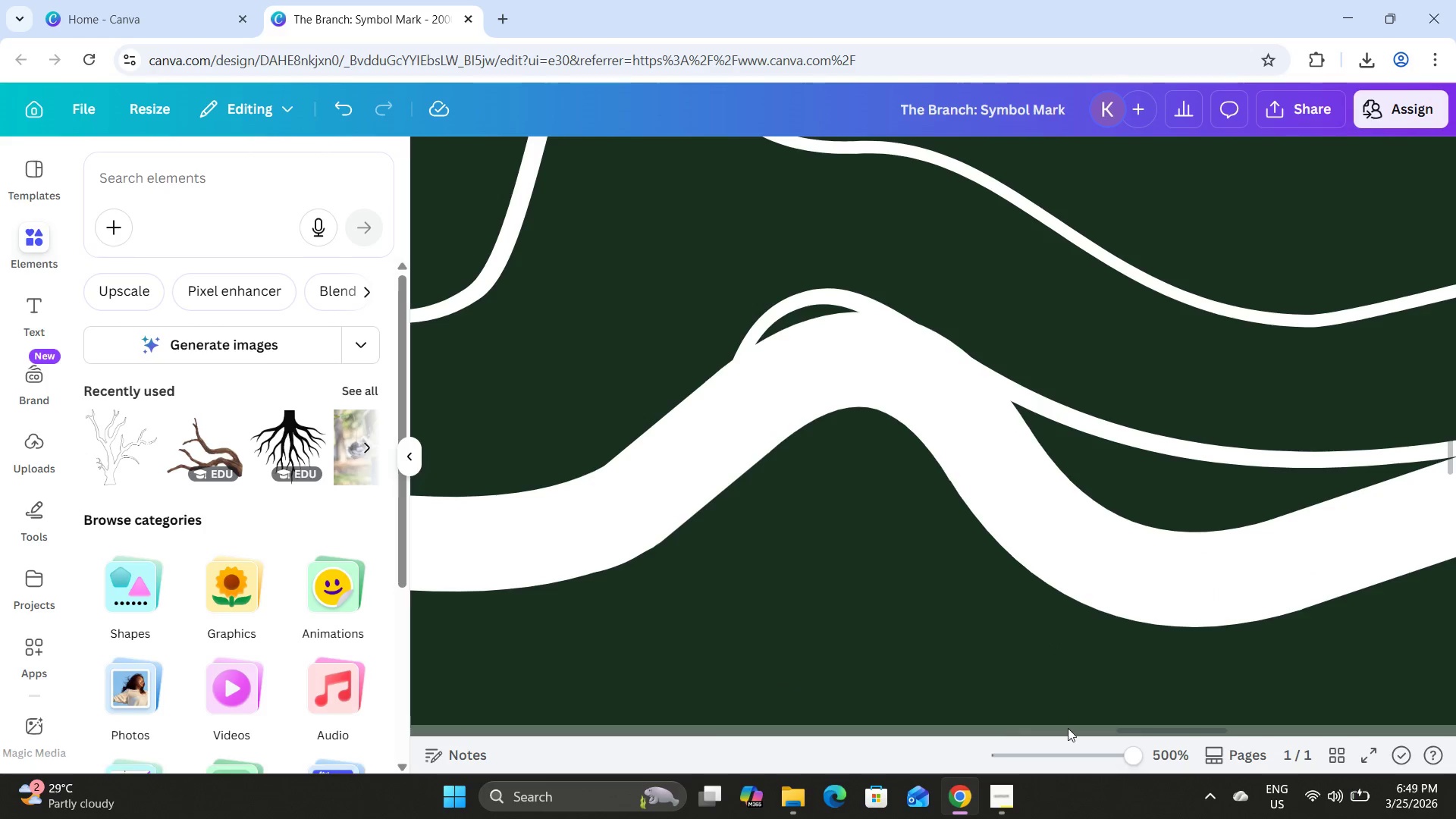 
left_click_drag(start_coordinate=[1156, 728], to_coordinate=[1240, 733])
 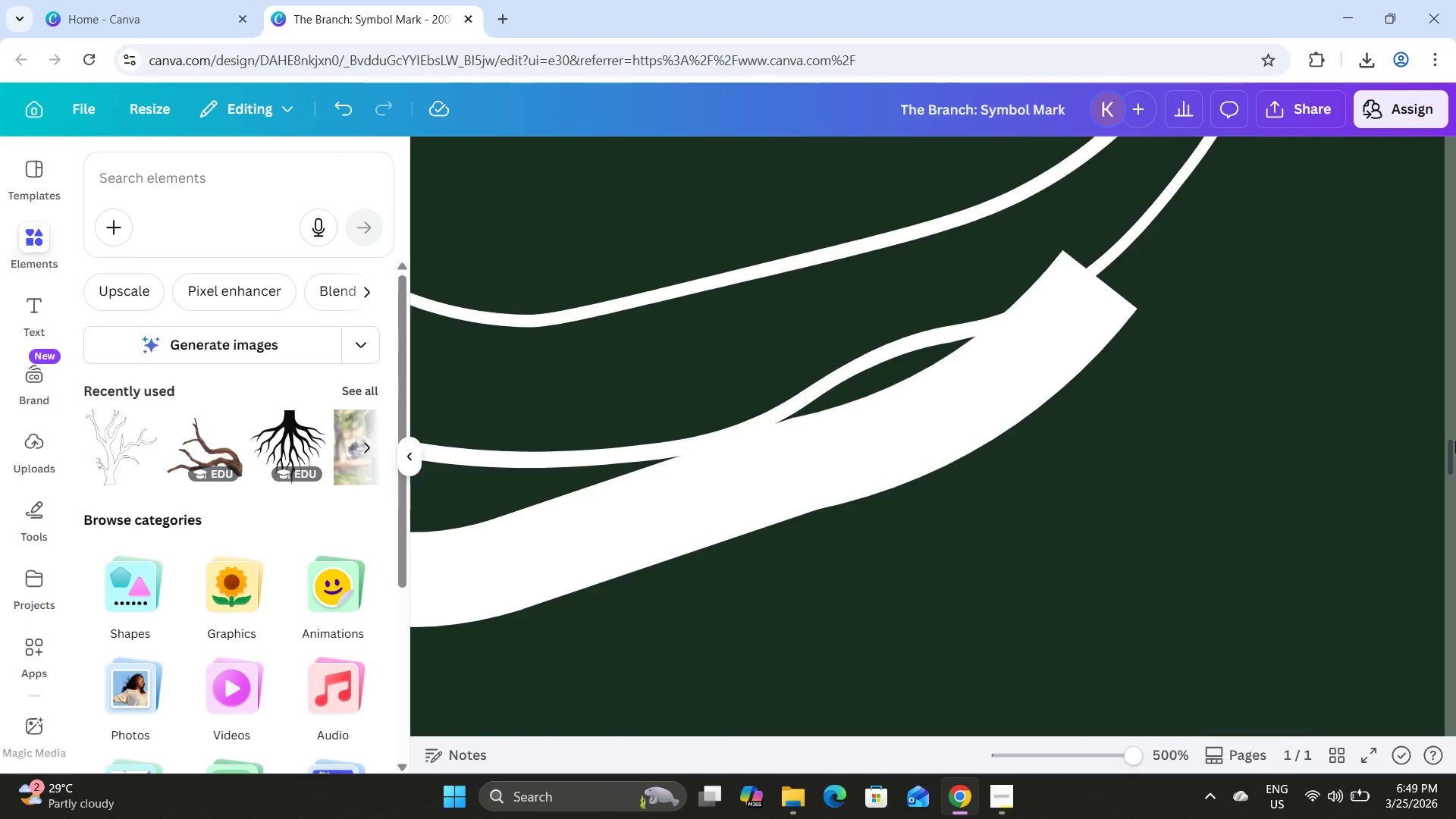 
scroll: coordinate [1301, 603], scroll_direction: up, amount: 3.0
 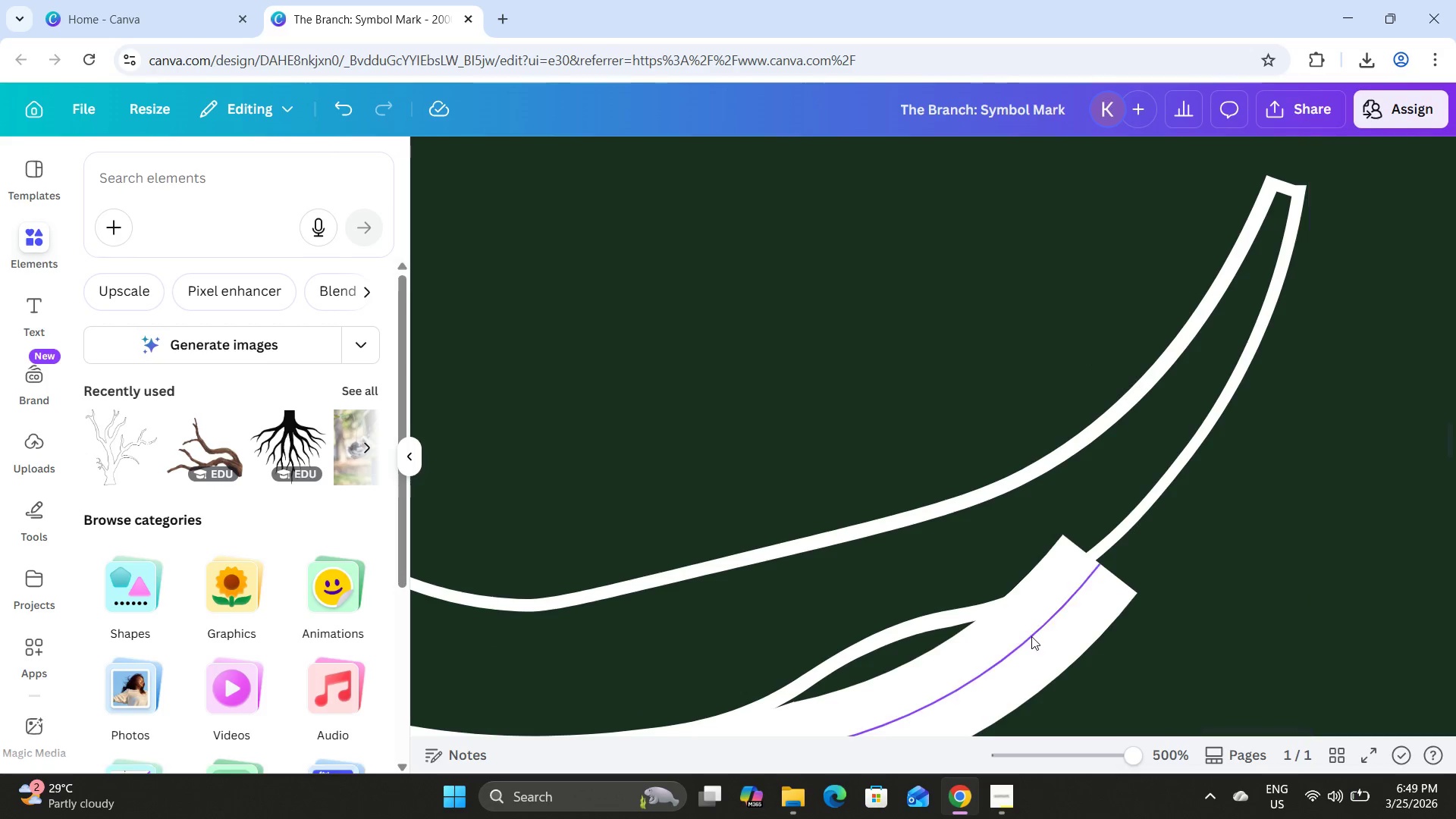 
left_click([1031, 635])
 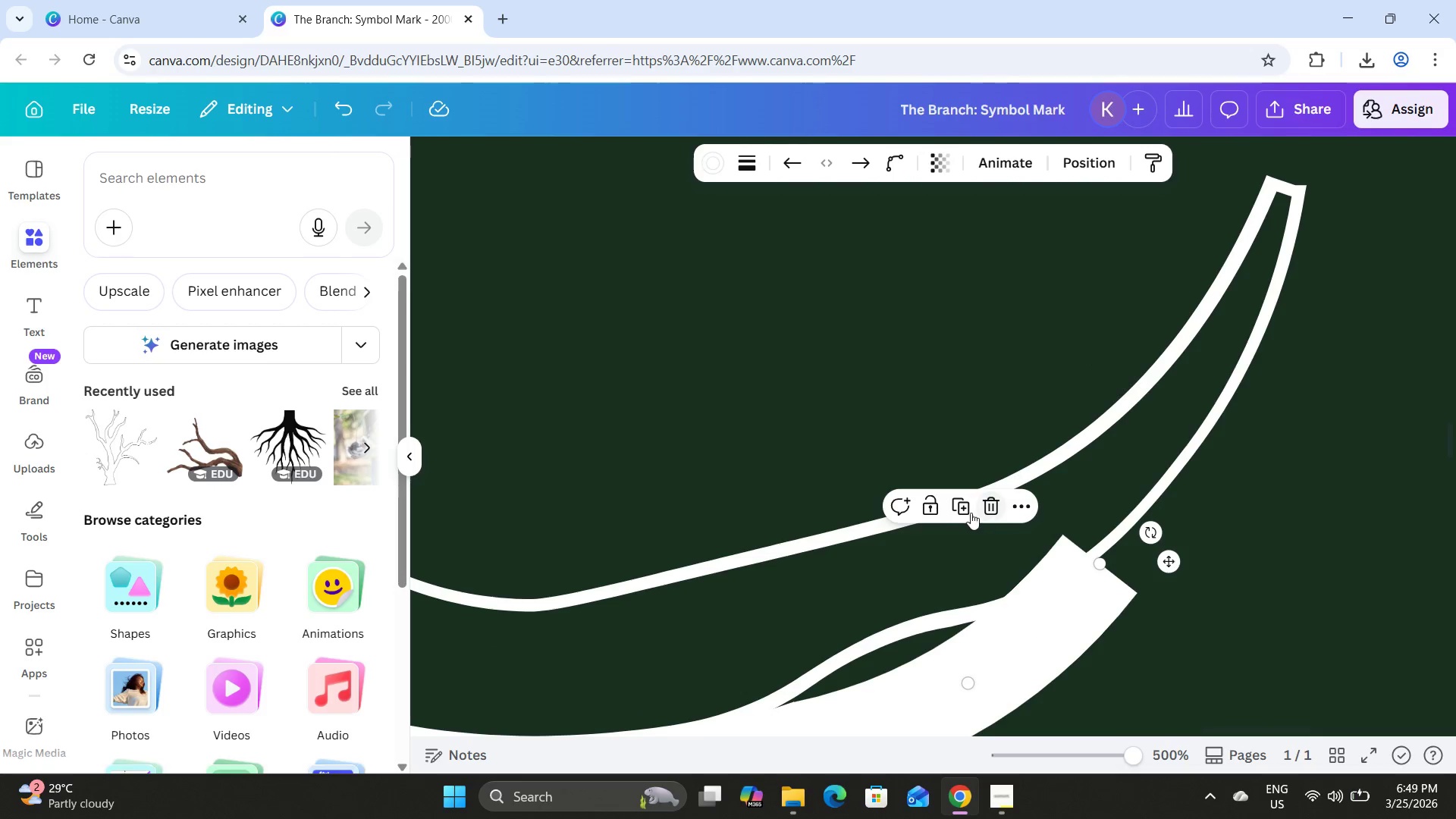 
left_click([966, 506])
 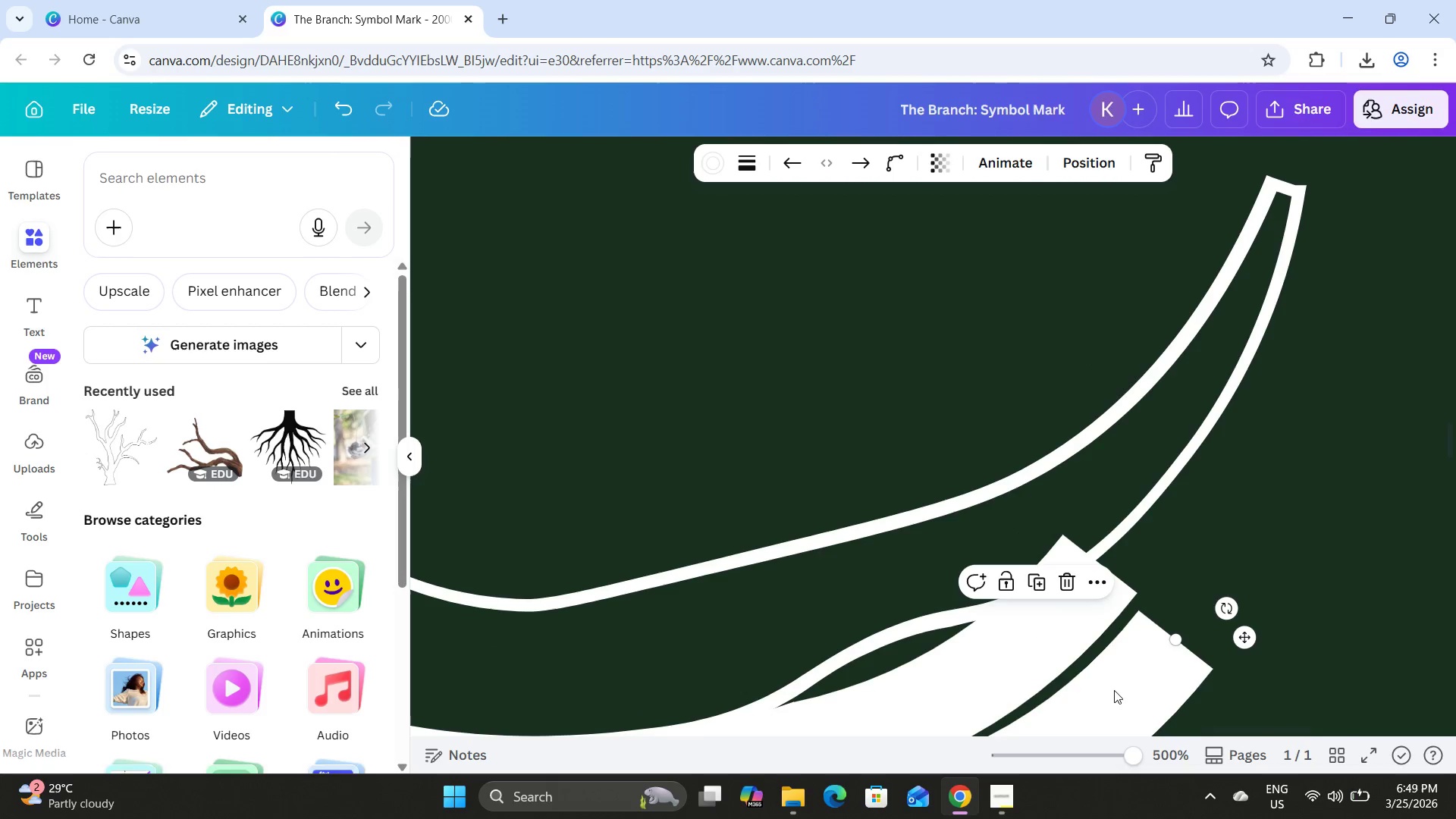 
left_click_drag(start_coordinate=[1128, 695], to_coordinate=[1329, 378])
 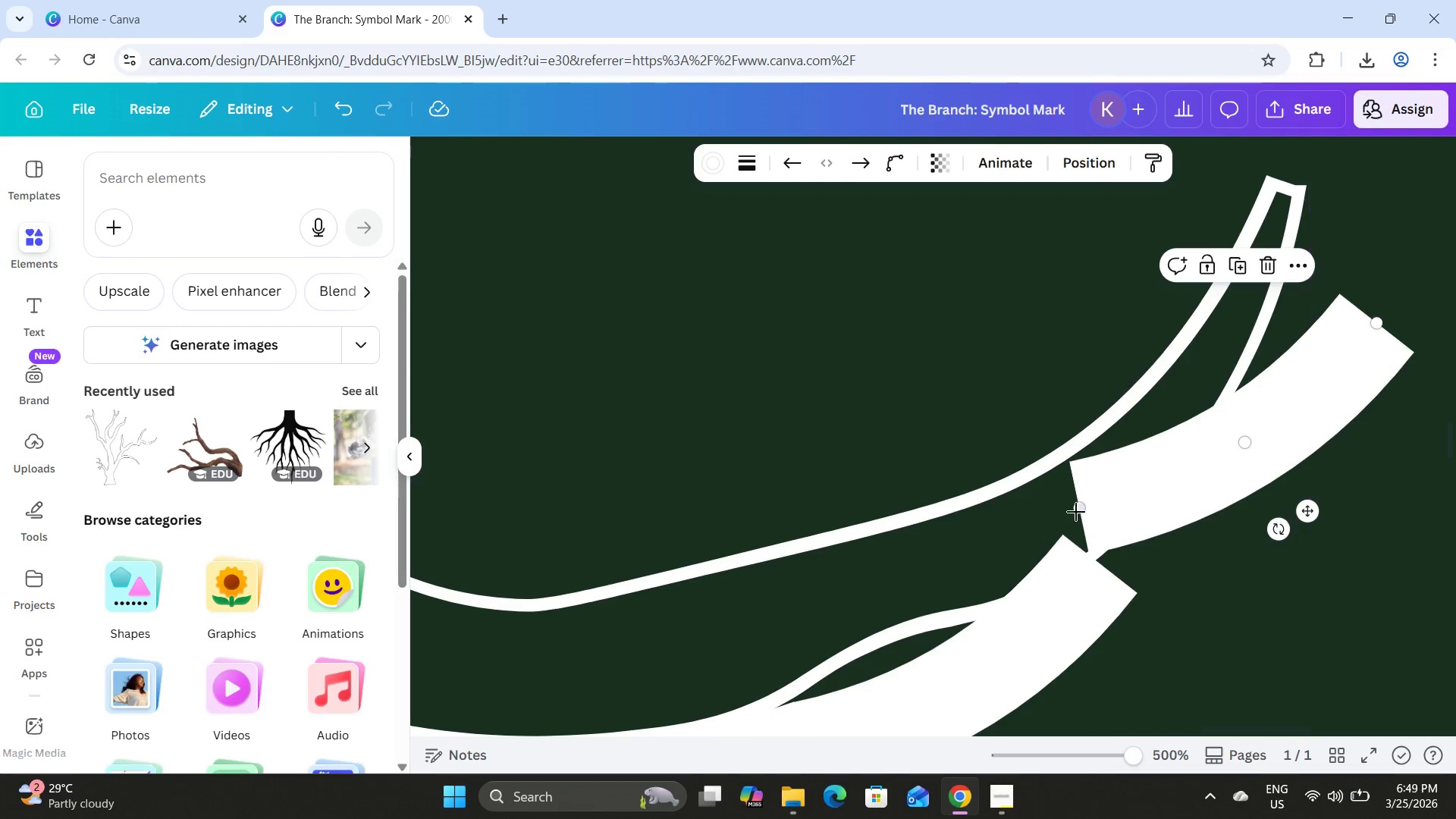 
left_click_drag(start_coordinate=[1078, 511], to_coordinate=[1138, 550])
 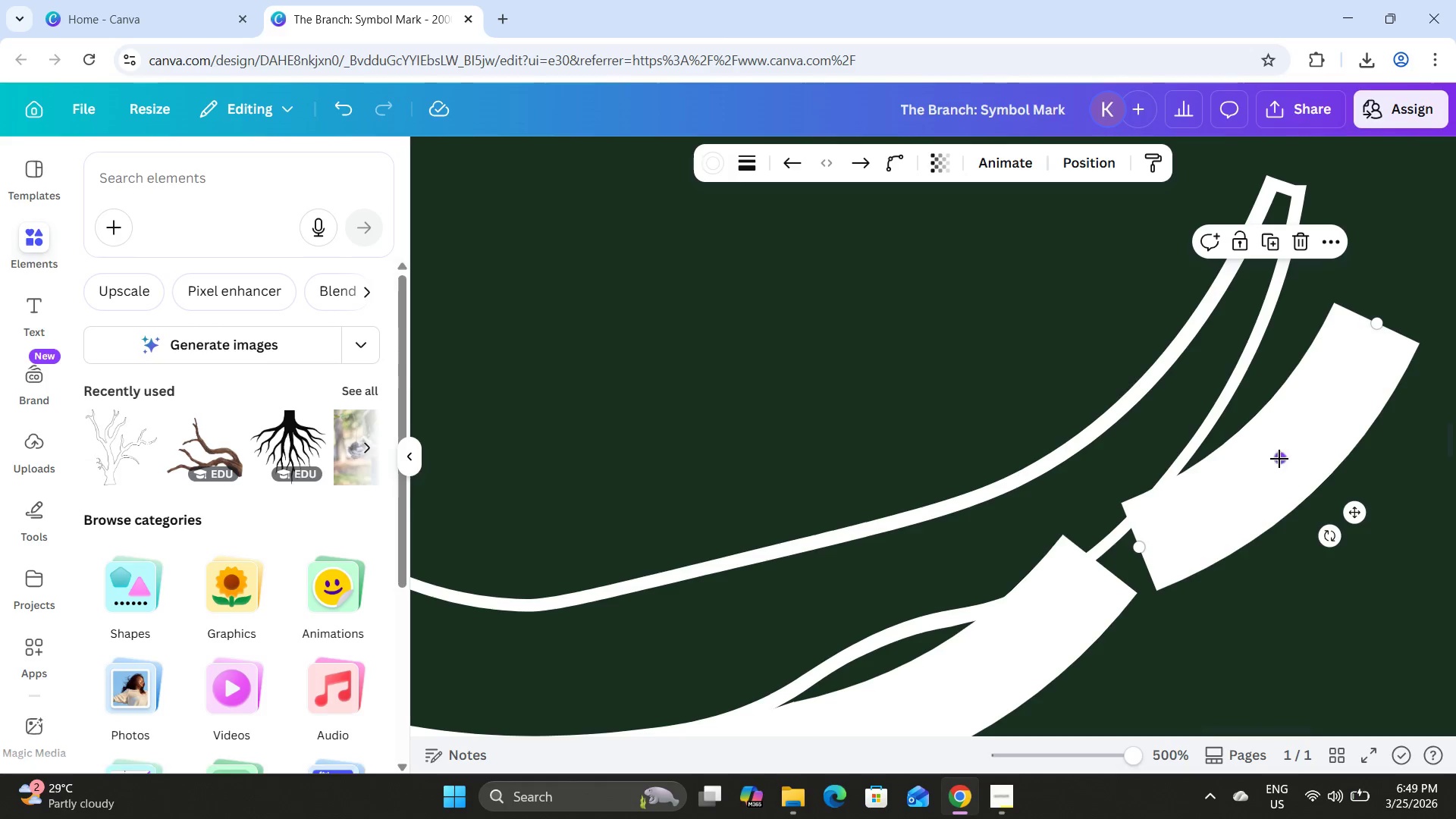 
left_click_drag(start_coordinate=[1280, 457], to_coordinate=[1239, 420])
 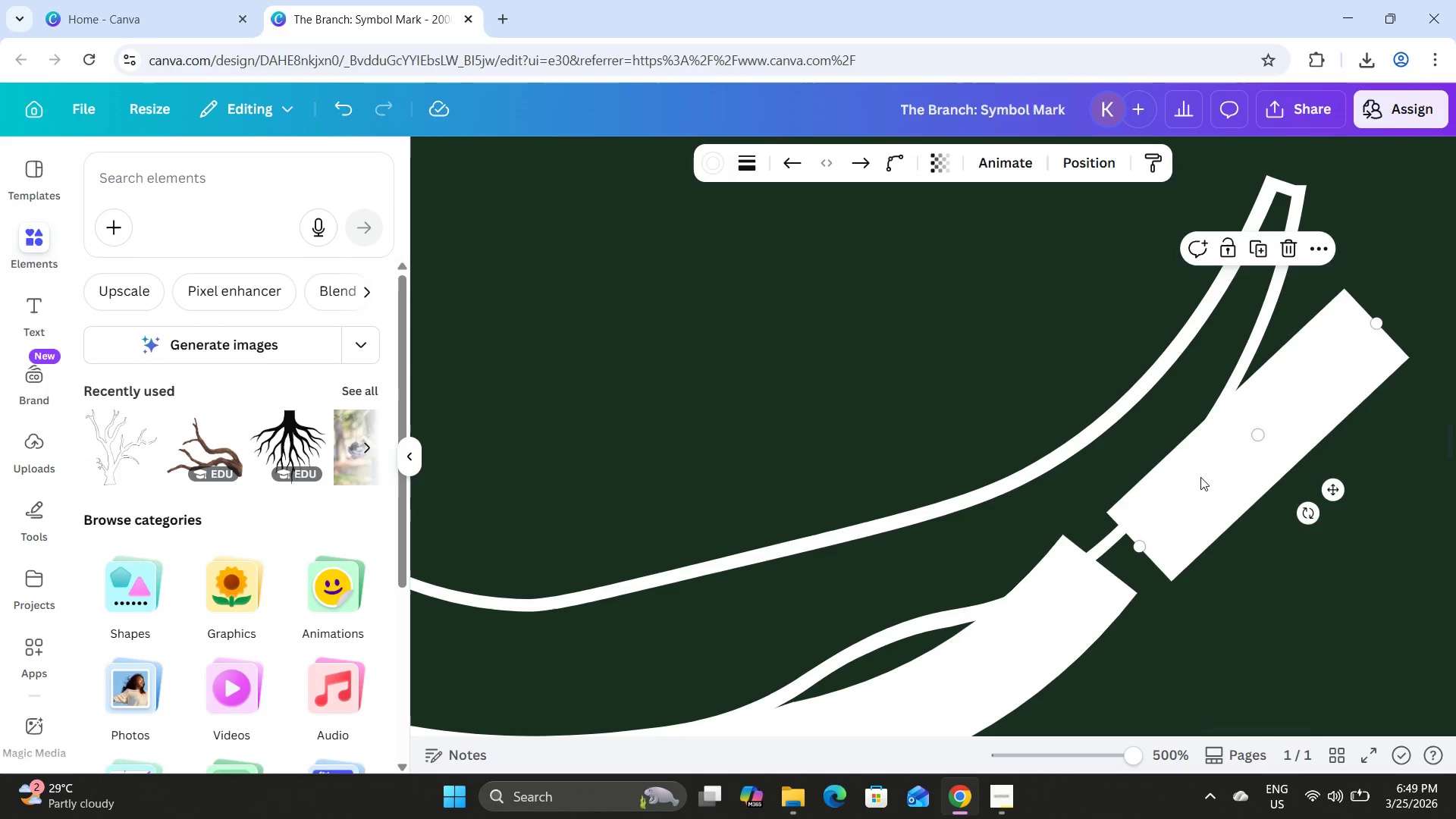 
left_click_drag(start_coordinate=[1200, 477], to_coordinate=[1165, 490])
 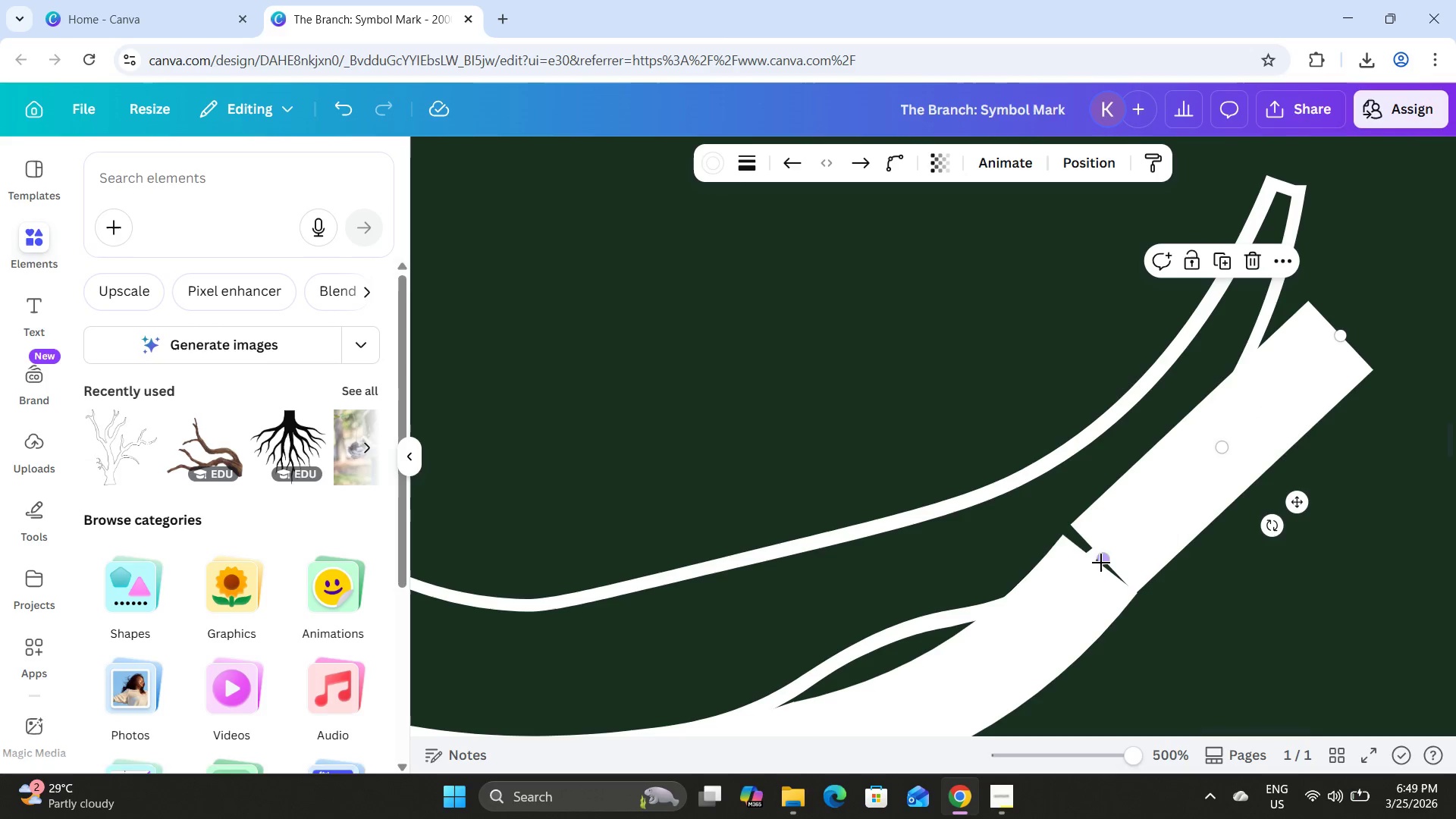 
left_click_drag(start_coordinate=[1101, 563], to_coordinate=[1095, 573])
 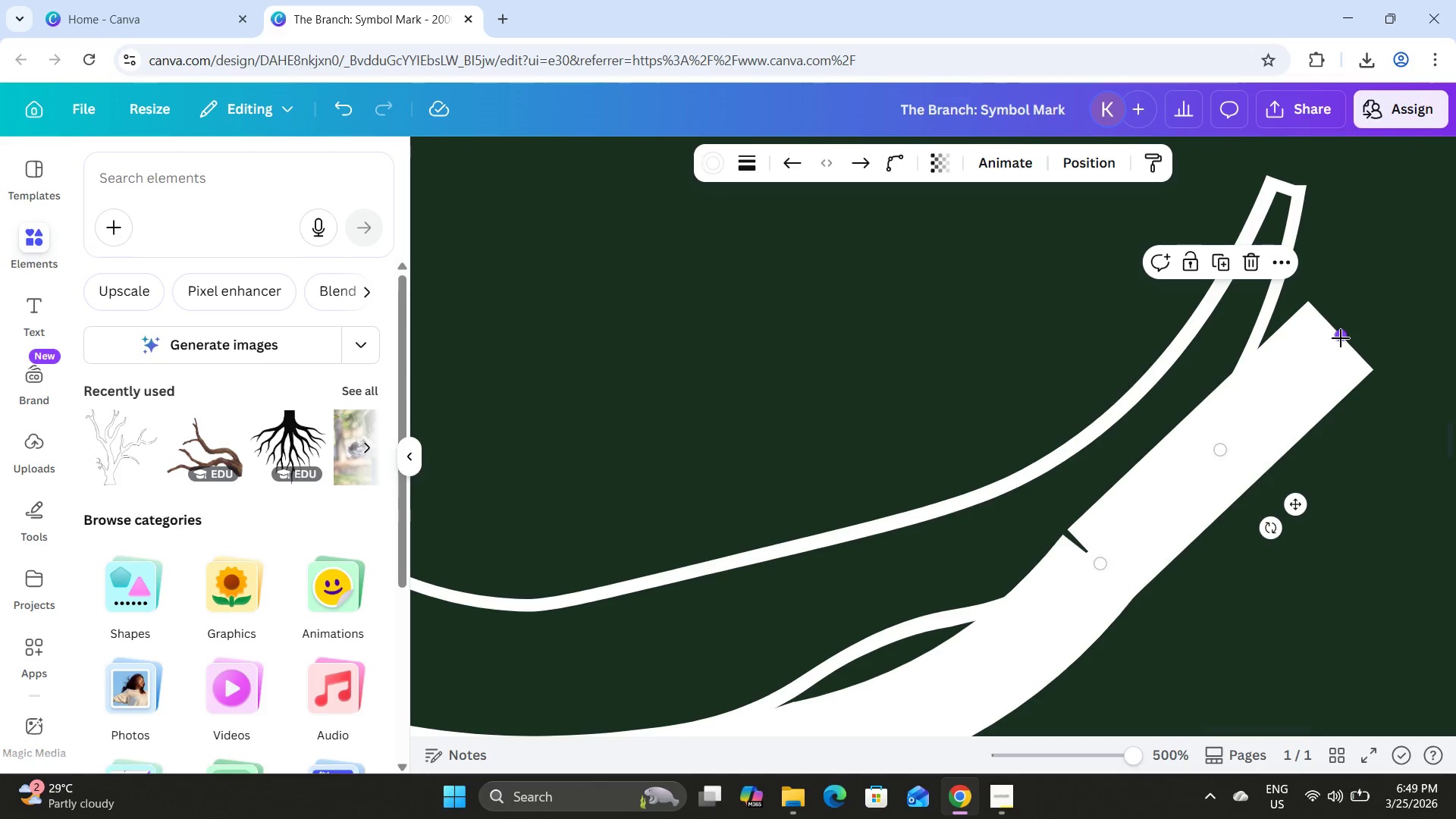 
left_click_drag(start_coordinate=[1341, 337], to_coordinate=[1322, 348])
 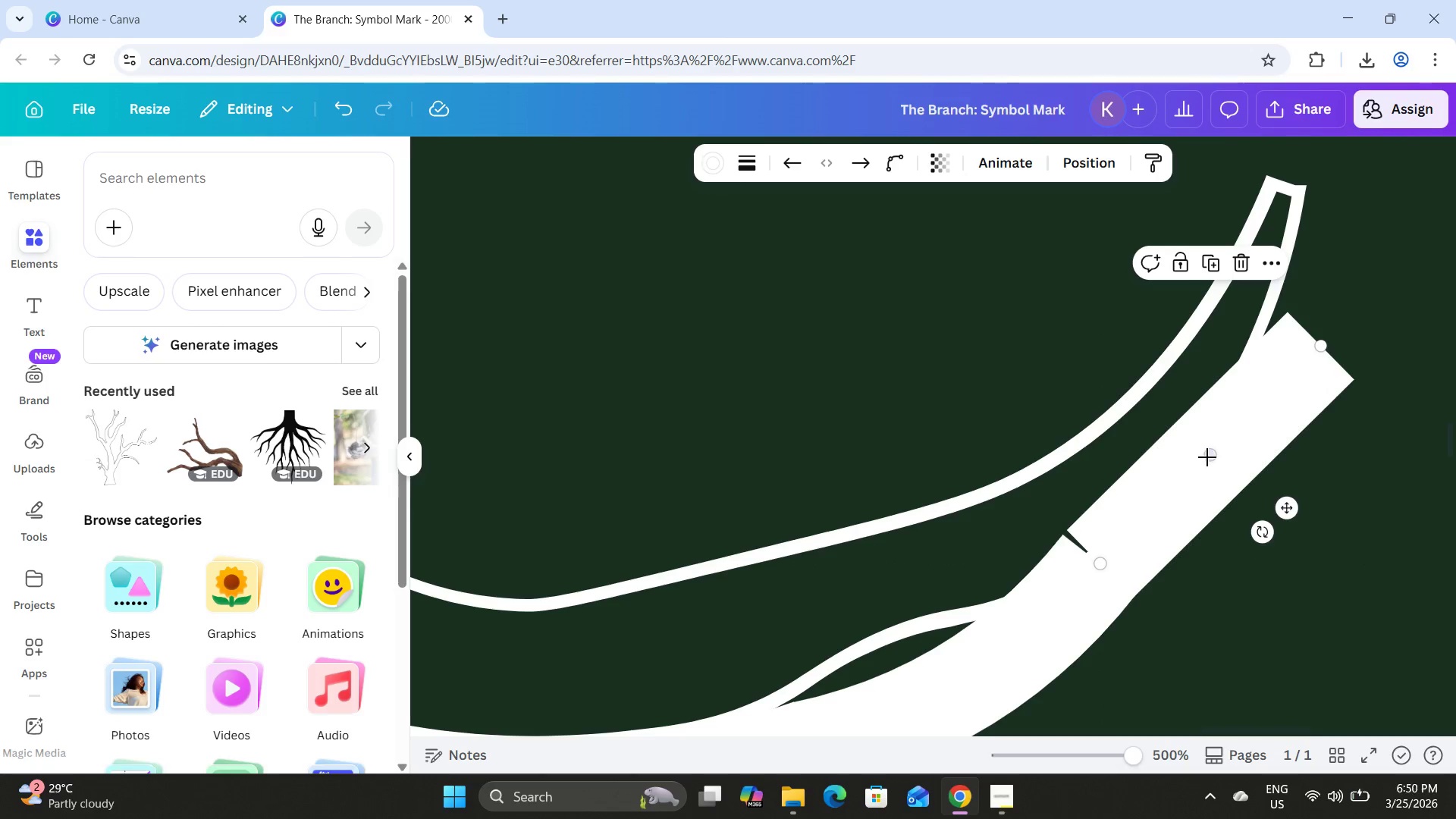 
left_click_drag(start_coordinate=[1208, 455], to_coordinate=[1181, 437])
 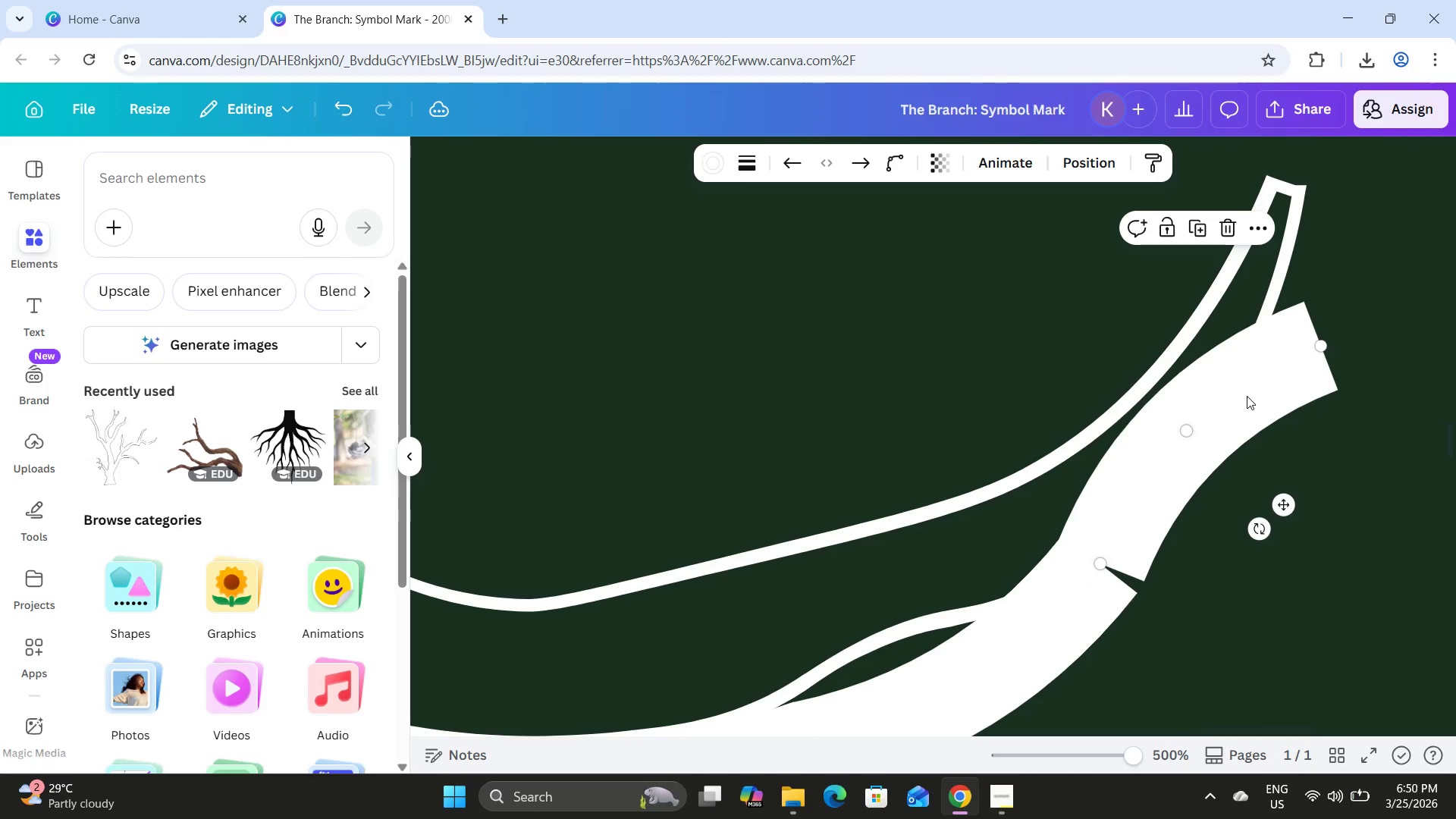 
left_click_drag(start_coordinate=[1247, 396], to_coordinate=[1249, 405])
 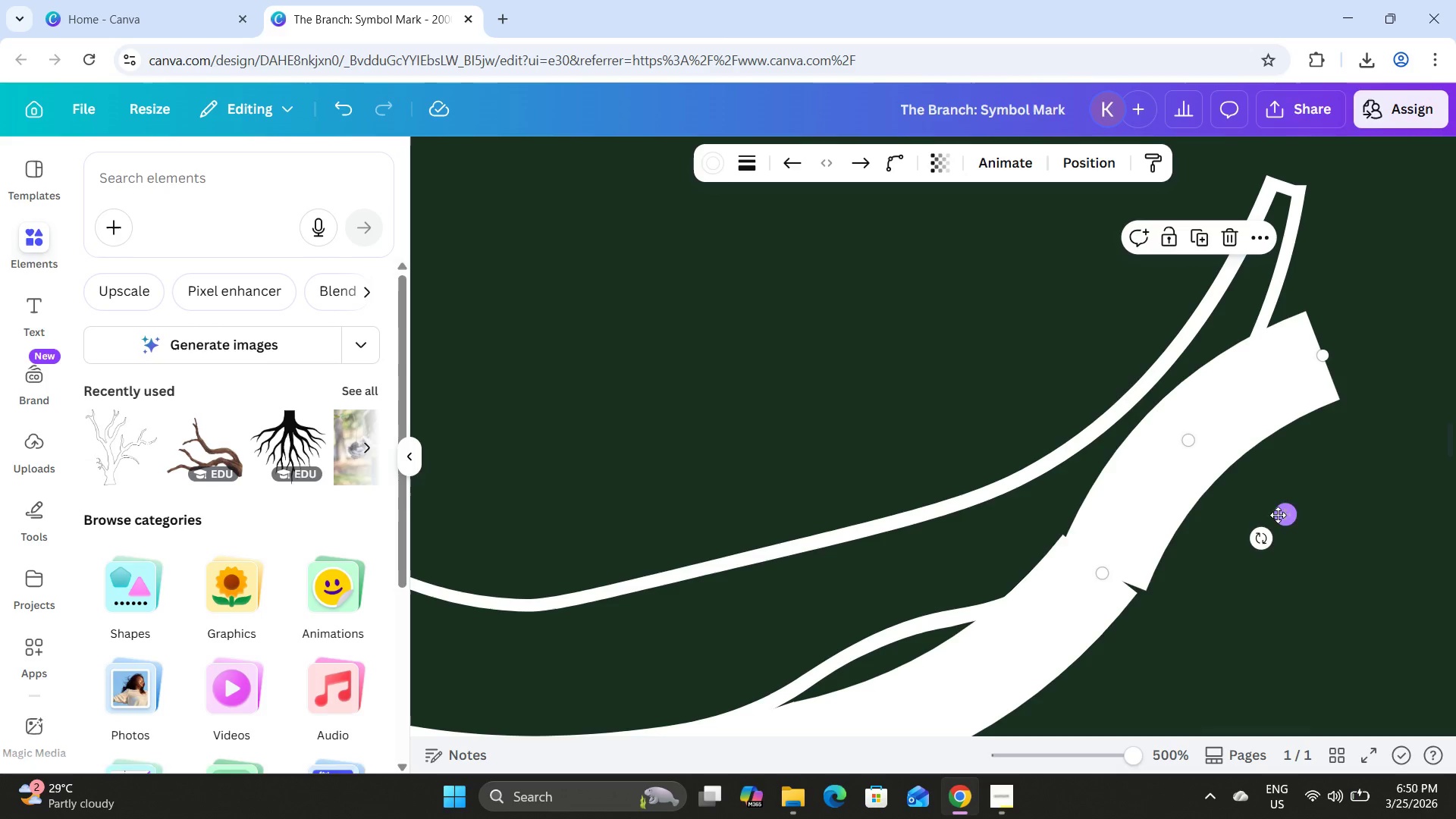 
left_click_drag(start_coordinate=[1260, 540], to_coordinate=[1253, 544])
 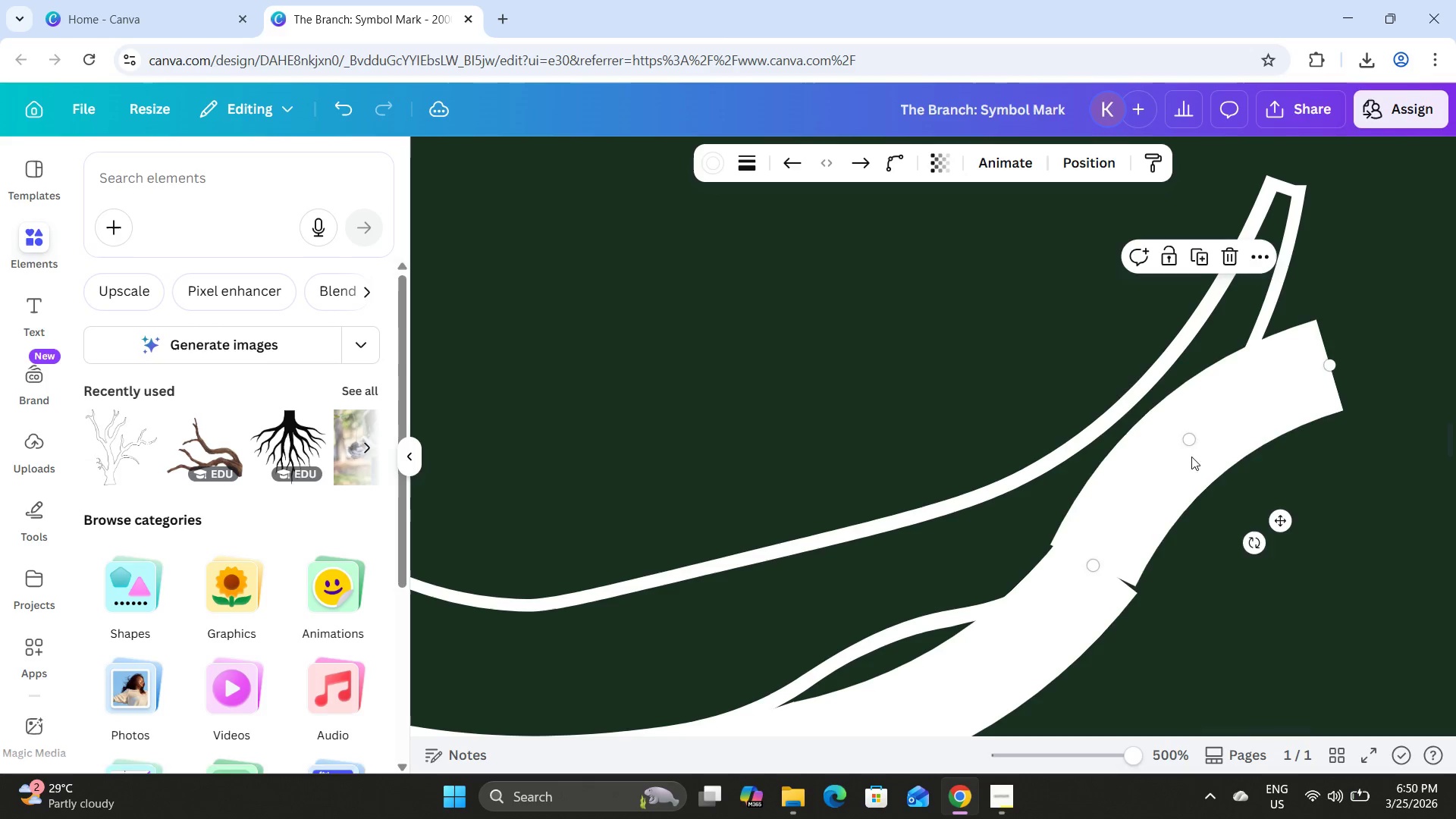 
left_click_drag(start_coordinate=[1190, 456], to_coordinate=[1199, 462])
 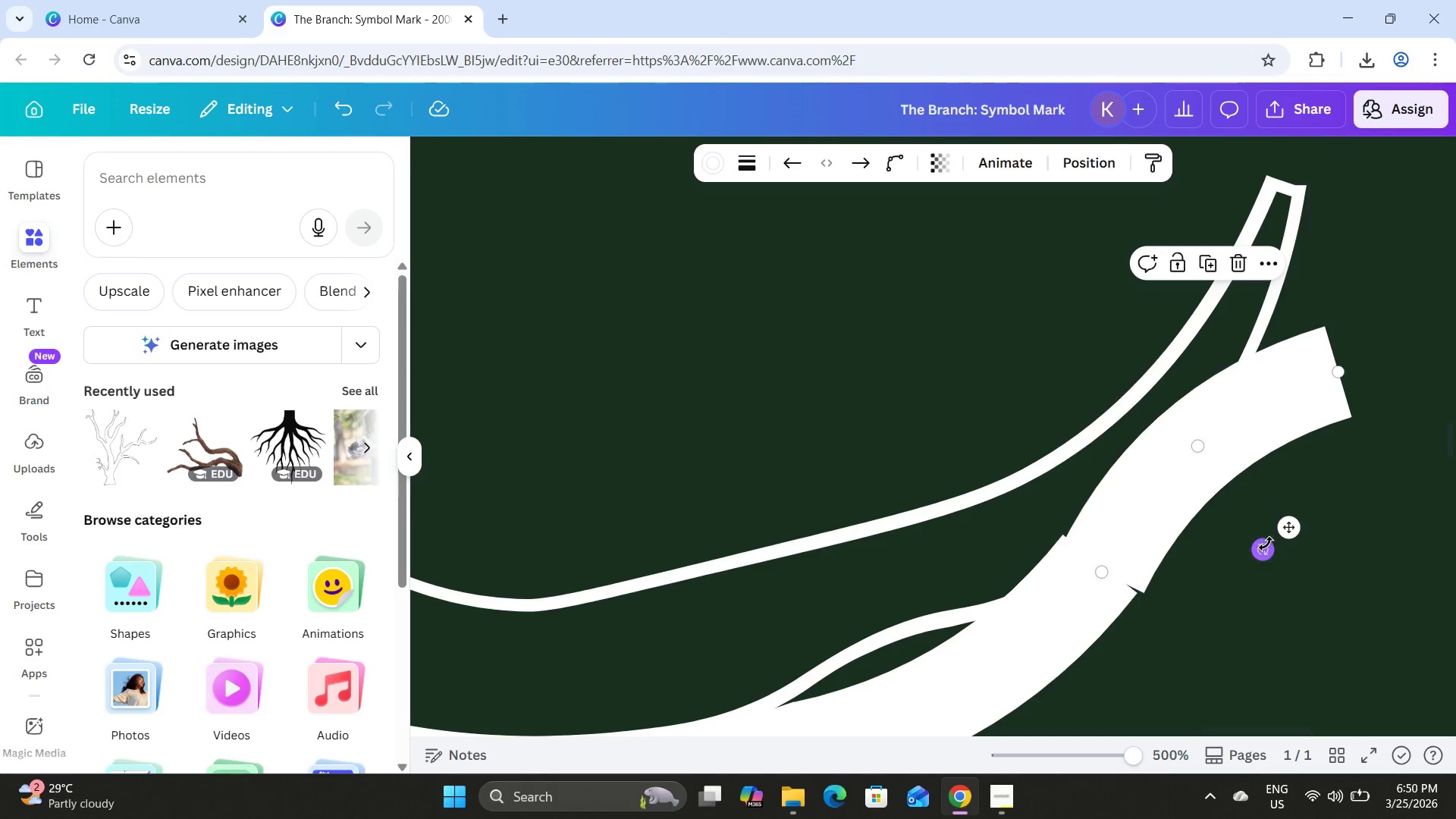 
left_click_drag(start_coordinate=[1263, 548], to_coordinate=[1254, 557])
 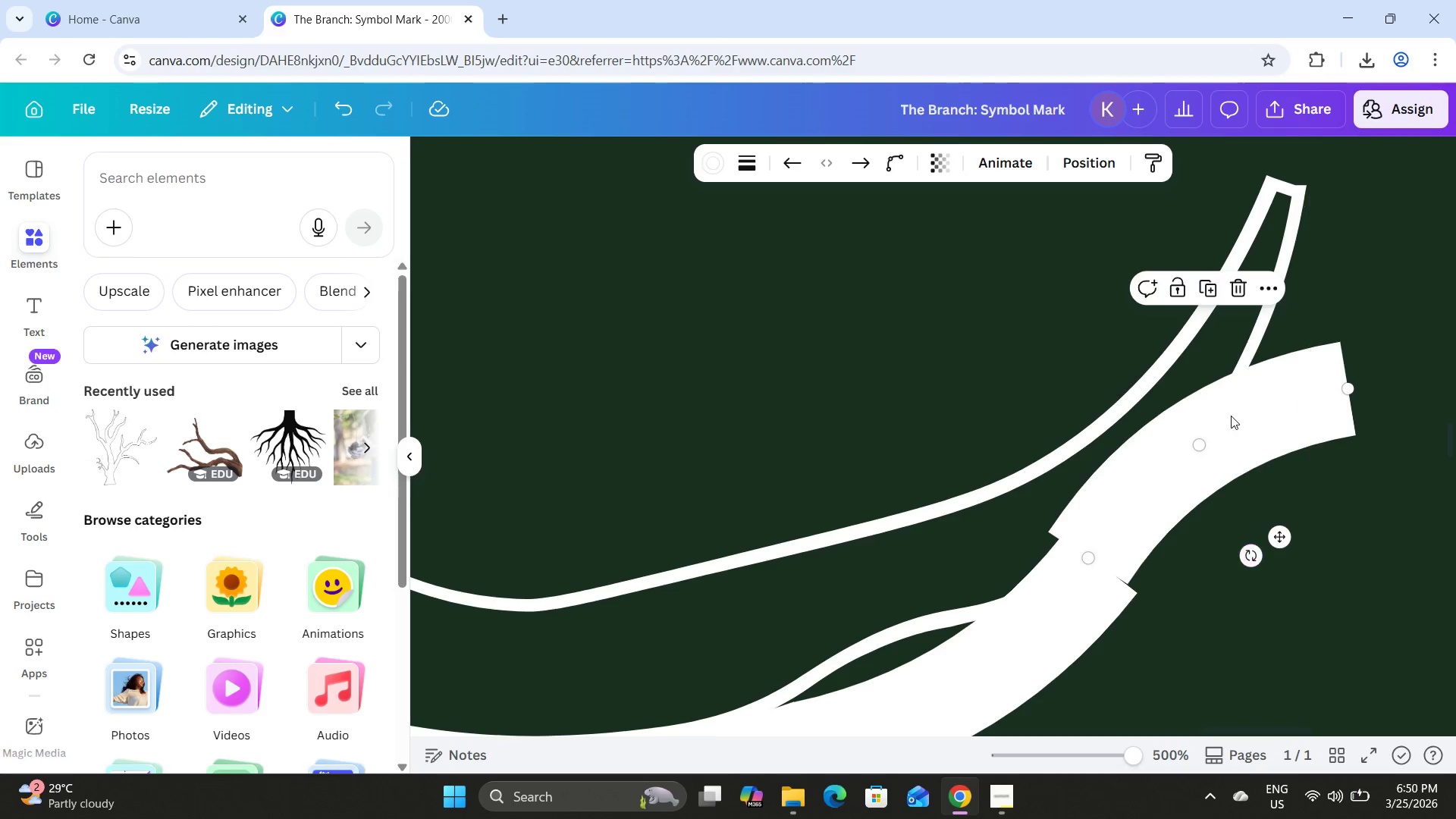 
left_click_drag(start_coordinate=[1231, 416], to_coordinate=[1238, 428])
 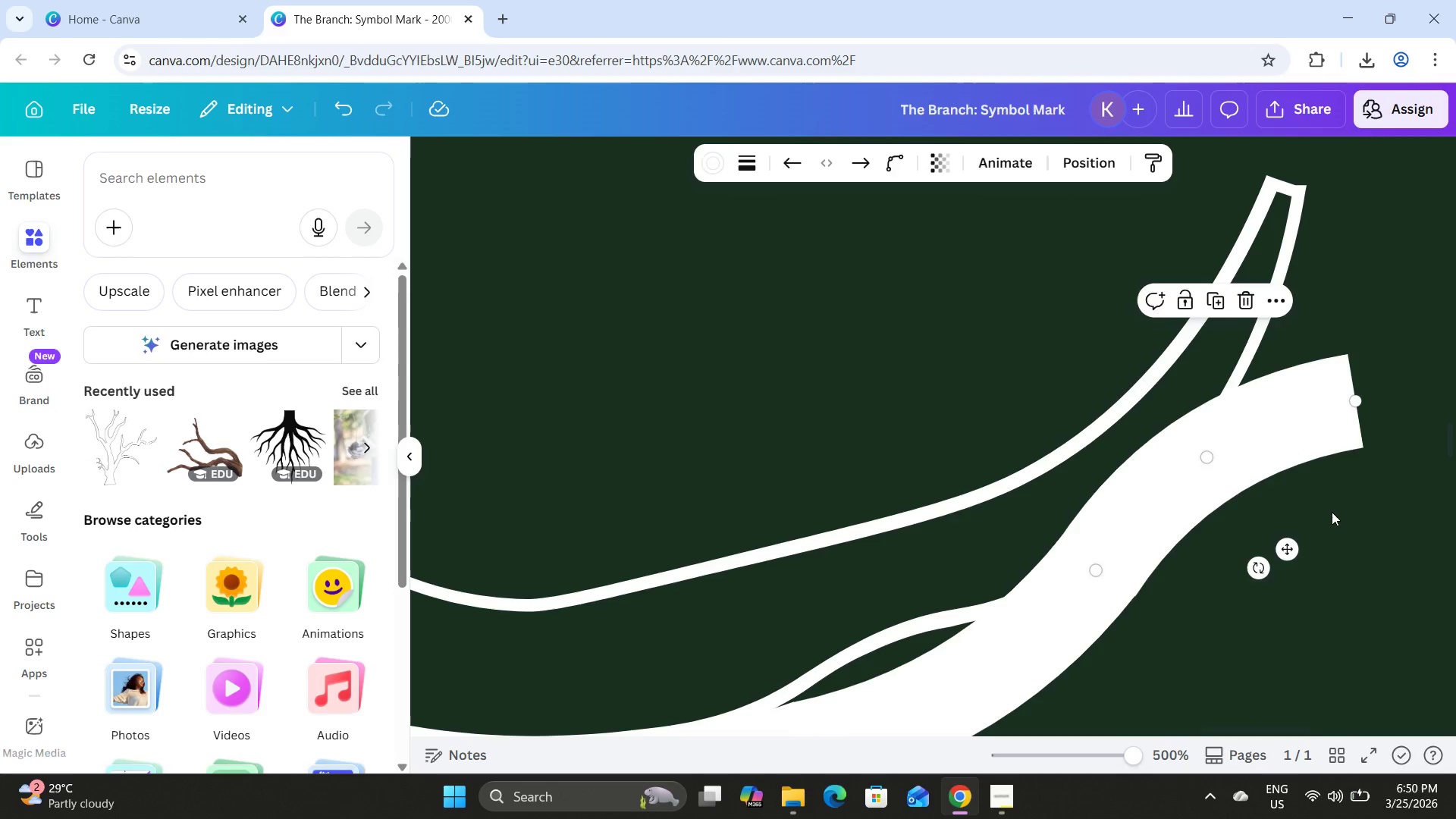 
left_click([1332, 512])
 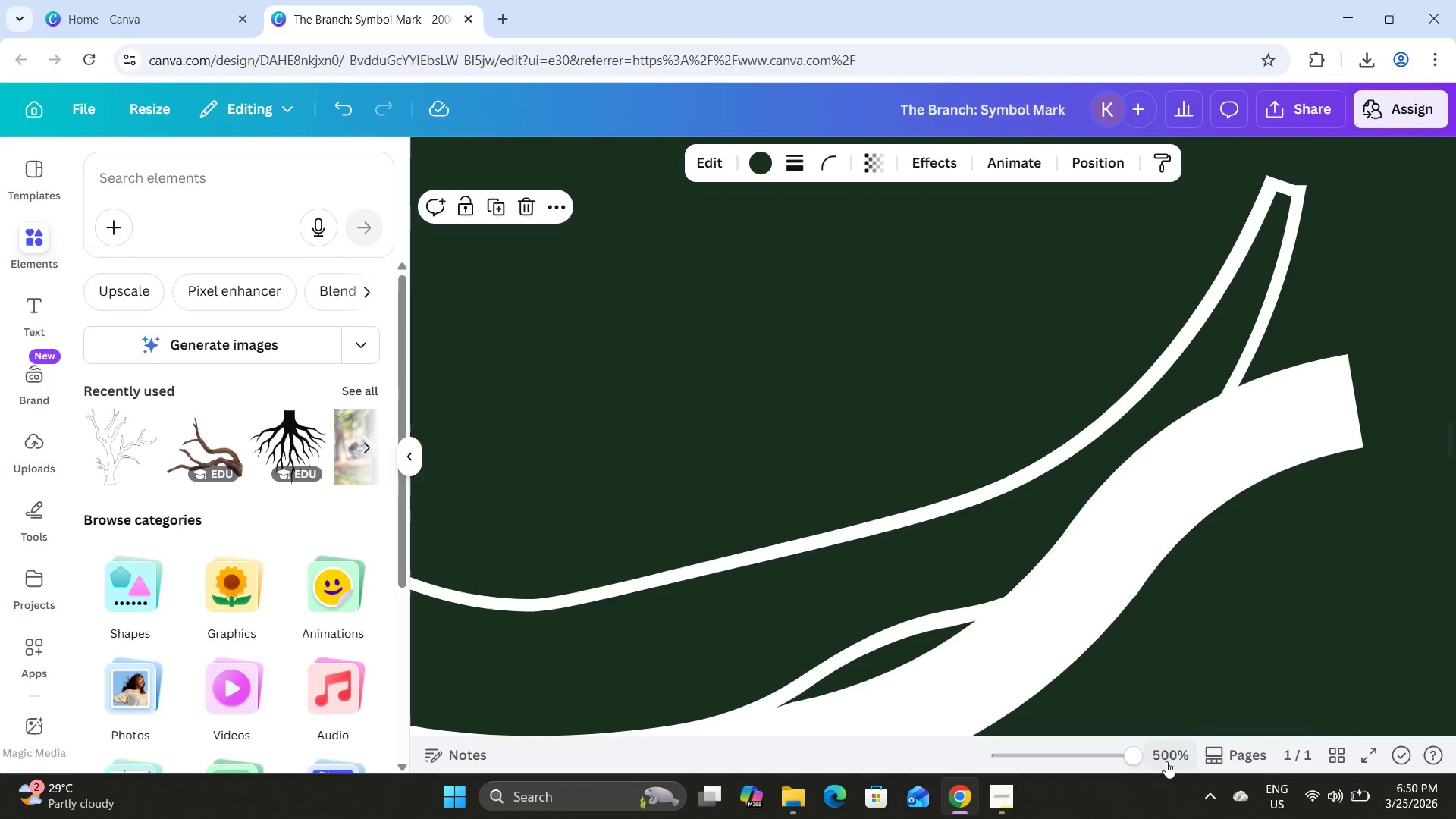 
left_click_drag(start_coordinate=[1141, 755], to_coordinate=[1065, 735])
 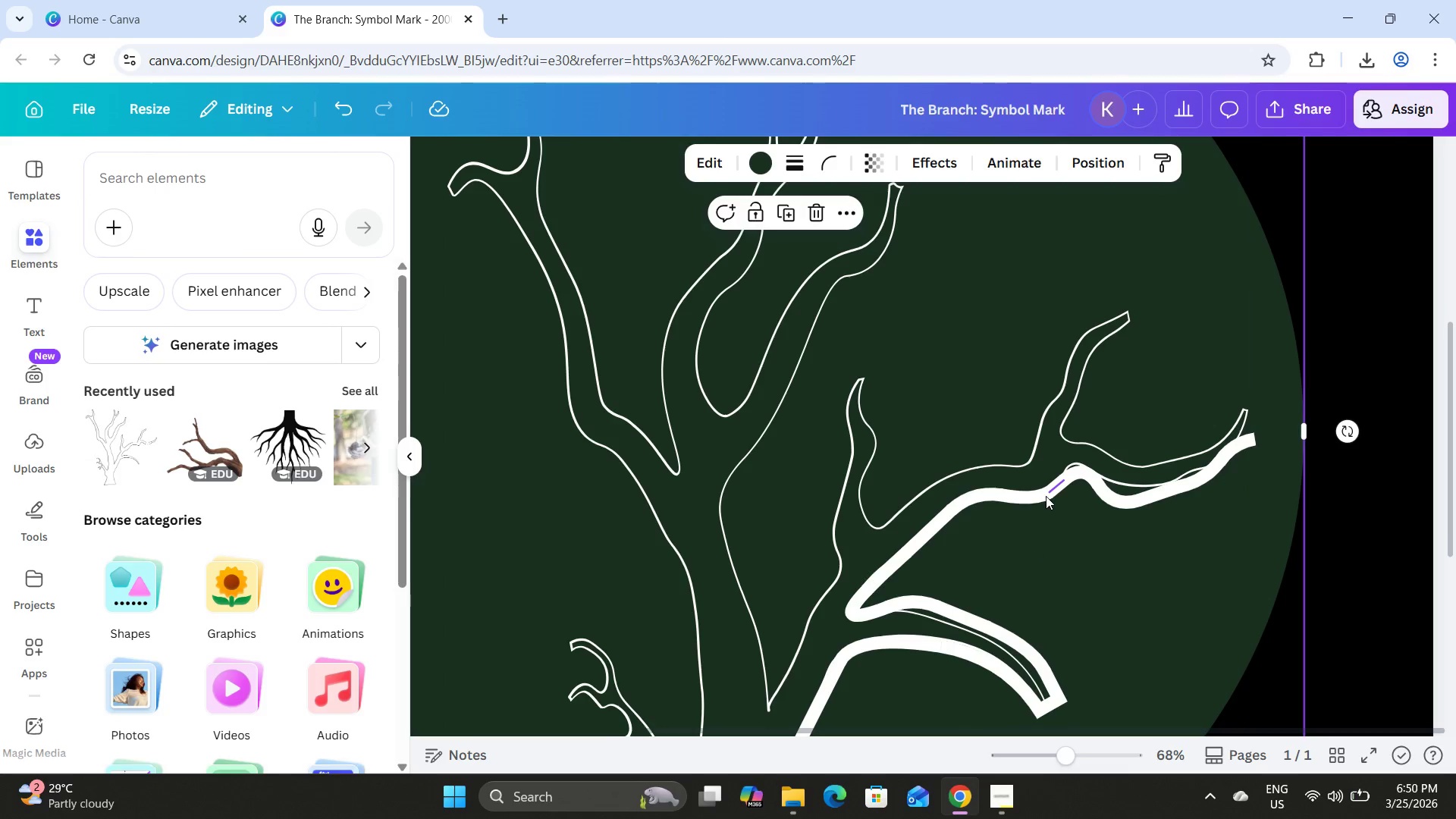 
scroll: coordinate [1046, 495], scroll_direction: down, amount: 2.0
 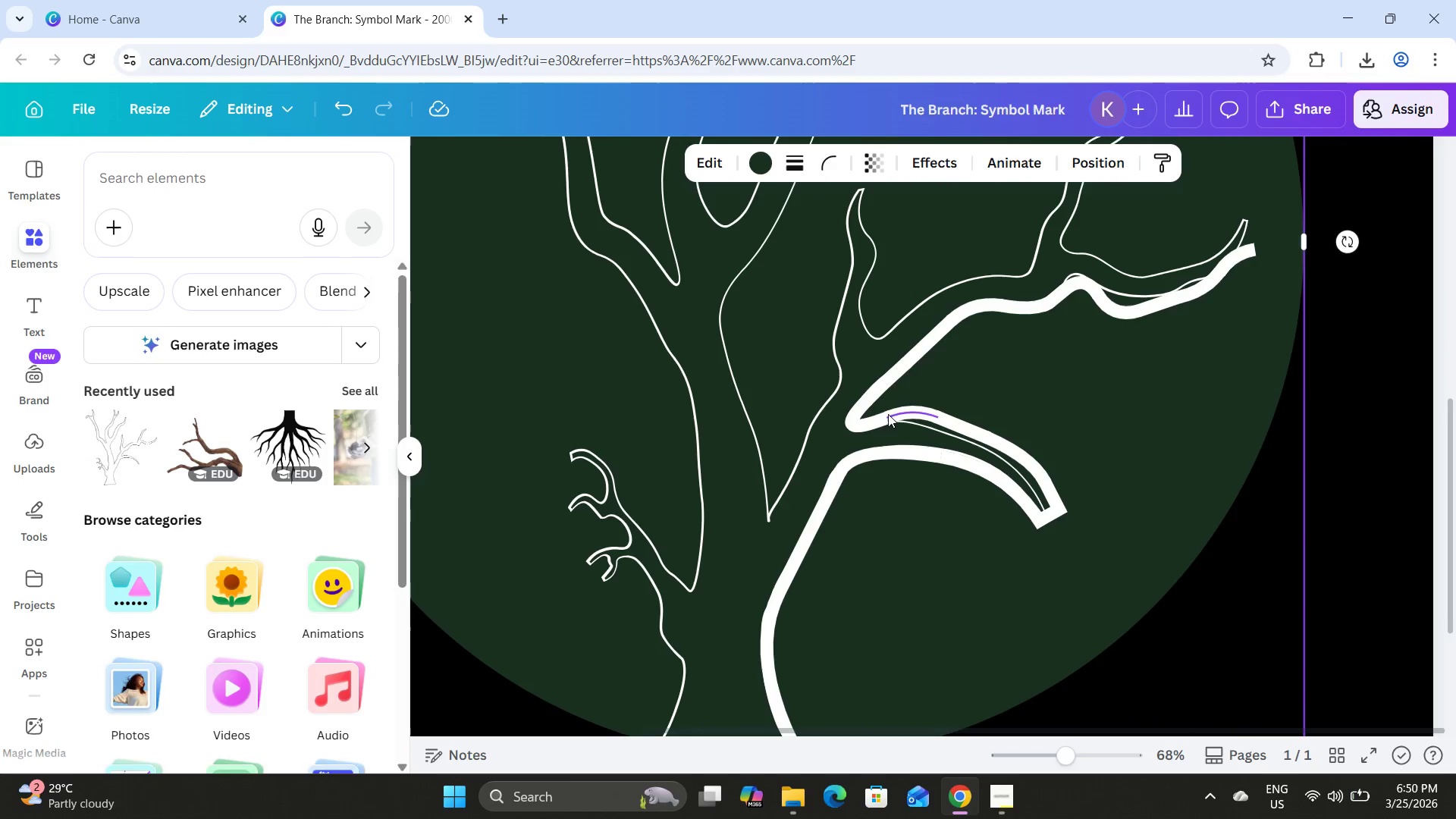 
left_click([886, 415])
 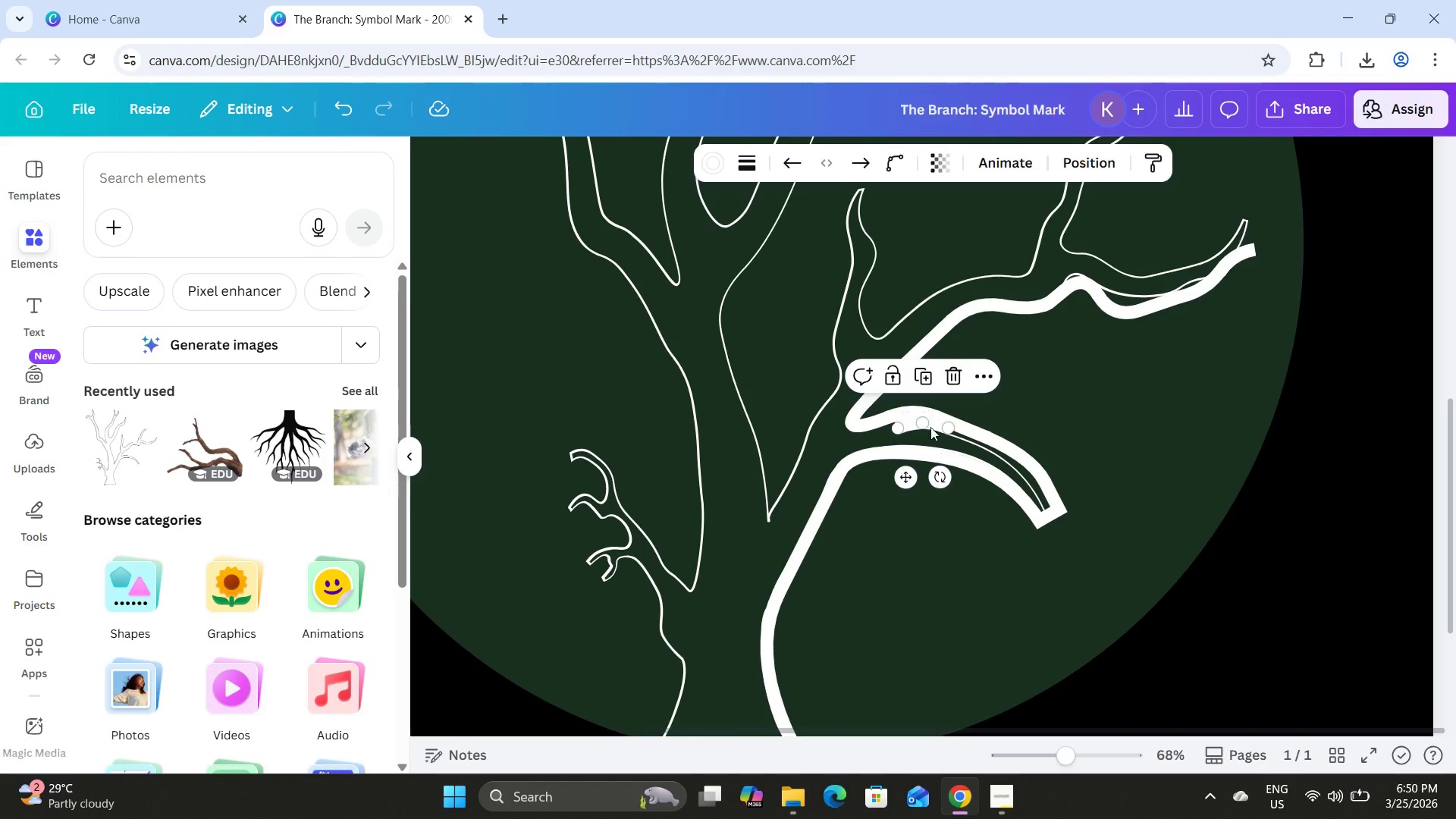 
left_click_drag(start_coordinate=[934, 422], to_coordinate=[736, 417])
 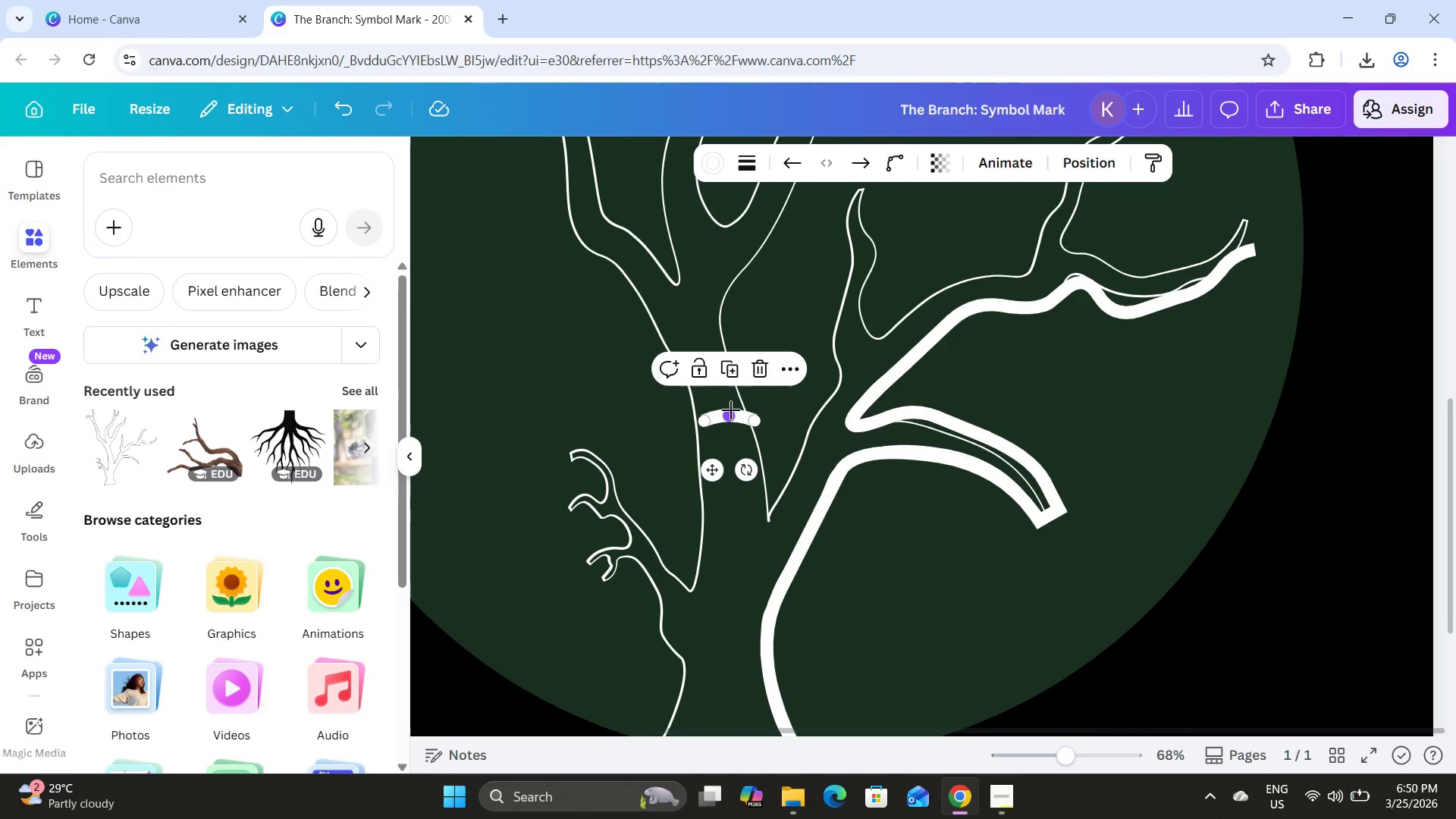 
left_click_drag(start_coordinate=[730, 413], to_coordinate=[726, 489])
 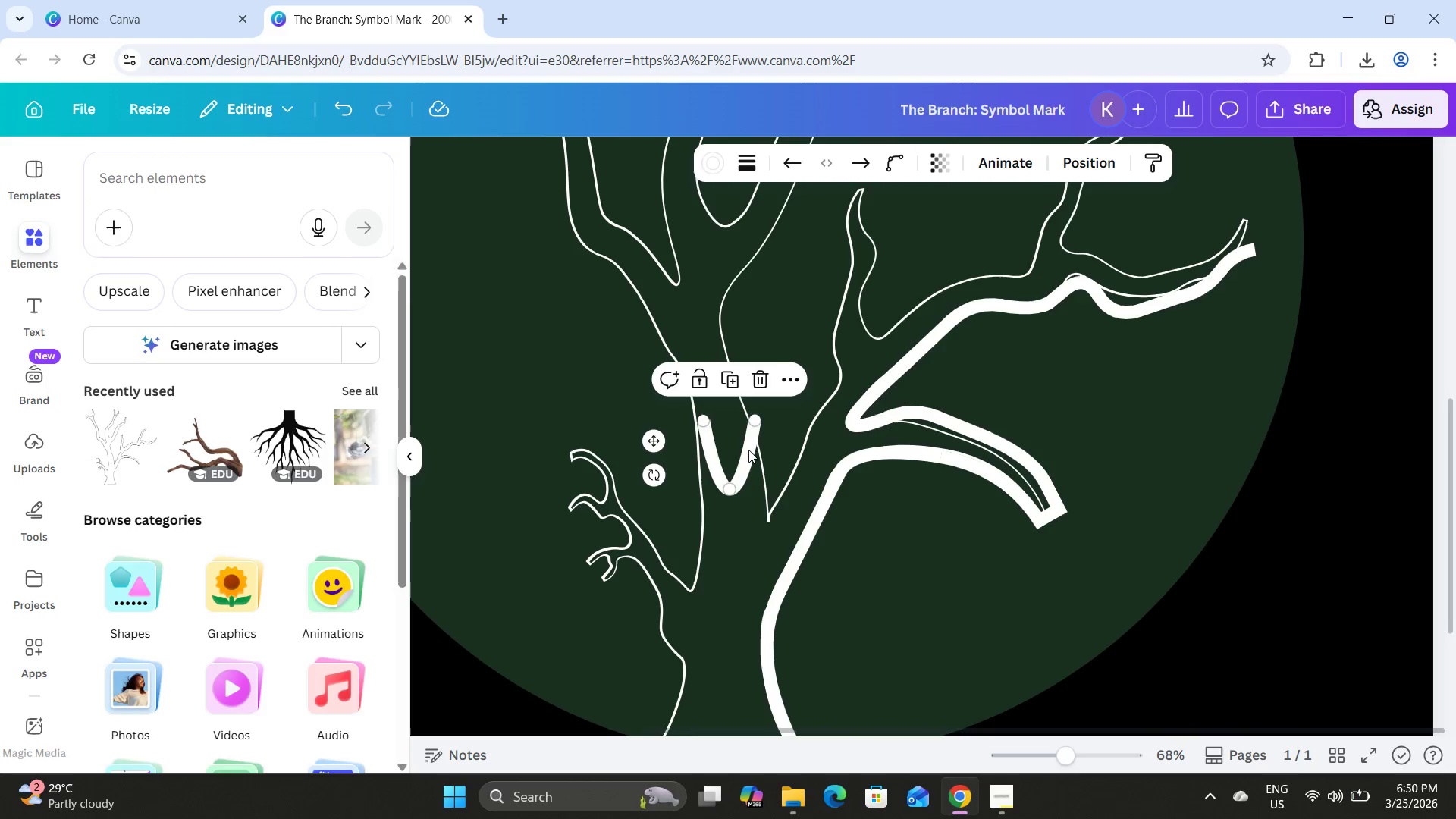 
left_click_drag(start_coordinate=[748, 450], to_coordinate=[785, 477])
 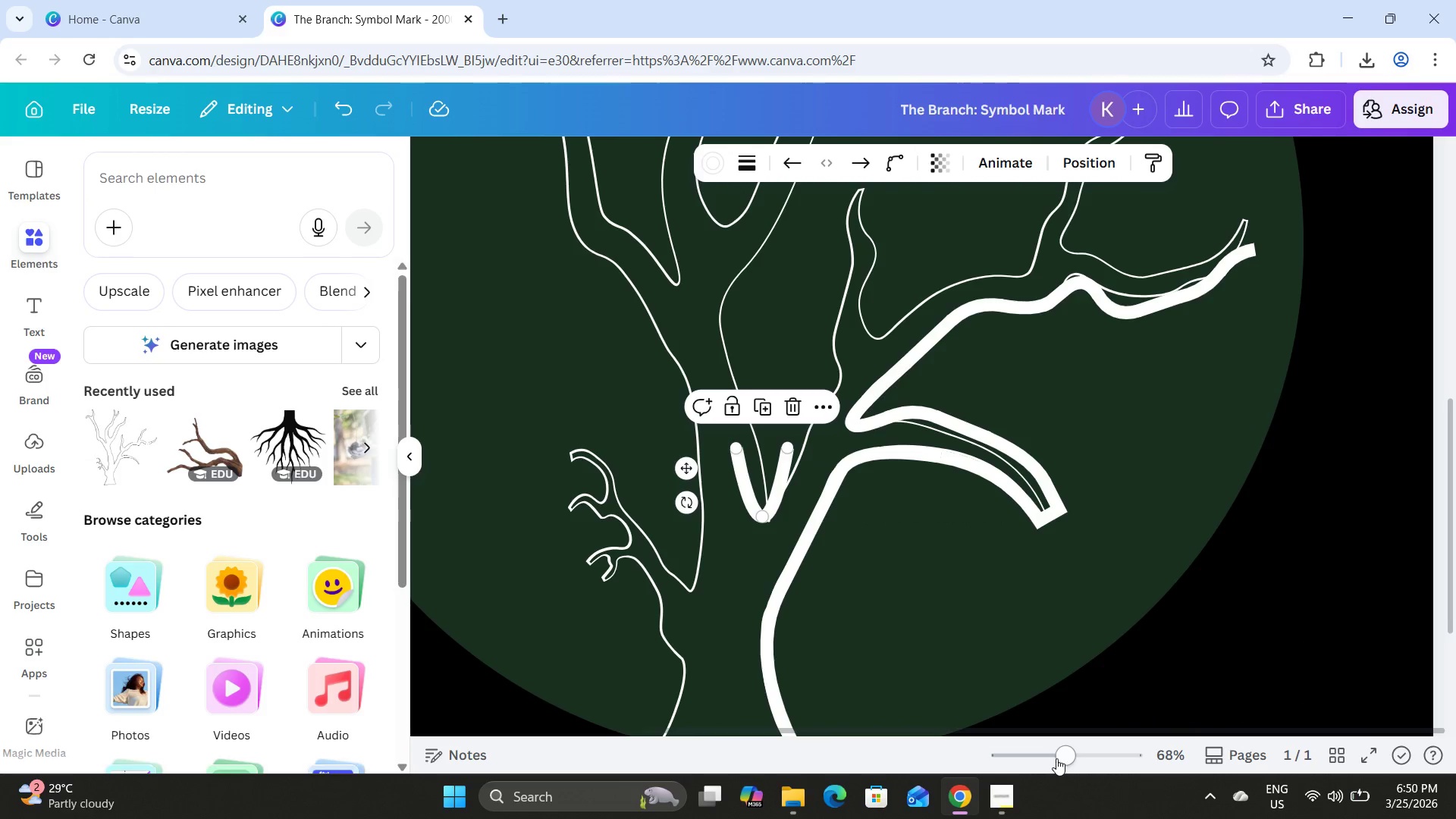 
left_click_drag(start_coordinate=[1059, 758], to_coordinate=[1091, 764])
 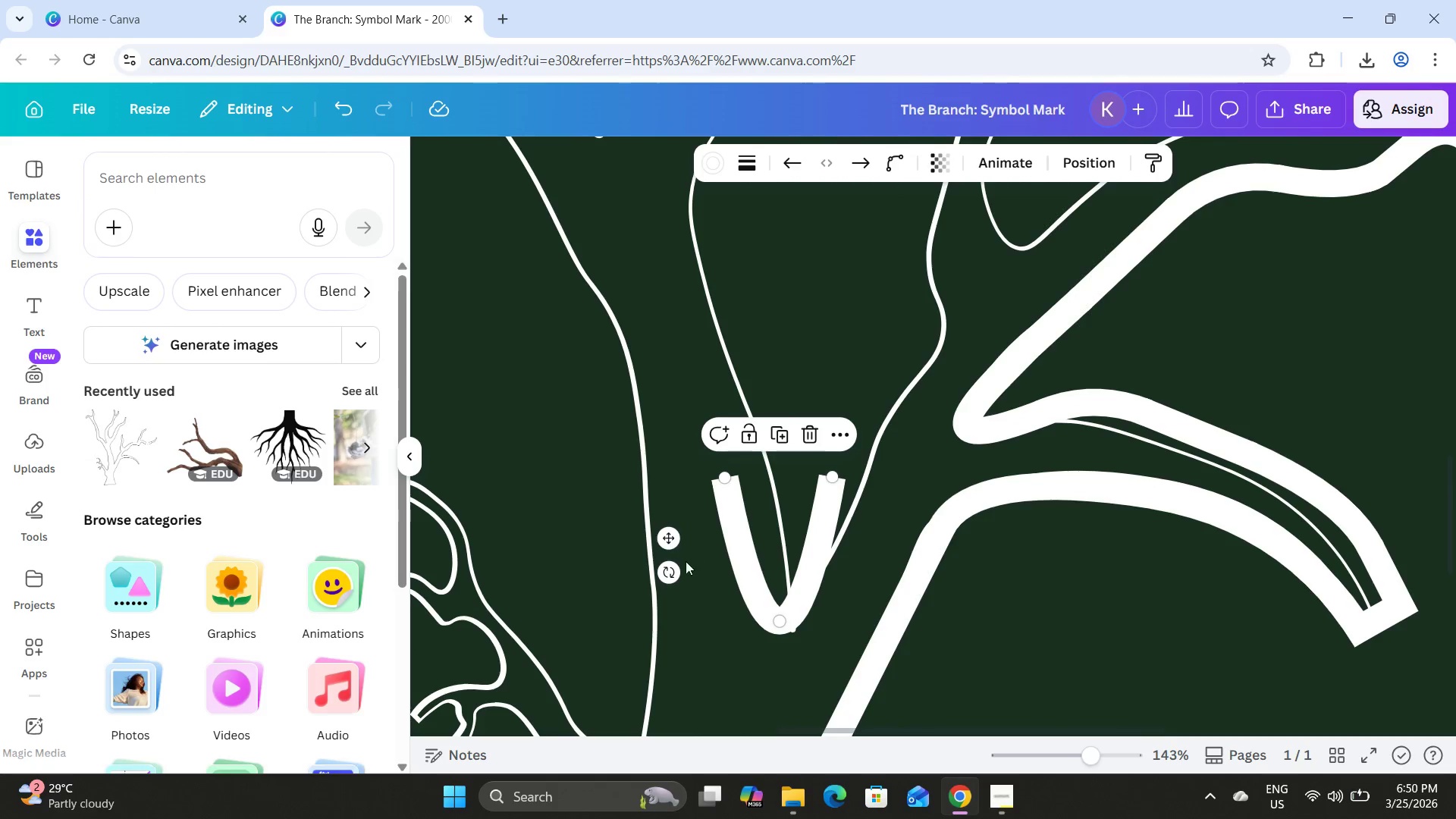 
left_click_drag(start_coordinate=[672, 568], to_coordinate=[652, 549])
 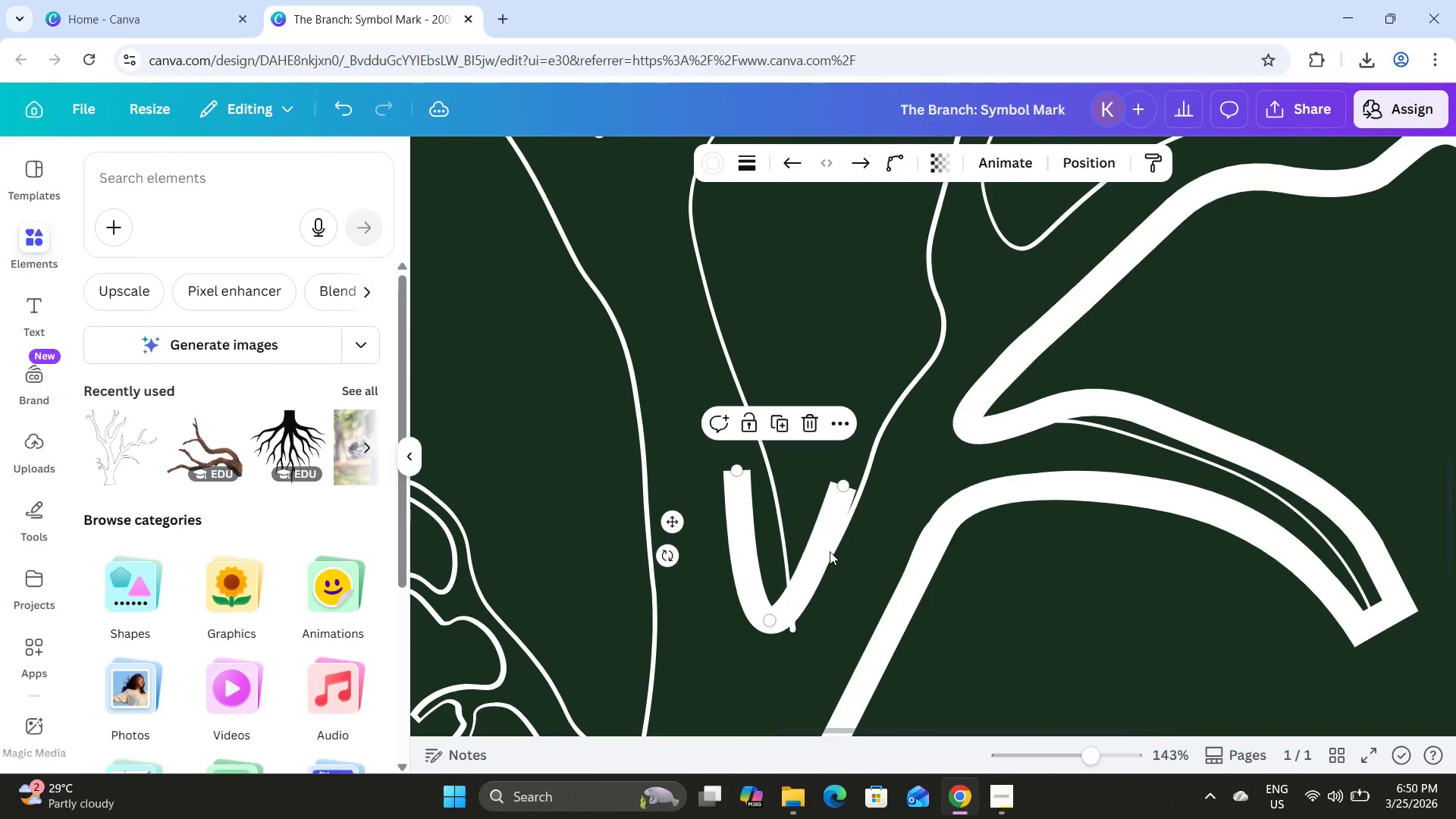 
left_click_drag(start_coordinate=[830, 551], to_coordinate=[851, 557])
 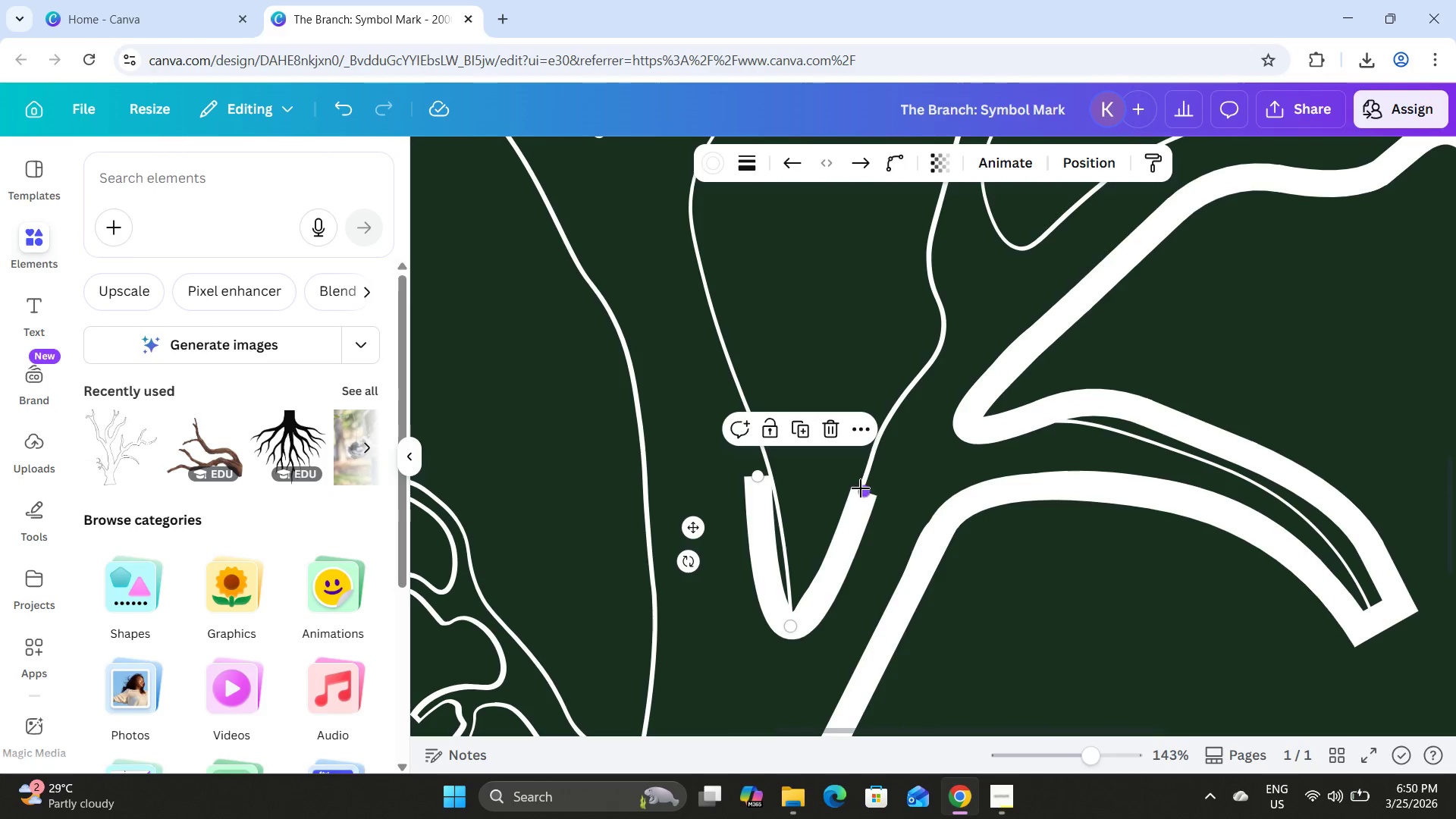 
left_click_drag(start_coordinate=[861, 488], to_coordinate=[852, 485])
 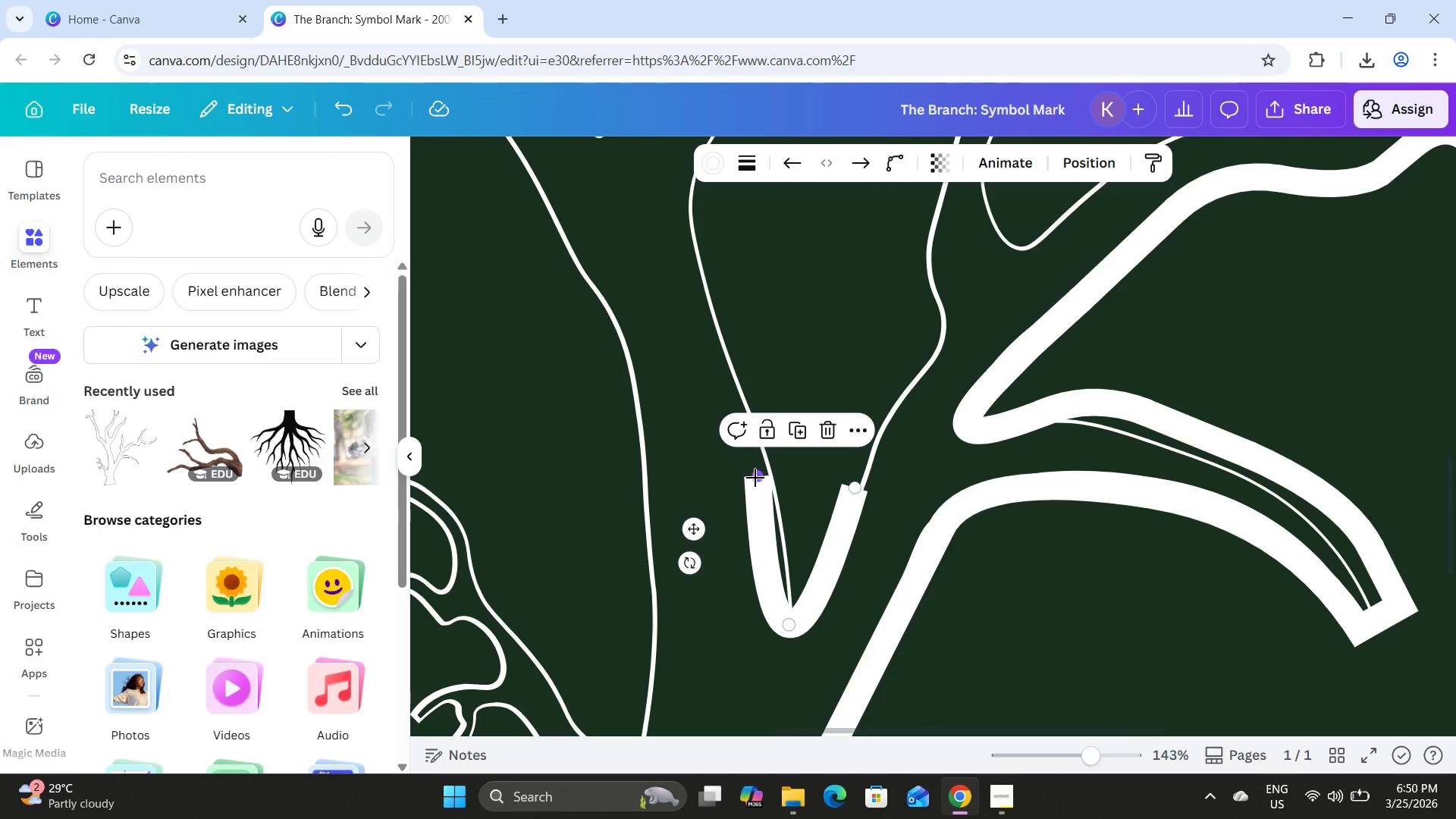 
left_click_drag(start_coordinate=[755, 478], to_coordinate=[771, 477])
 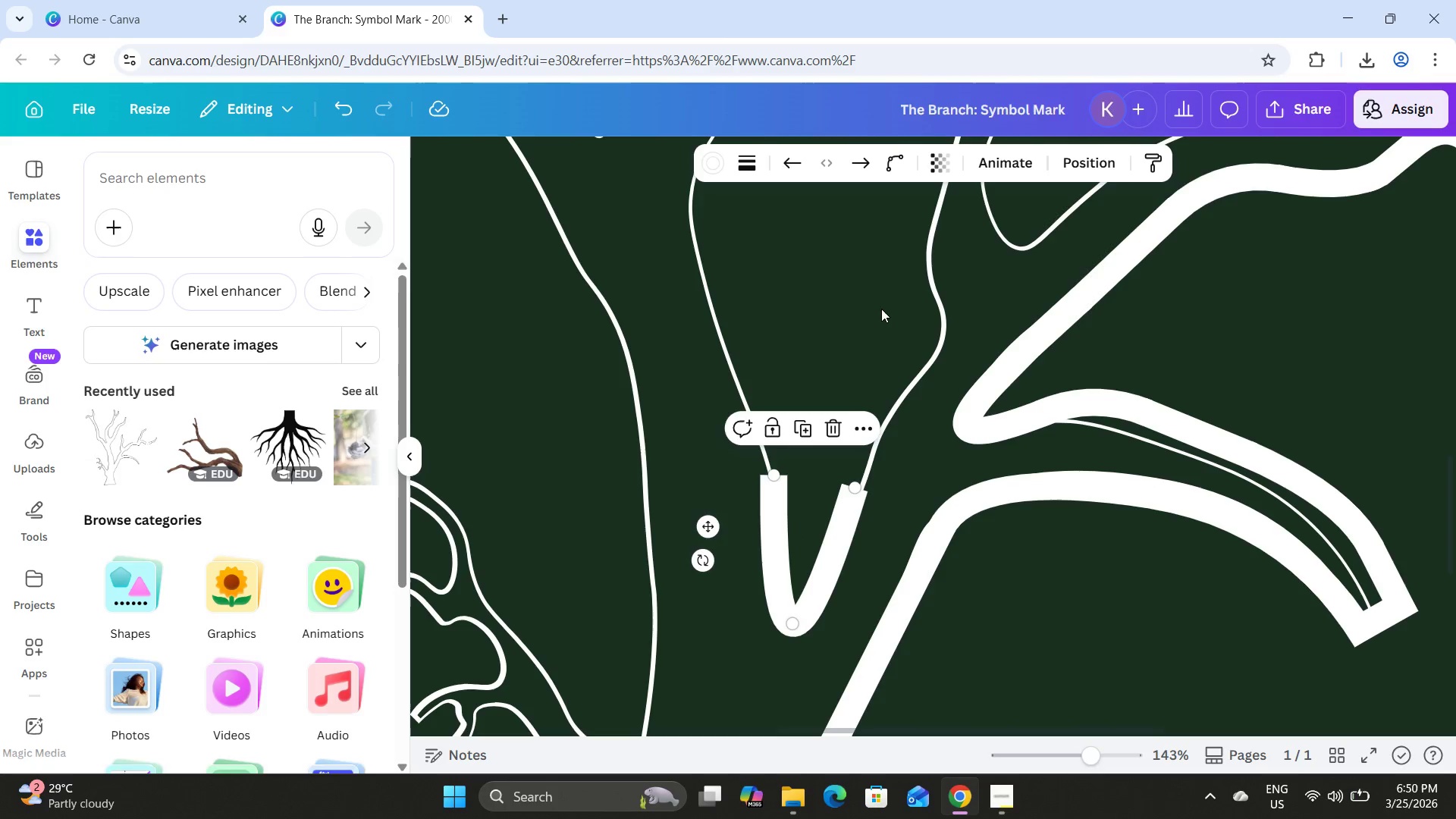 
left_click([880, 303])
 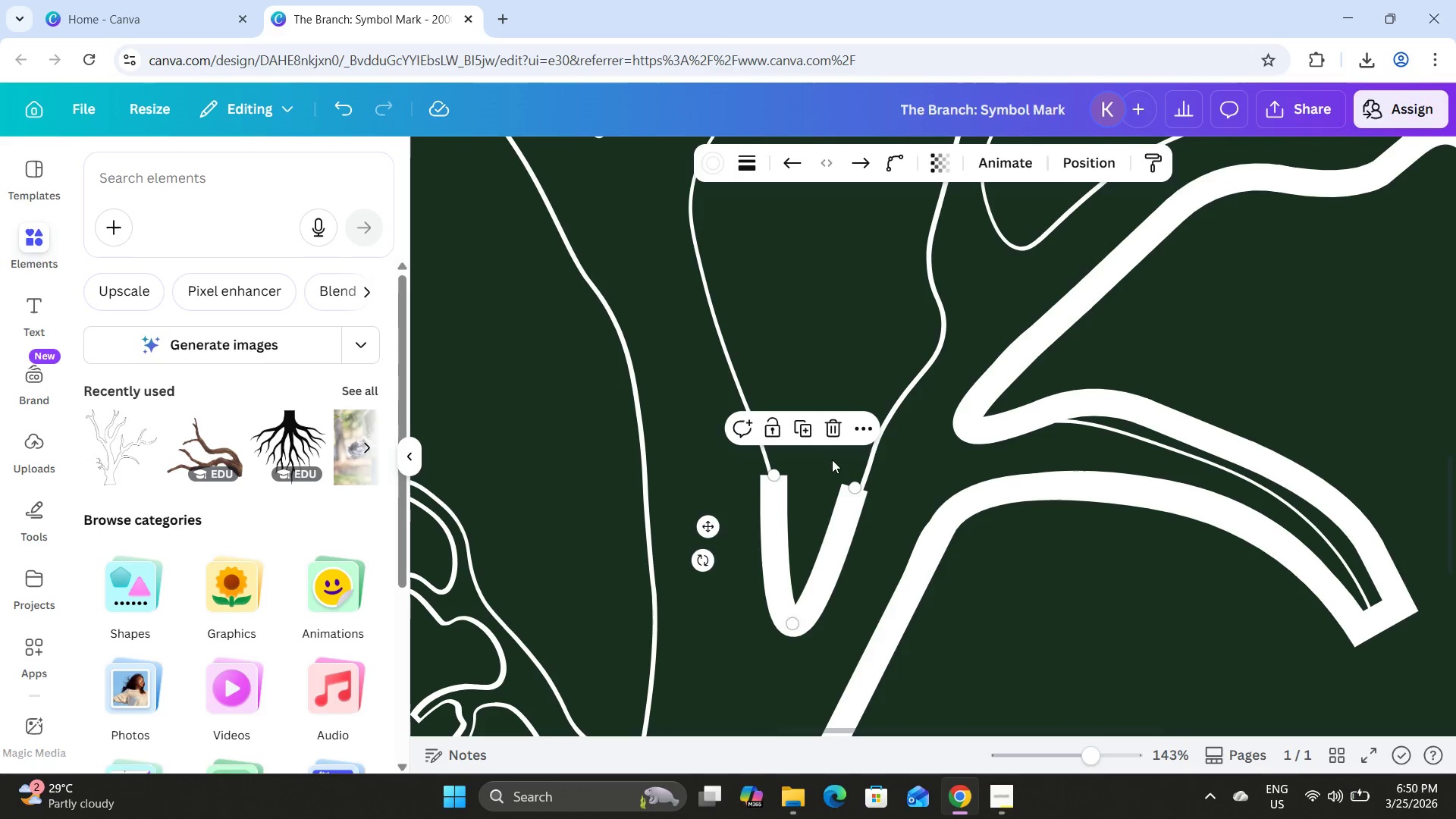 
double_click([814, 435])
 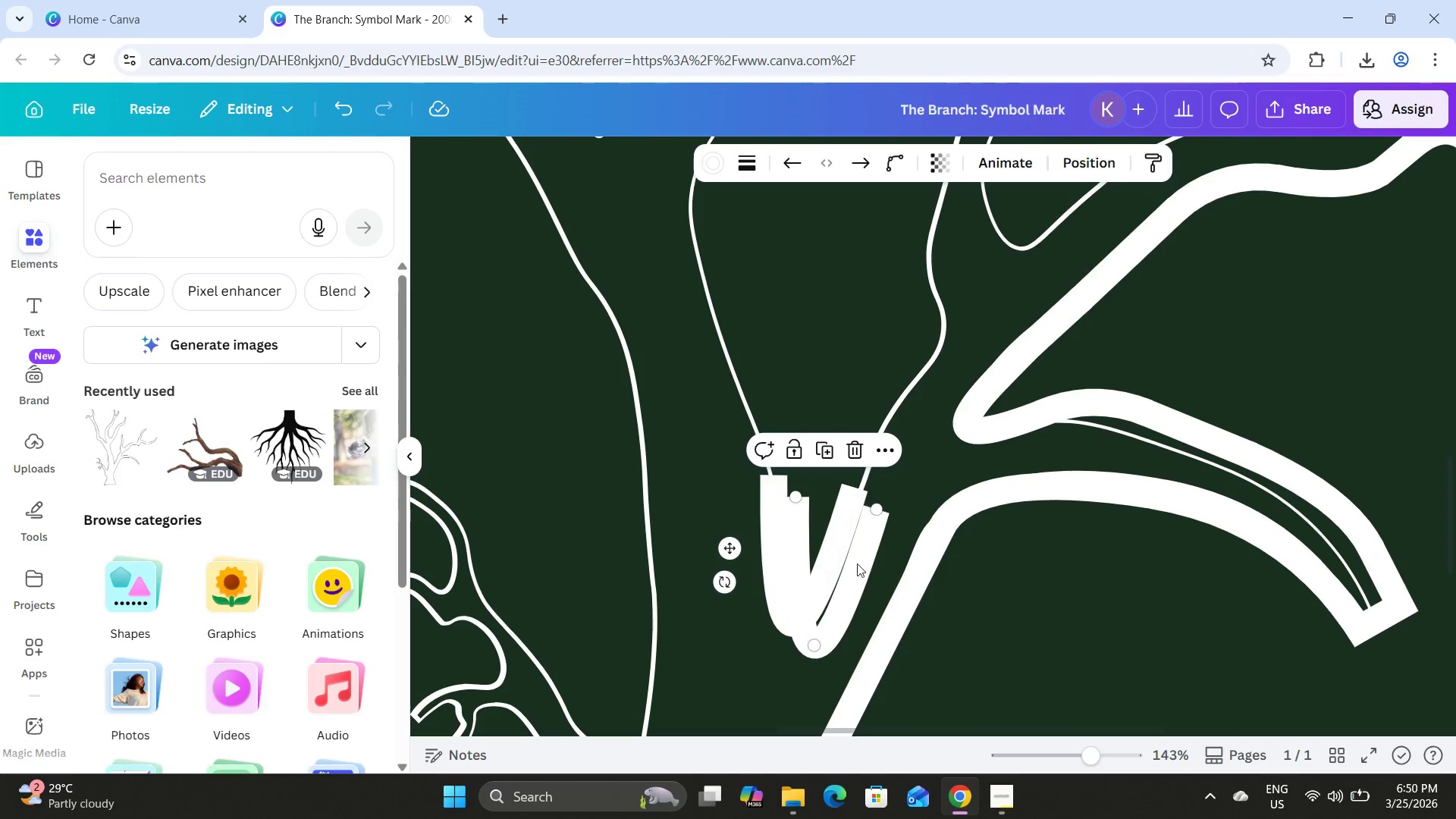 
left_click_drag(start_coordinate=[859, 566], to_coordinate=[893, 327])
 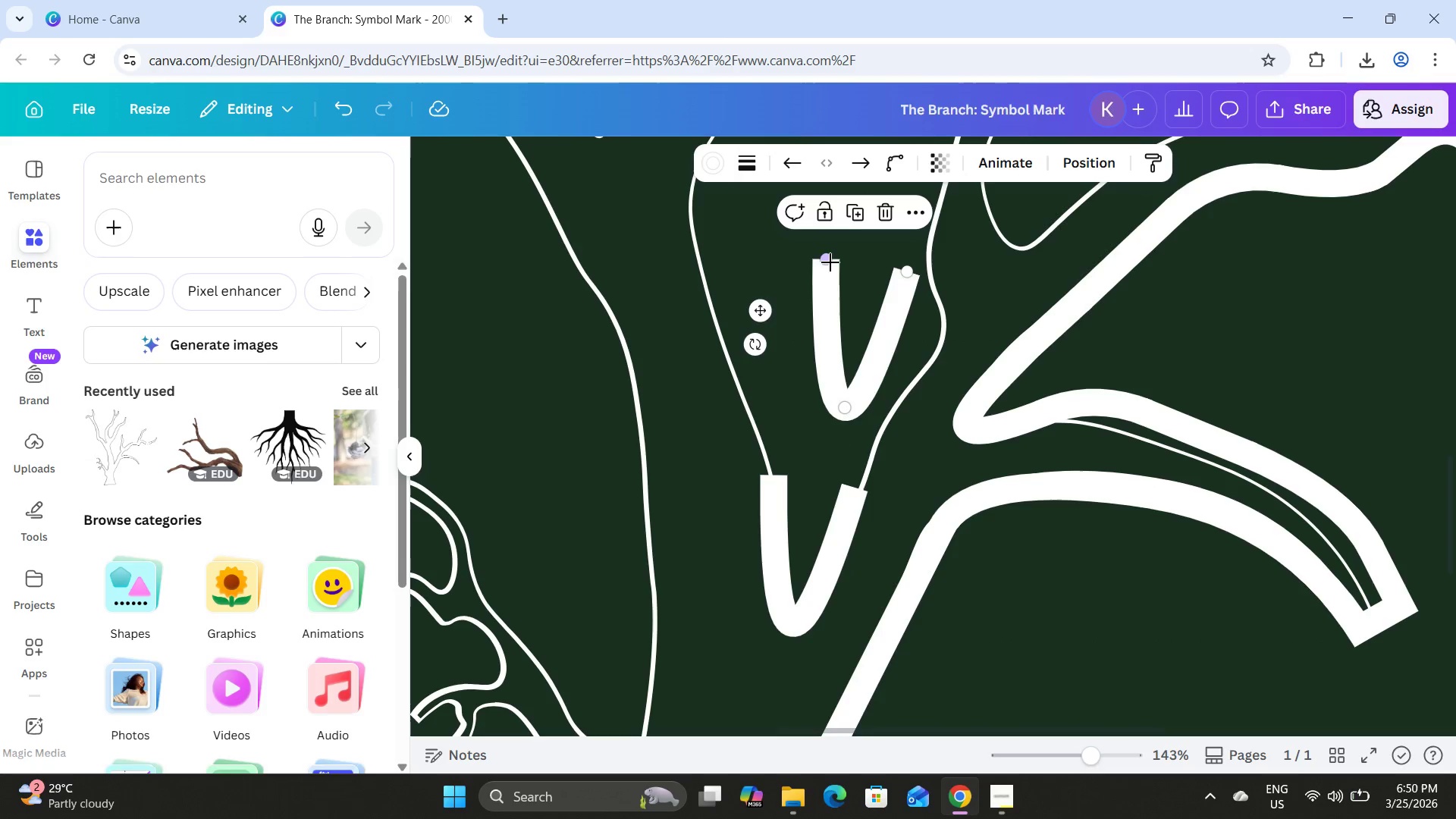 
left_click_drag(start_coordinate=[830, 261], to_coordinate=[689, 370])
 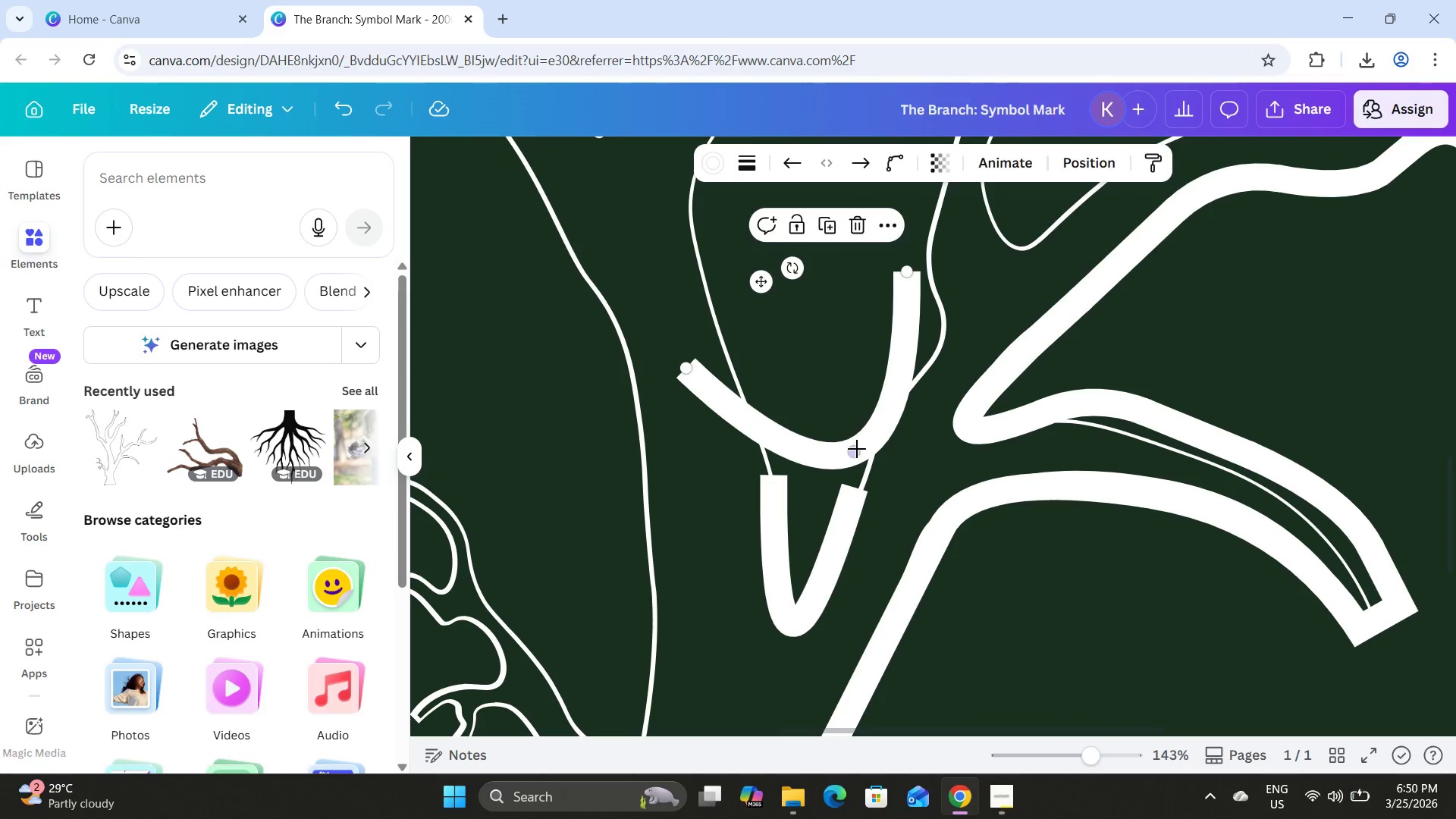 
left_click_drag(start_coordinate=[857, 449], to_coordinate=[811, 238])
 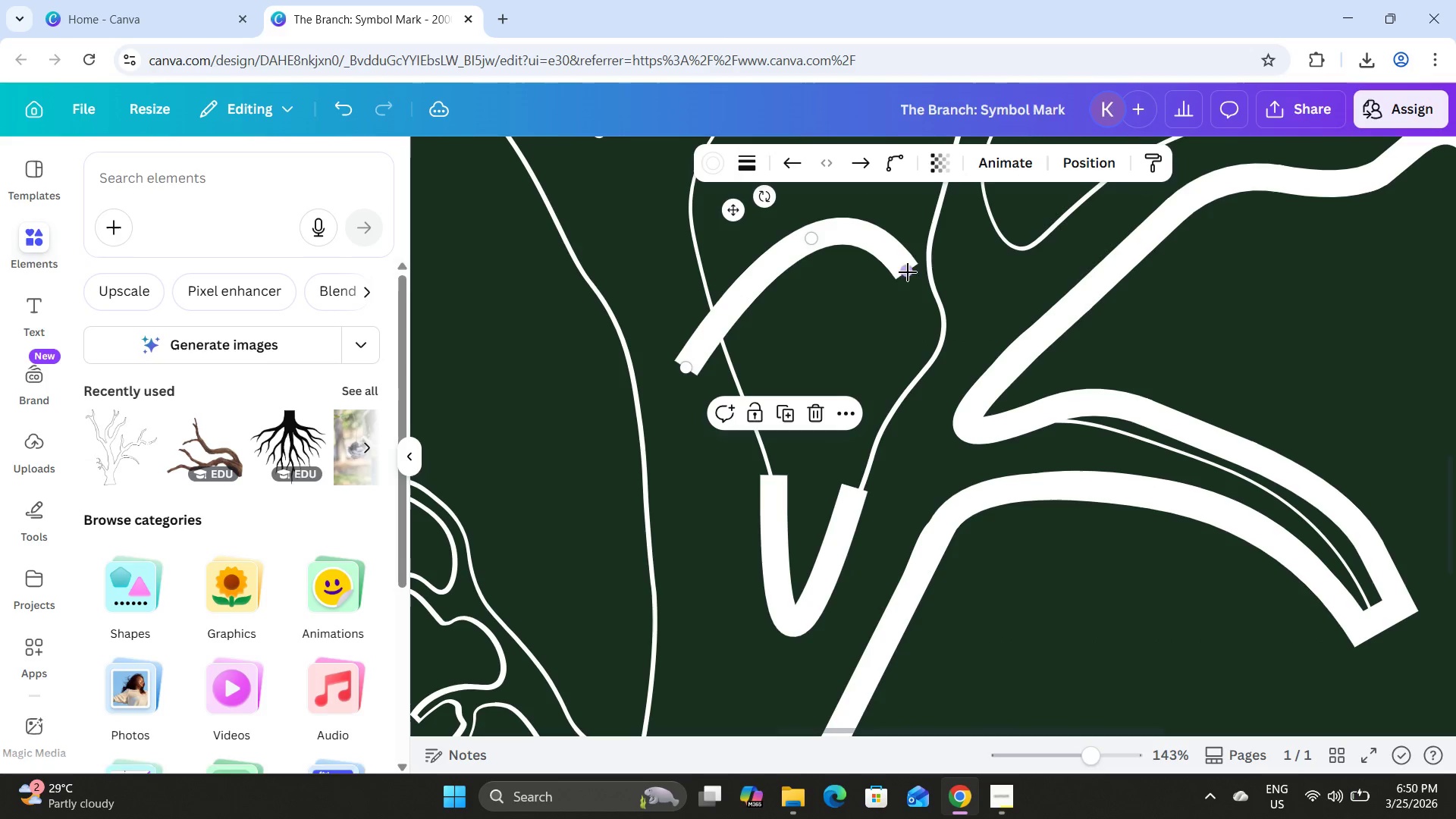 
left_click_drag(start_coordinate=[908, 273], to_coordinate=[922, 218])
 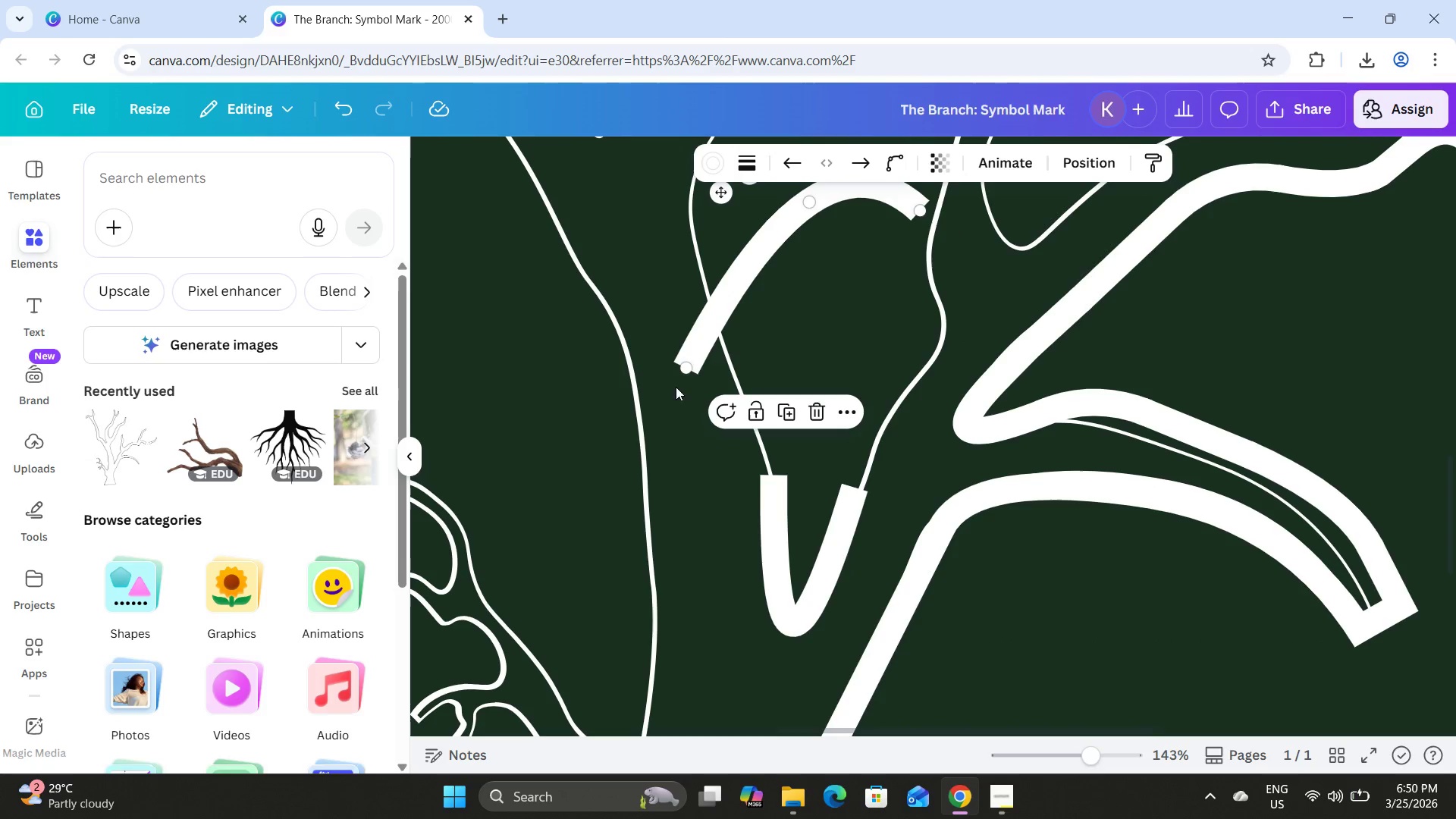 
left_click_drag(start_coordinate=[682, 359], to_coordinate=[831, 433])
 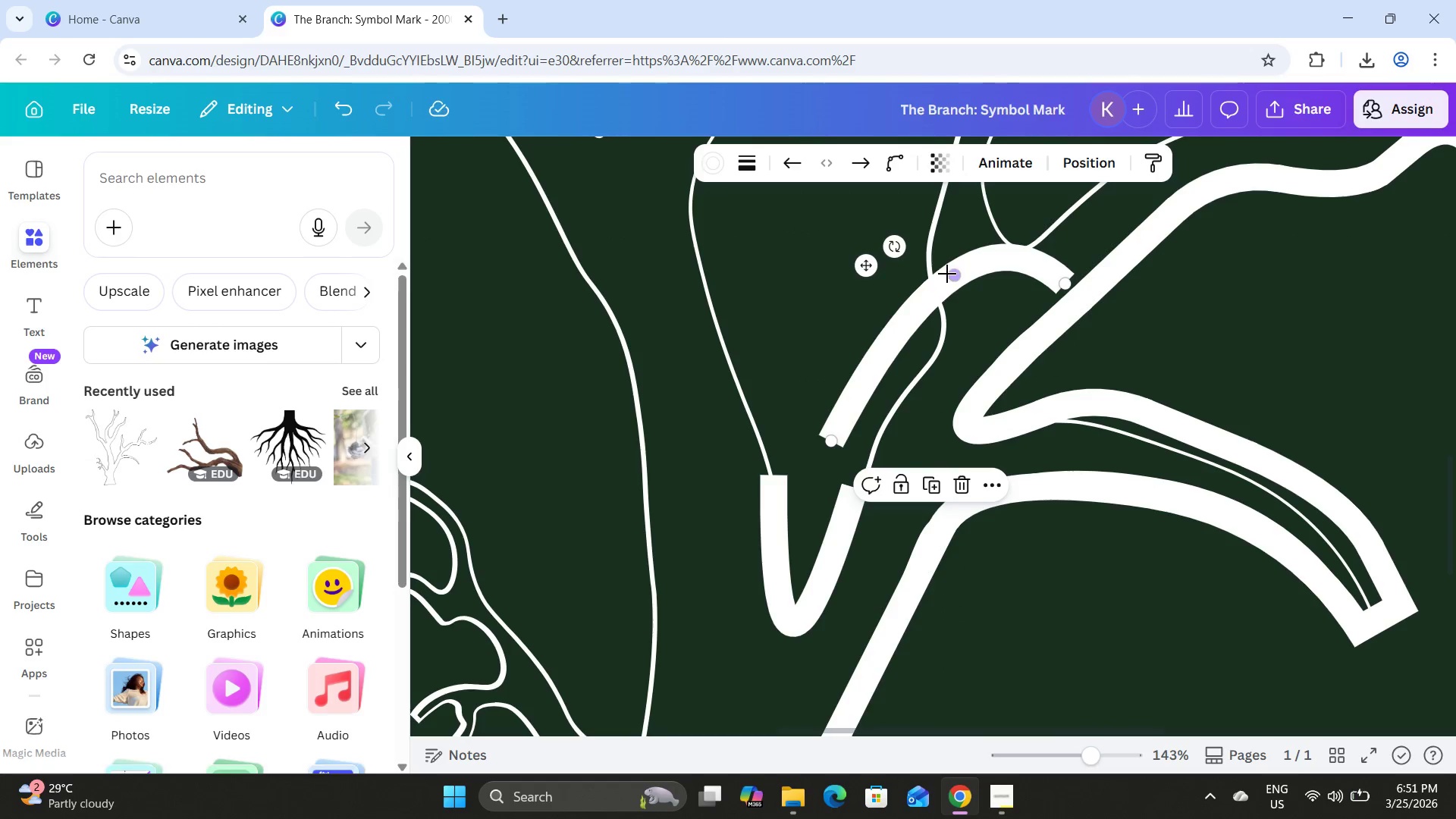 
left_click_drag(start_coordinate=[947, 273], to_coordinate=[864, 287])
 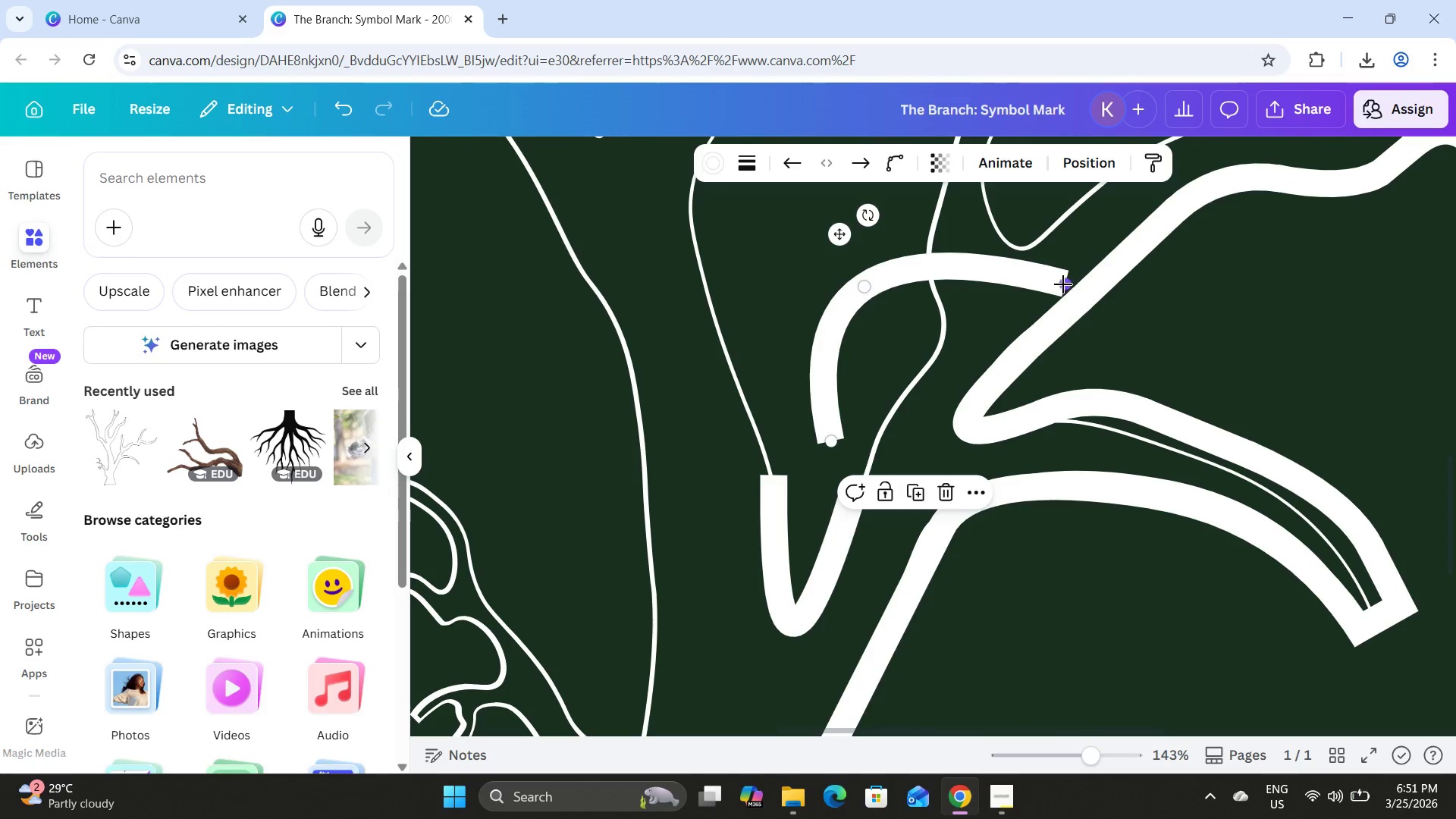 
left_click_drag(start_coordinate=[1063, 284], to_coordinate=[890, 215])
 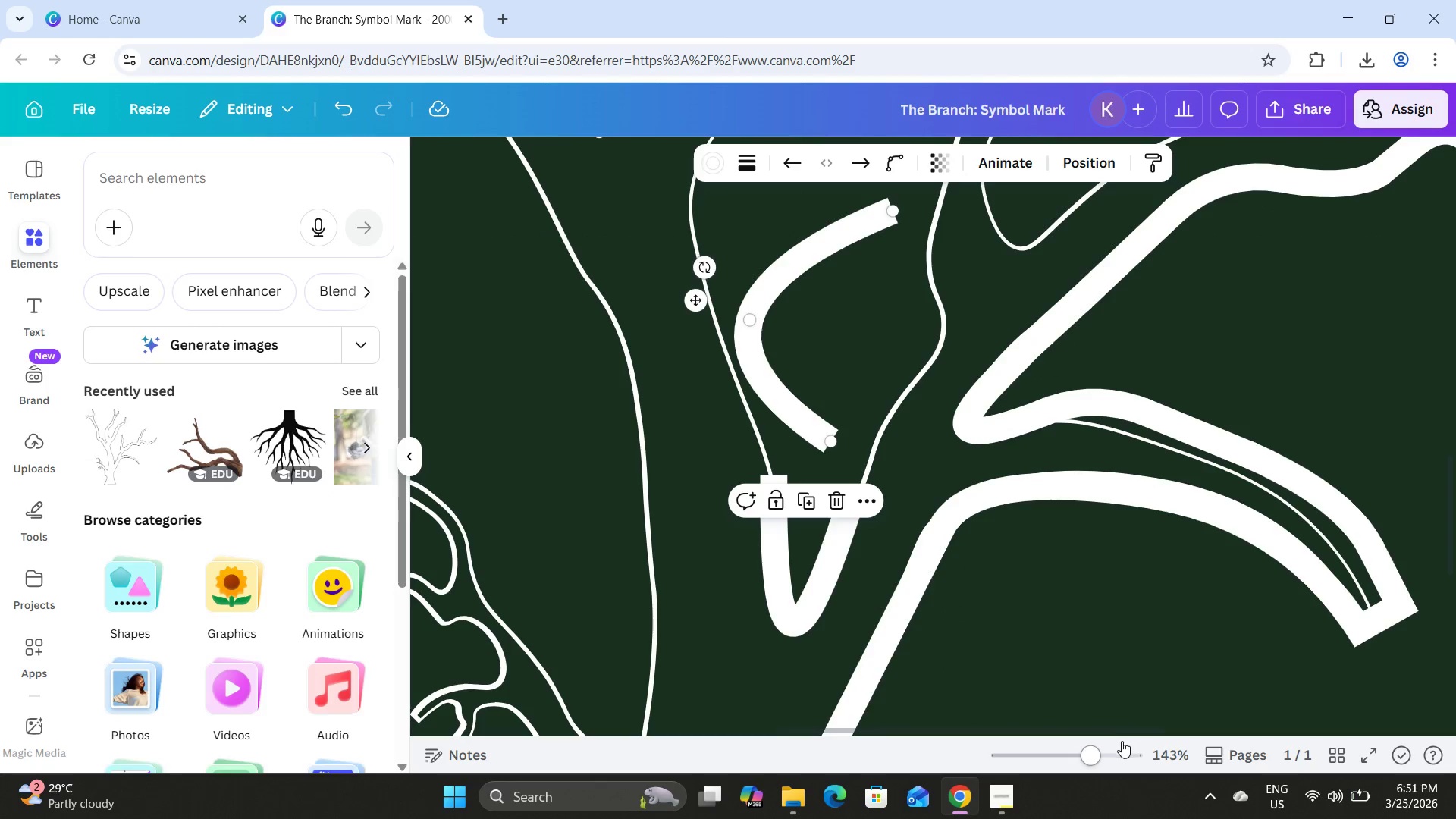 
left_click_drag(start_coordinate=[1105, 746], to_coordinate=[1126, 753])
 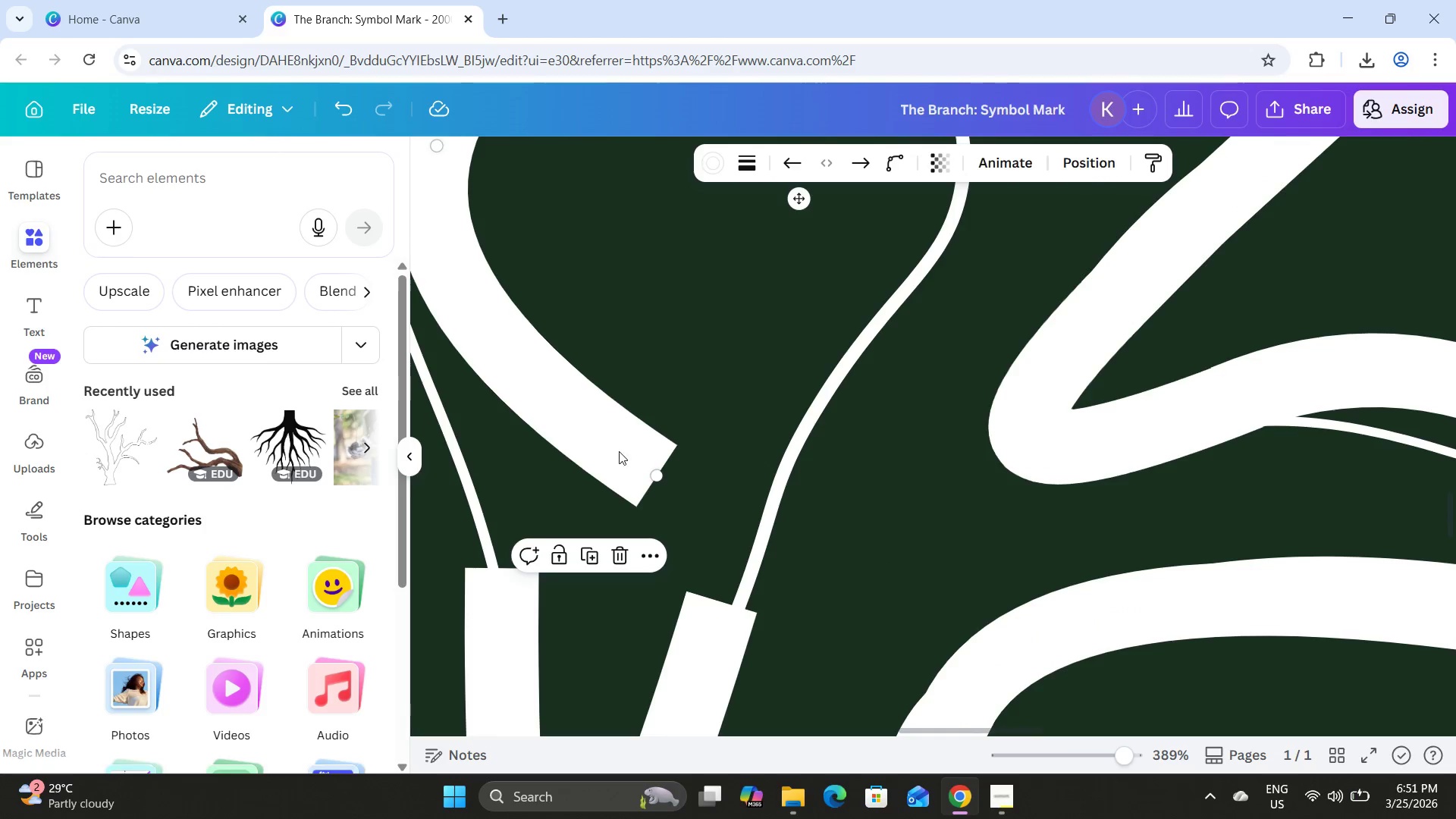 
left_click_drag(start_coordinate=[618, 450], to_coordinate=[730, 455])
 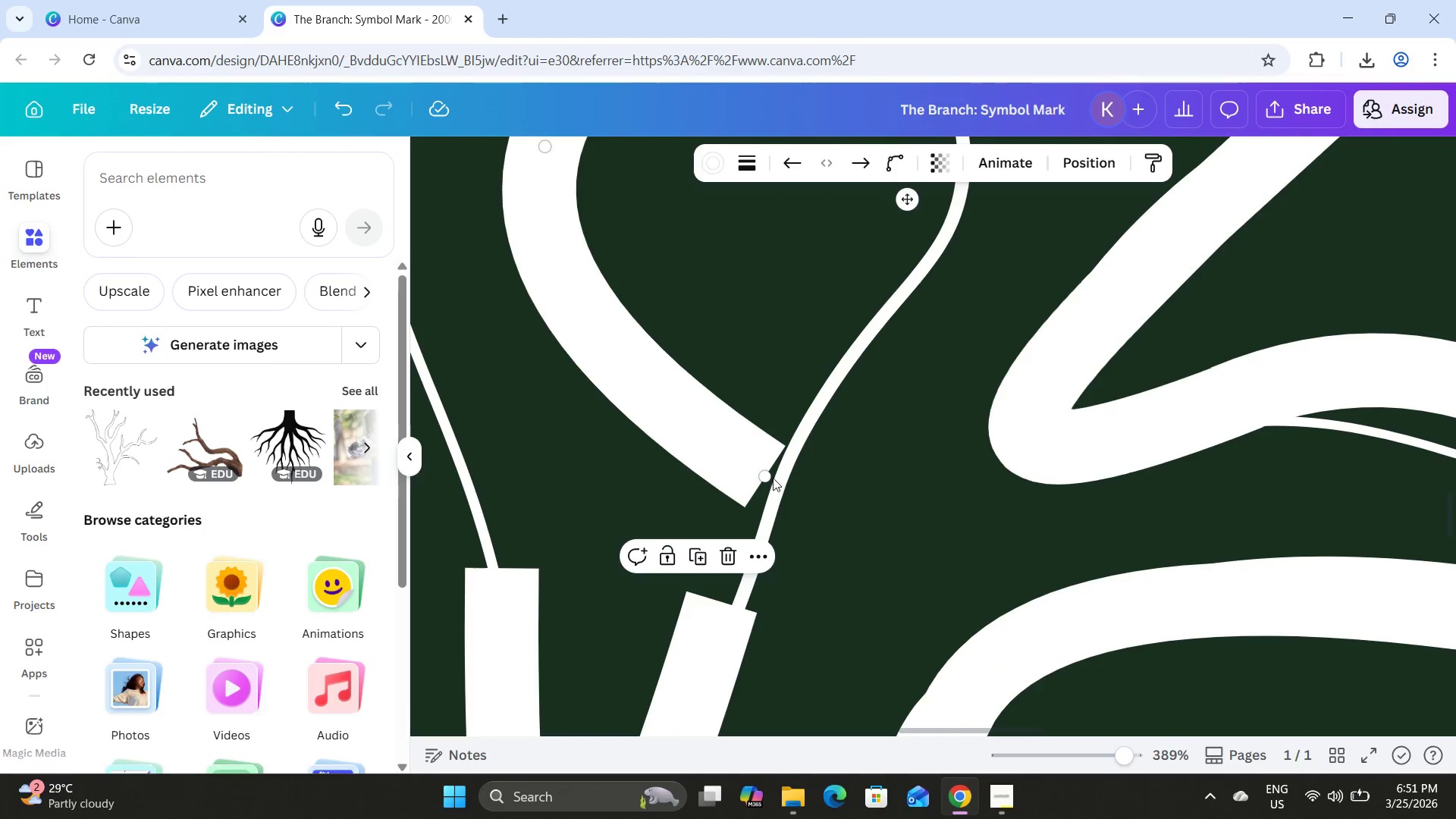 
left_click_drag(start_coordinate=[763, 475], to_coordinate=[720, 608])
 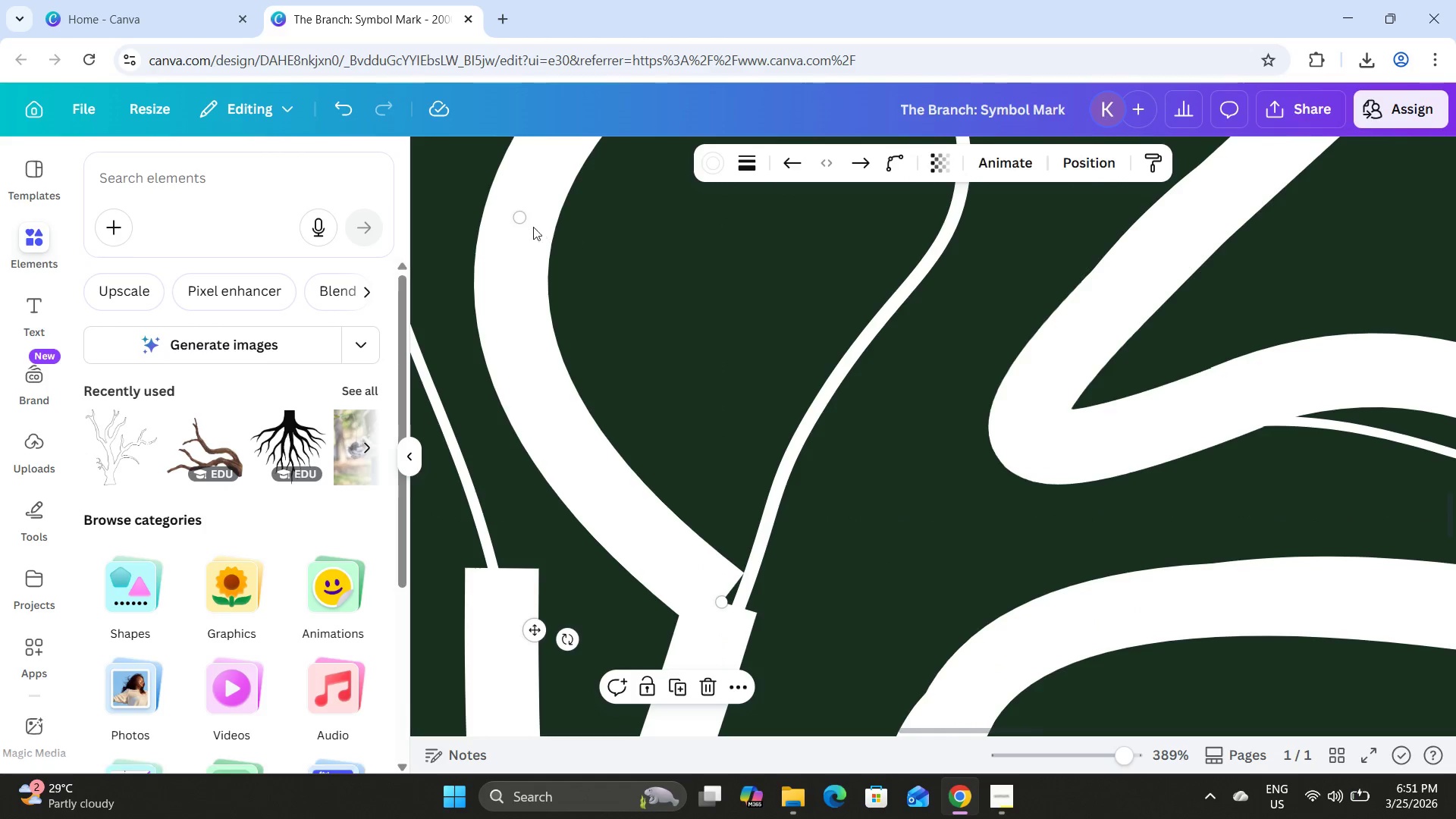 
left_click_drag(start_coordinate=[520, 219], to_coordinate=[791, 400])
 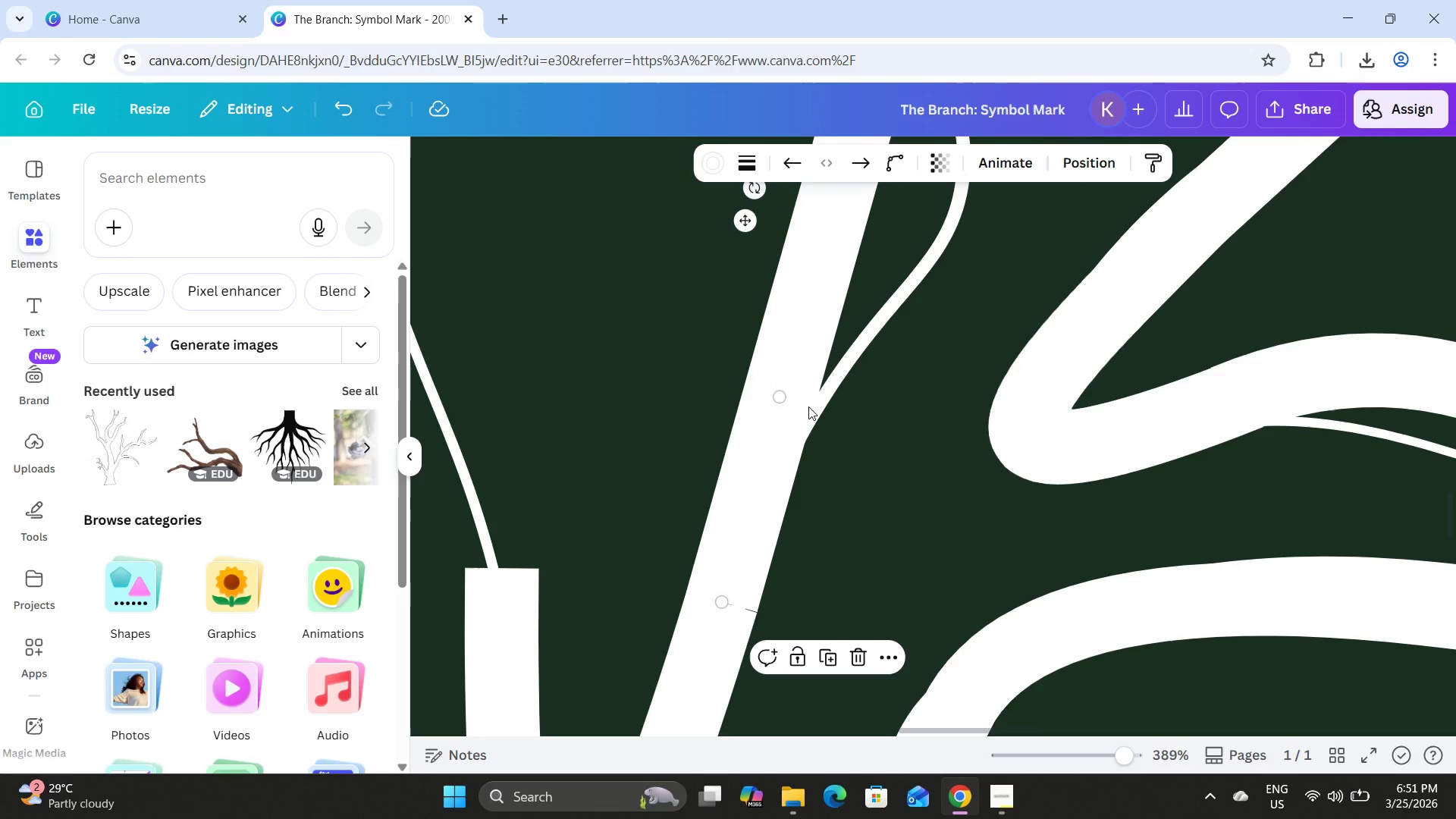 
scroll: coordinate [803, 389], scroll_direction: up, amount: 5.0
 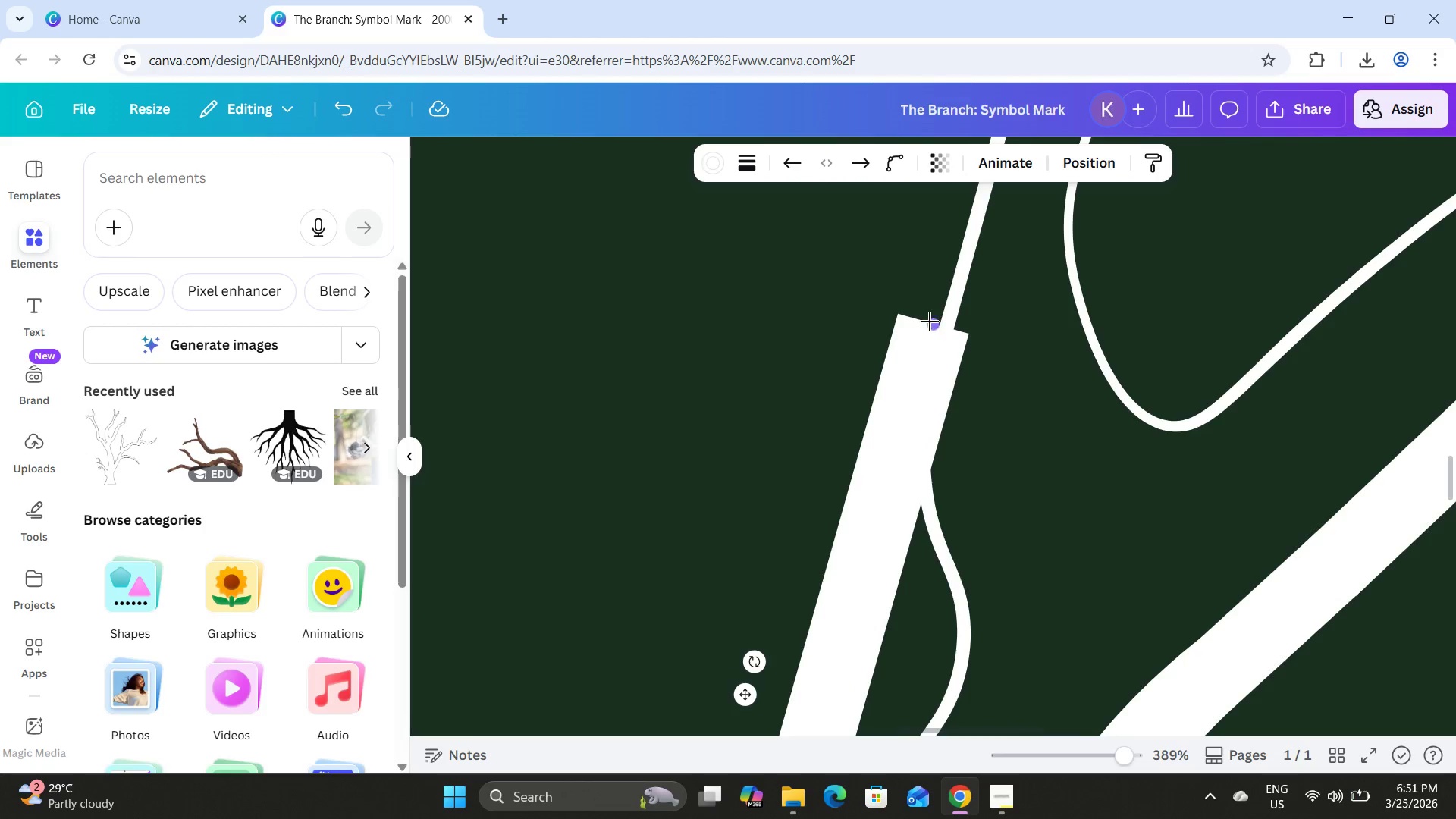 
left_click_drag(start_coordinate=[937, 322], to_coordinate=[871, 607])
 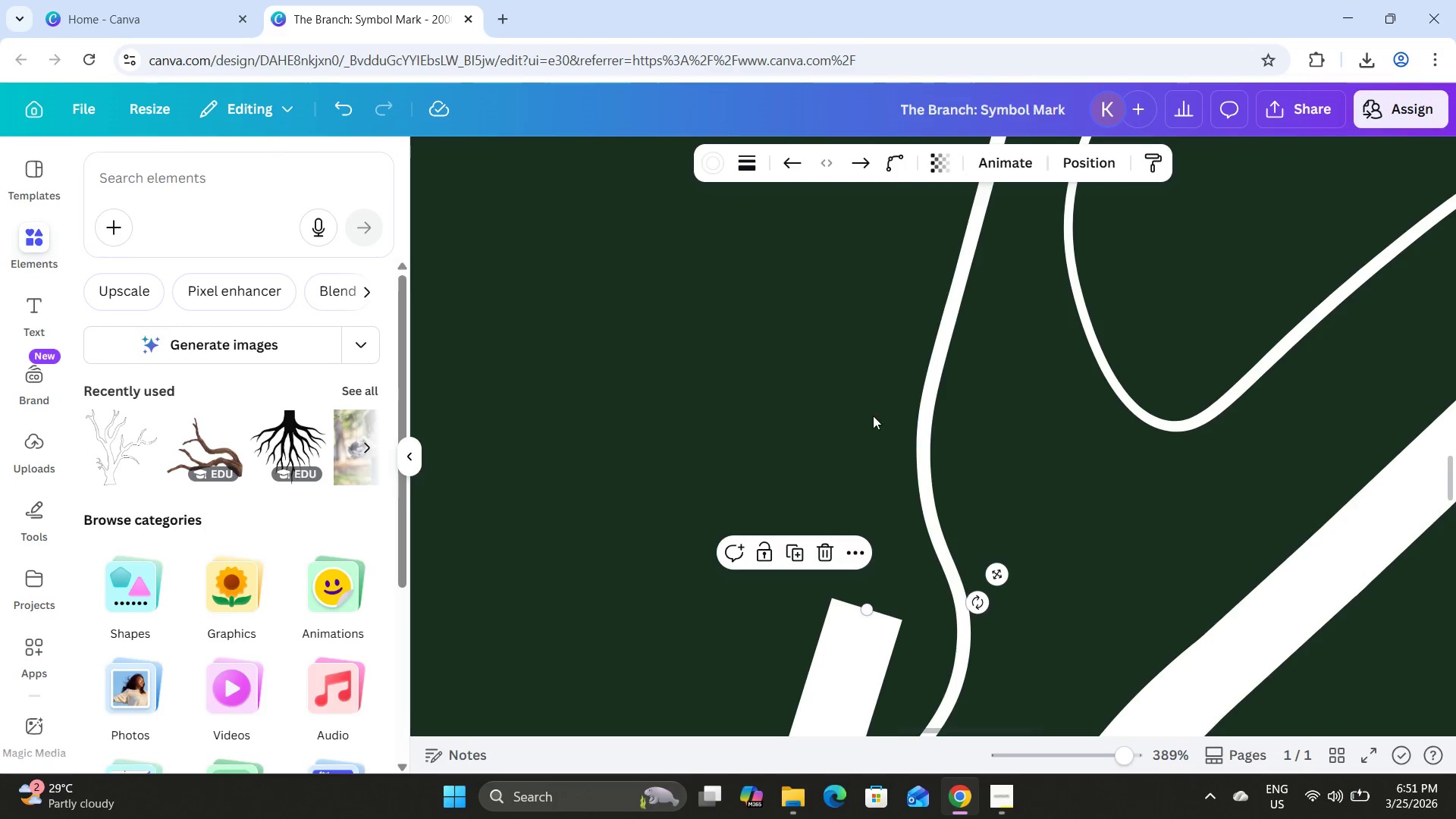 
scroll: coordinate [873, 415], scroll_direction: down, amount: 3.0
 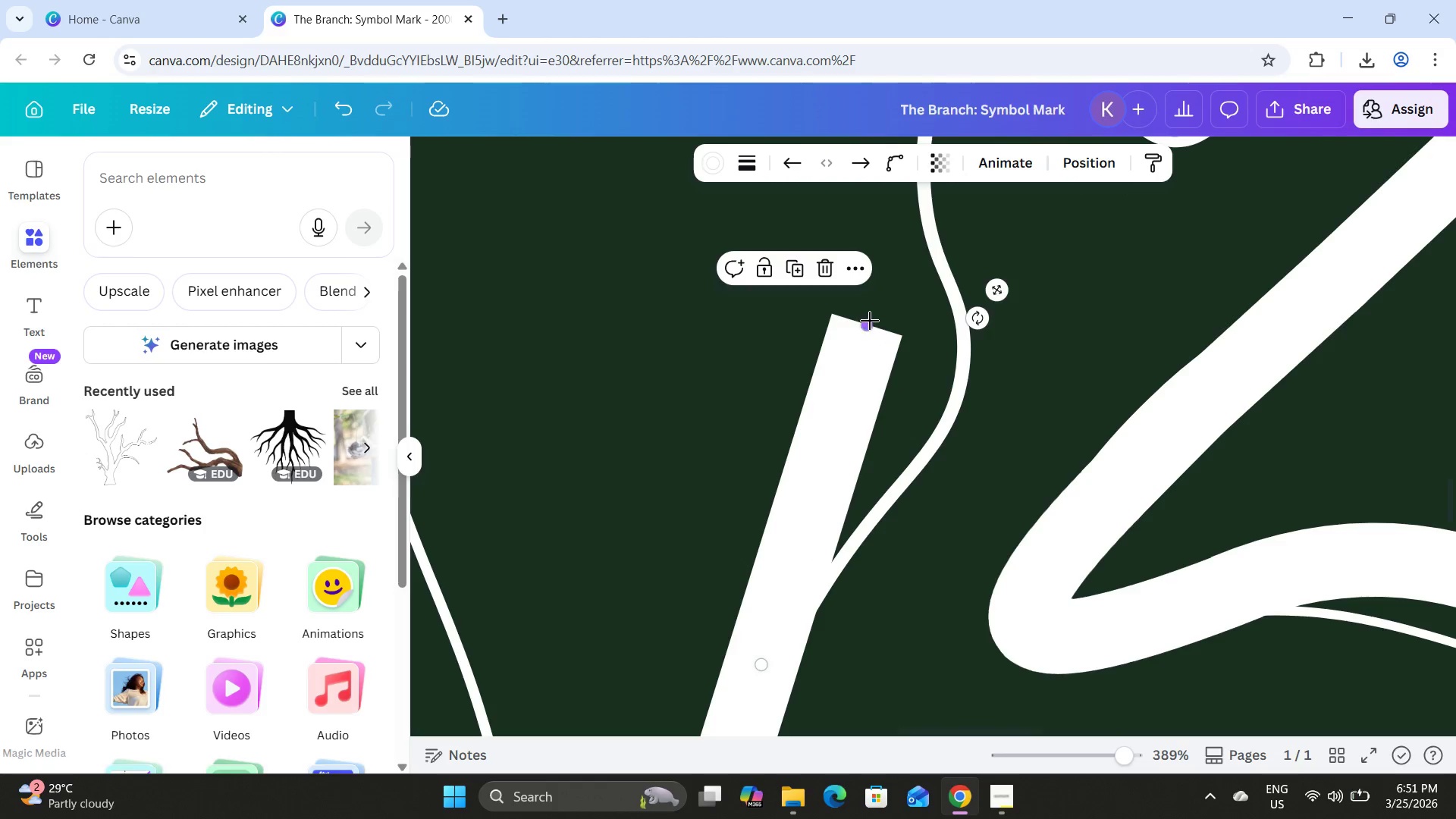 
left_click_drag(start_coordinate=[868, 320], to_coordinate=[847, 553])
 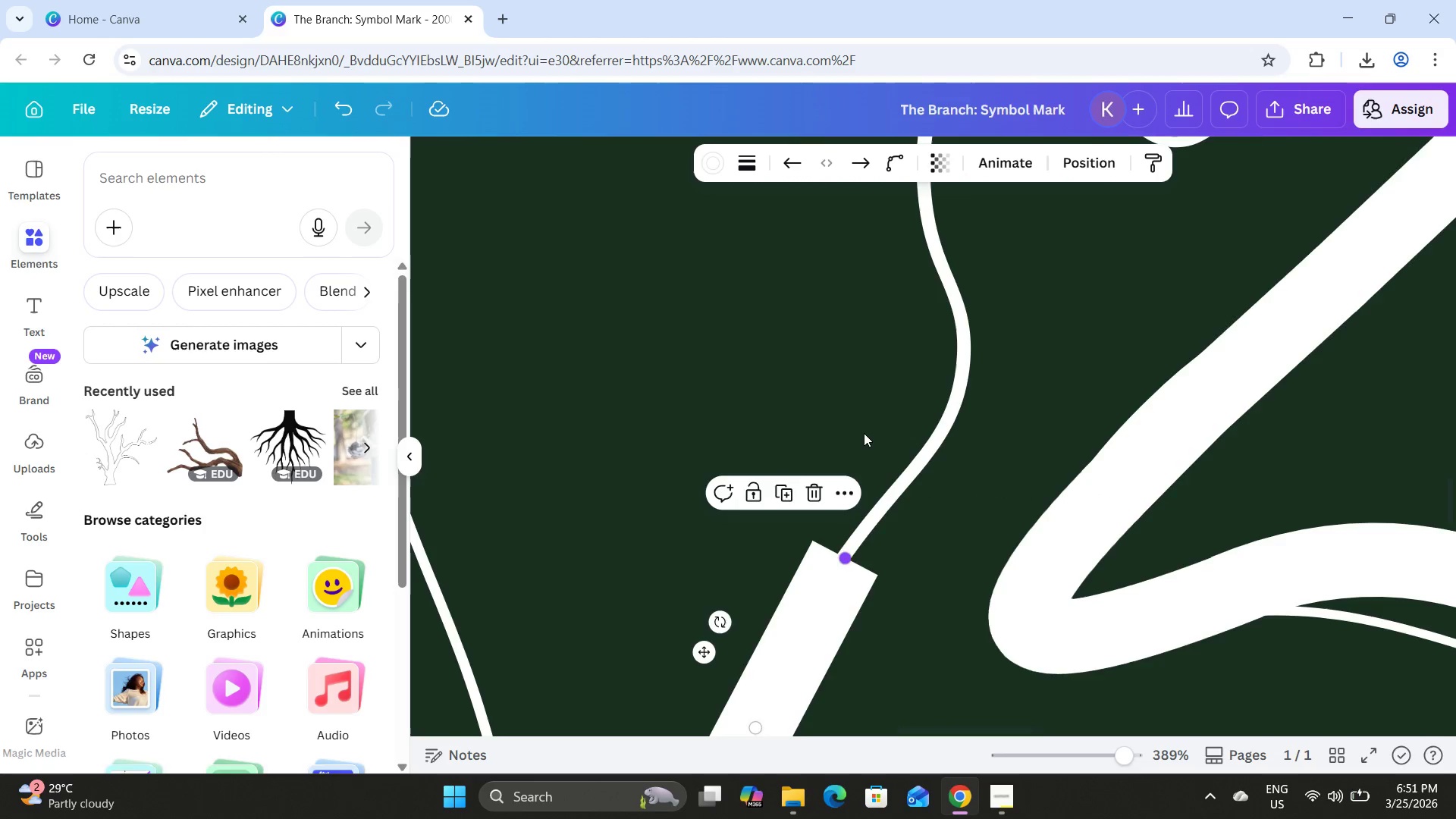 
scroll: coordinate [864, 433], scroll_direction: down, amount: 3.0
 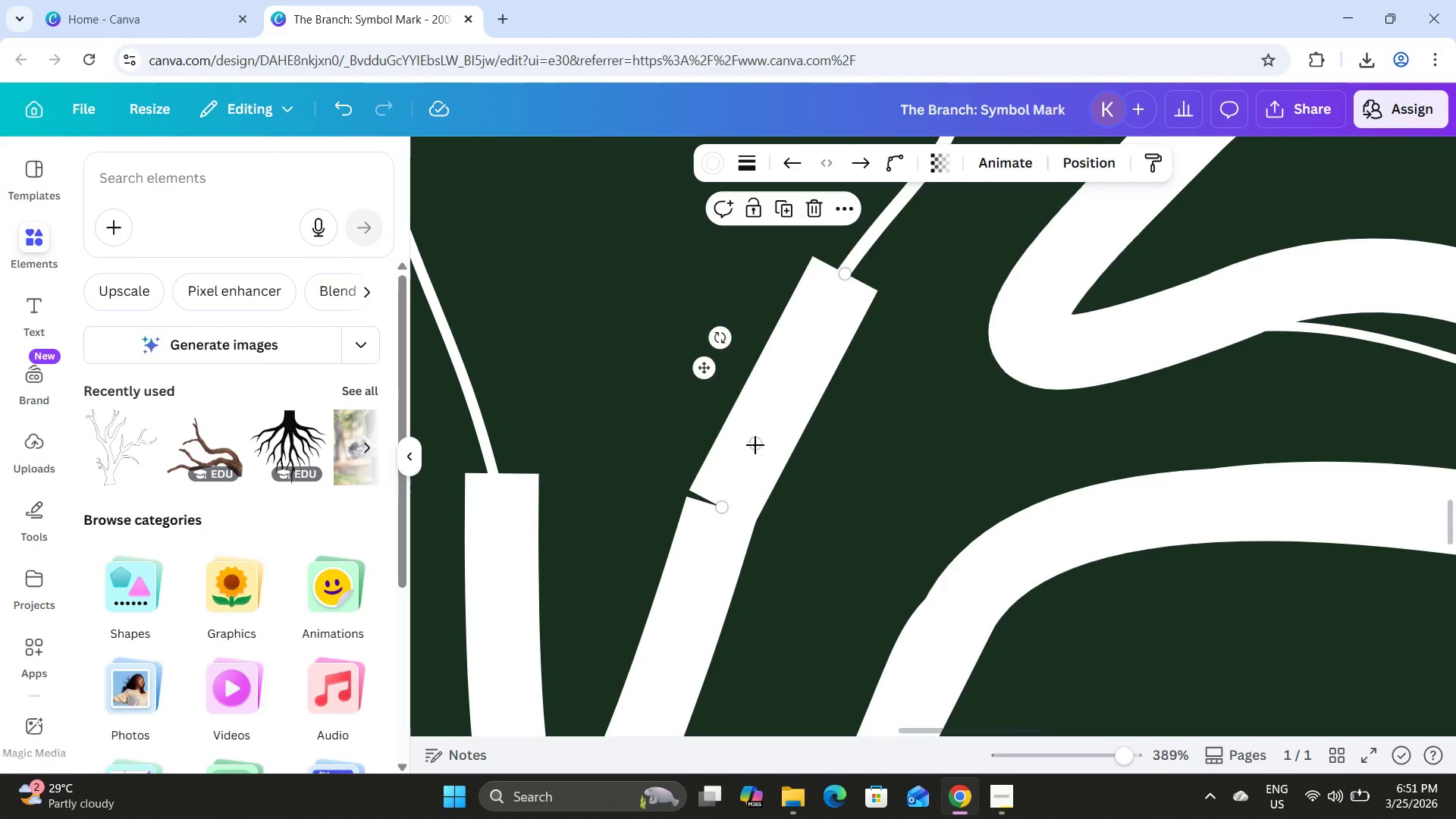 
left_click_drag(start_coordinate=[758, 440], to_coordinate=[742, 419])
 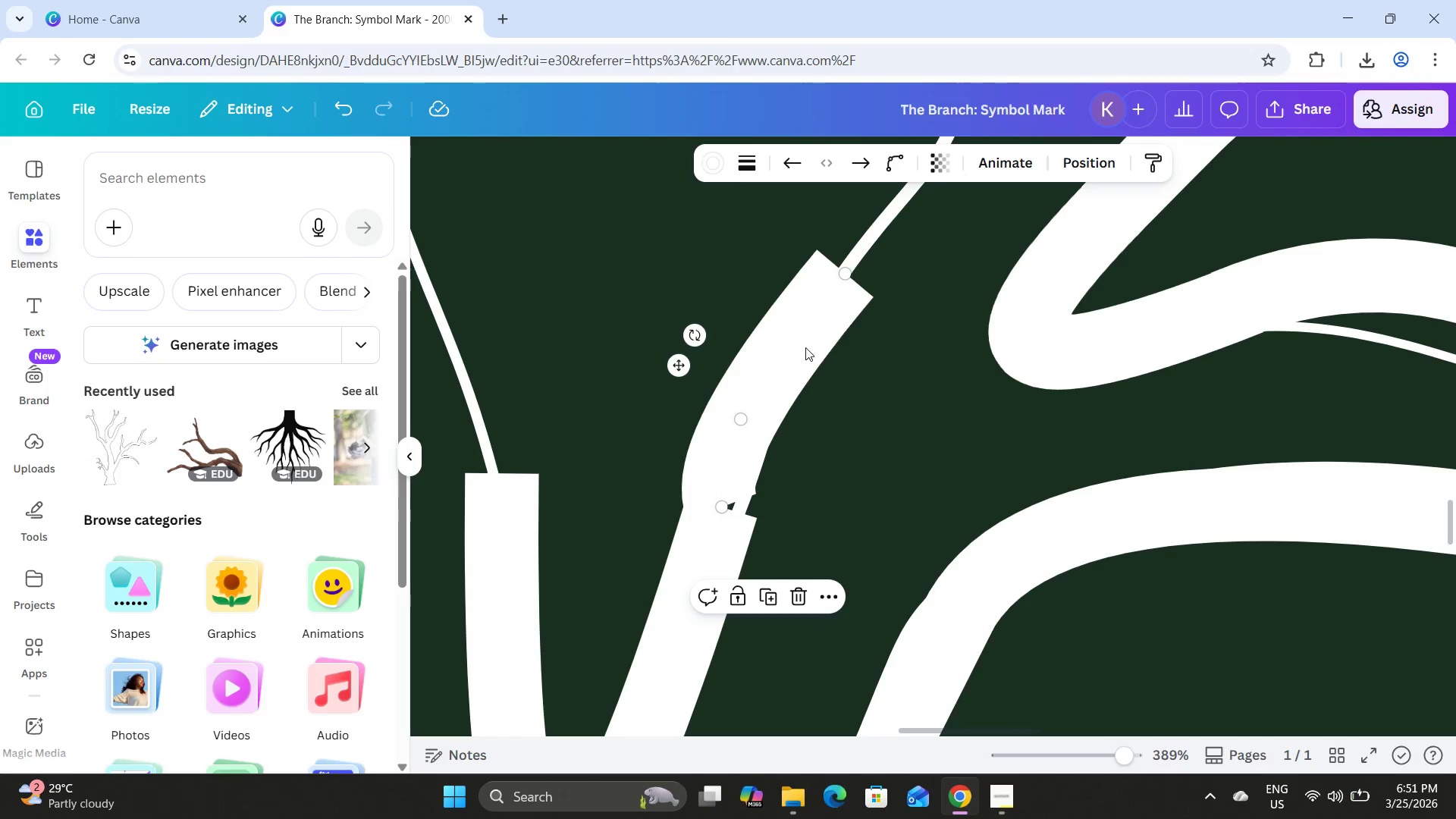 
left_click_drag(start_coordinate=[741, 413], to_coordinate=[798, 413])
 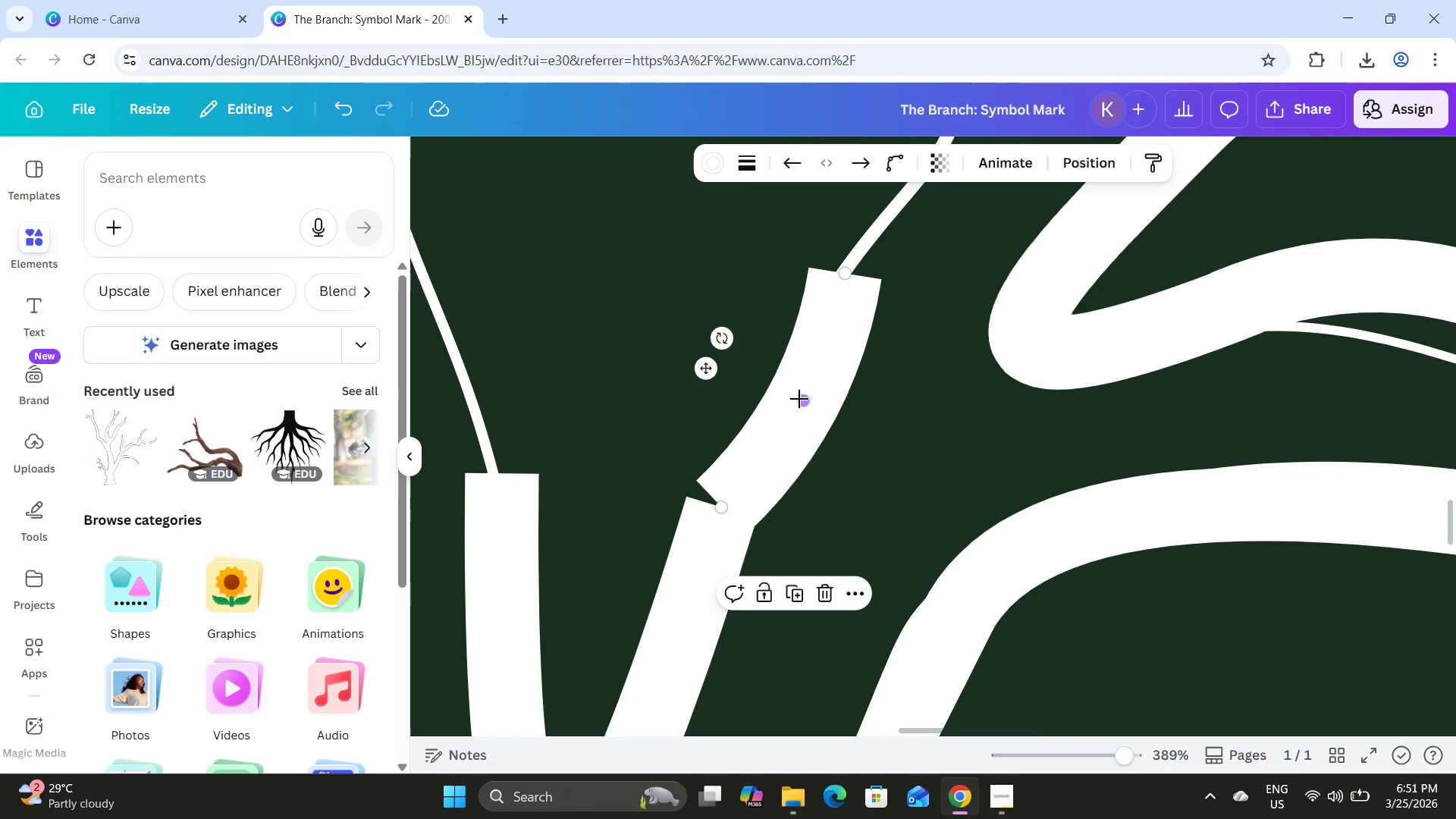 
left_click_drag(start_coordinate=[799, 399], to_coordinate=[763, 362])
 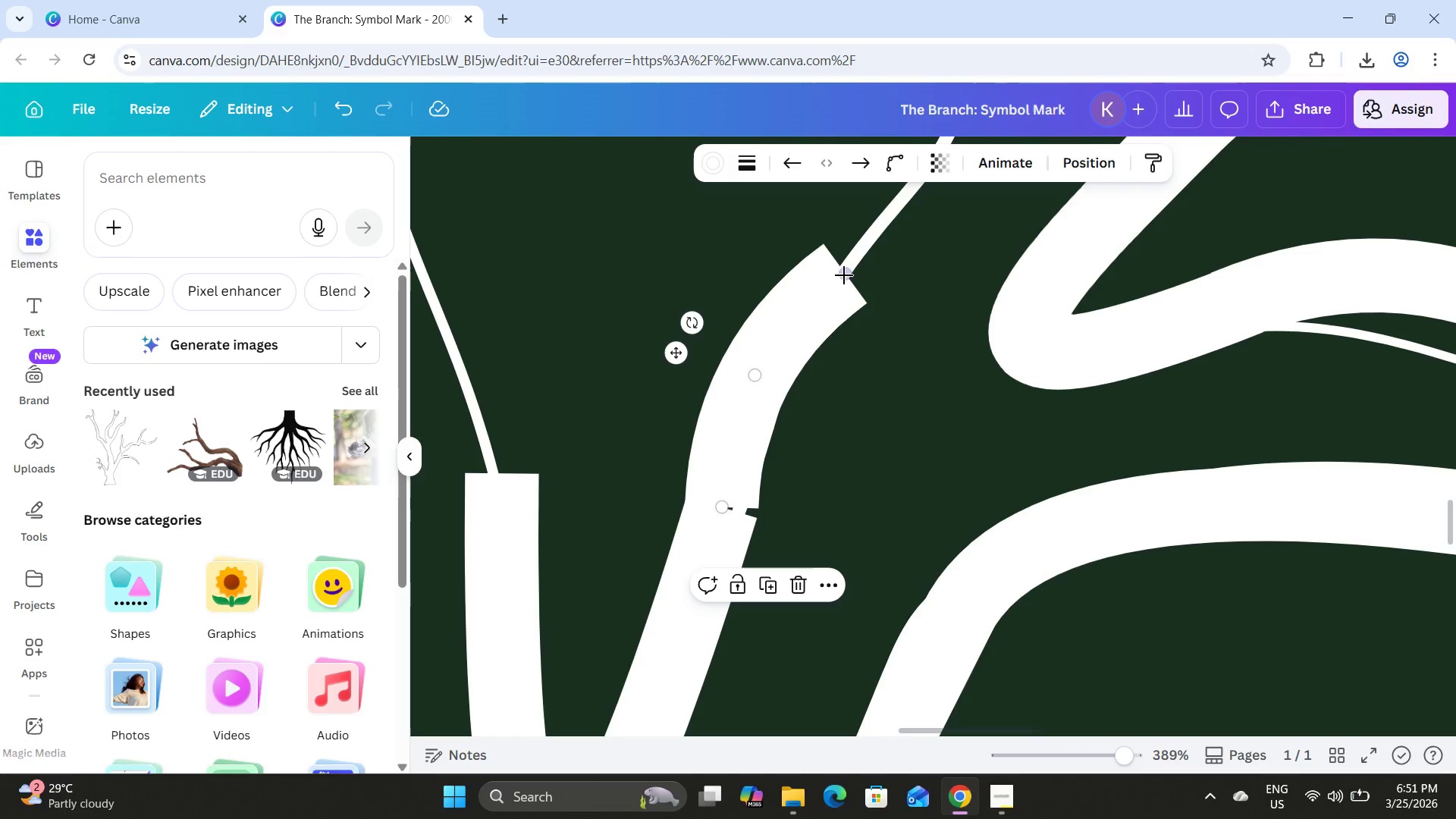 
left_click_drag(start_coordinate=[844, 274], to_coordinate=[796, 287])
 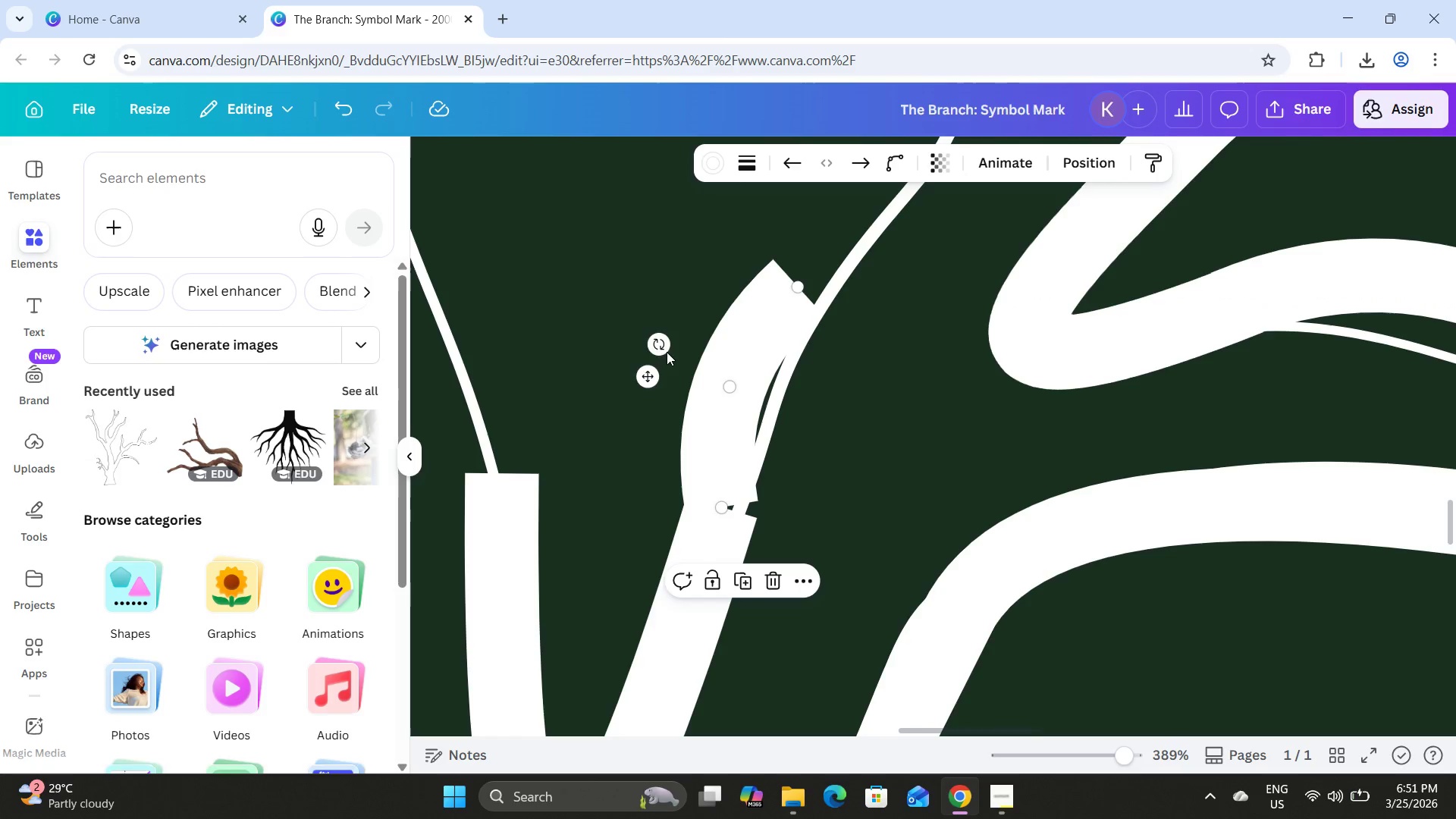 
left_click_drag(start_coordinate=[665, 349], to_coordinate=[633, 309])
 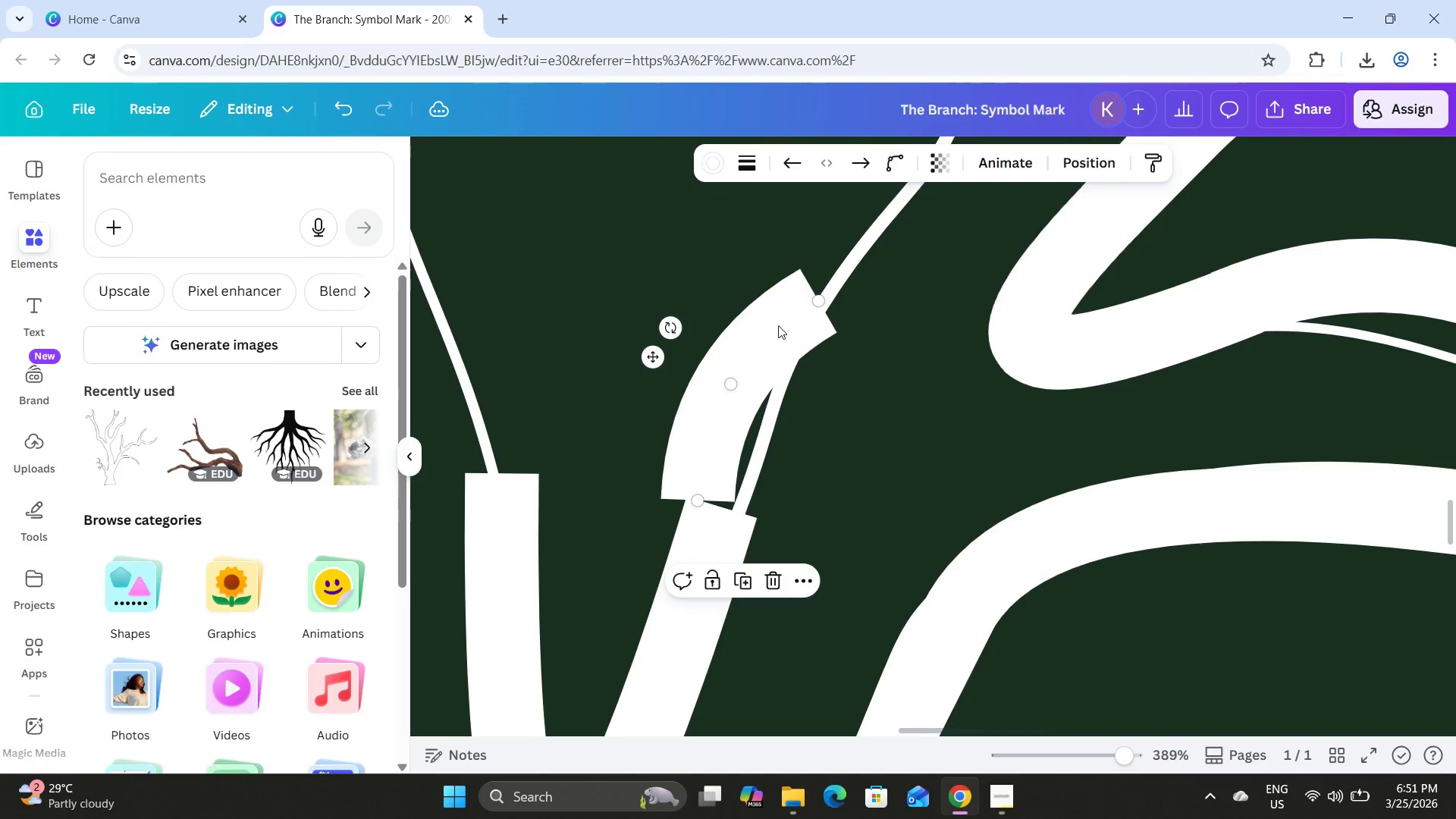 
left_click_drag(start_coordinate=[778, 325], to_coordinate=[806, 341])
 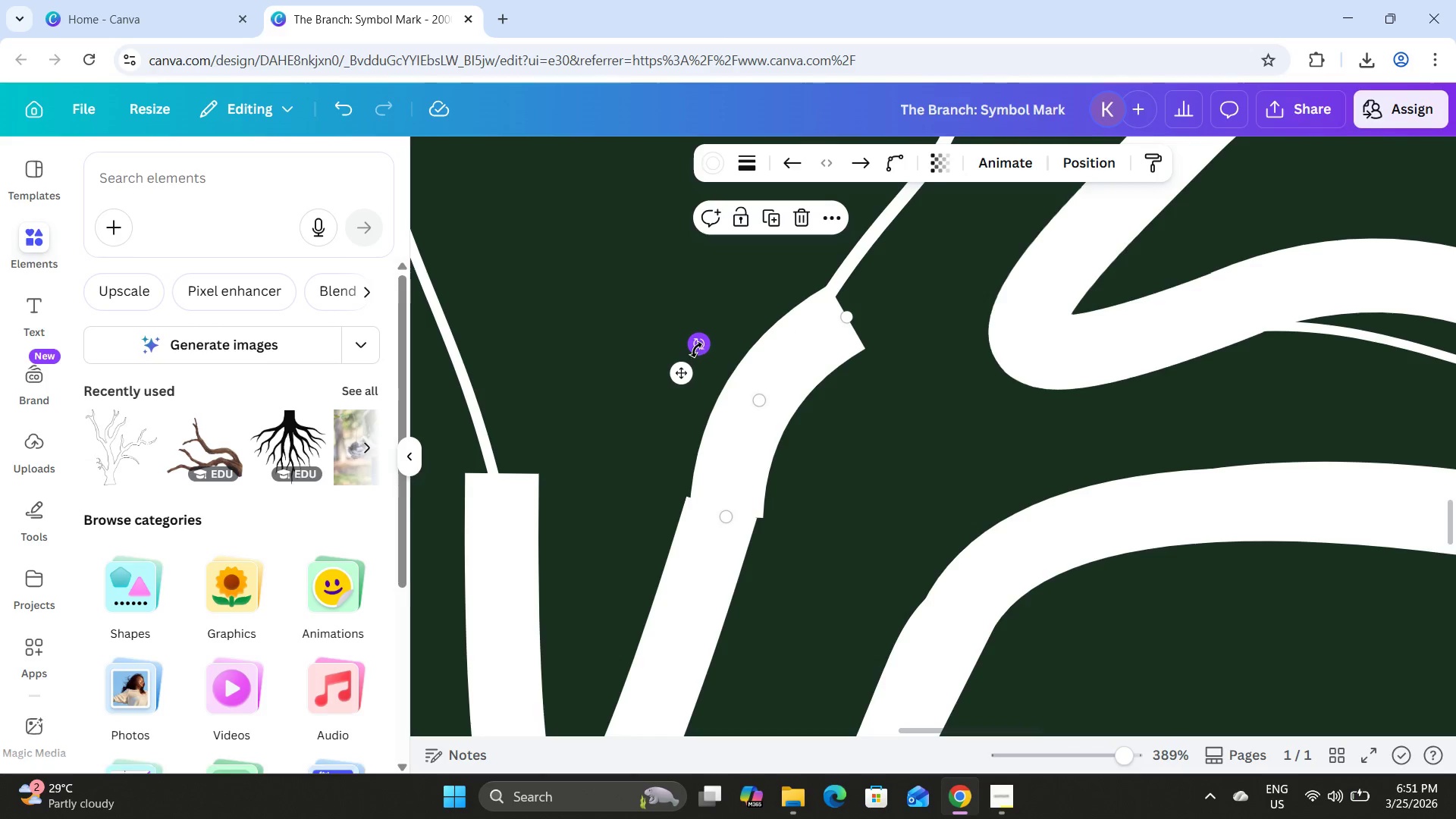 
left_click_drag(start_coordinate=[698, 347], to_coordinate=[702, 339])
 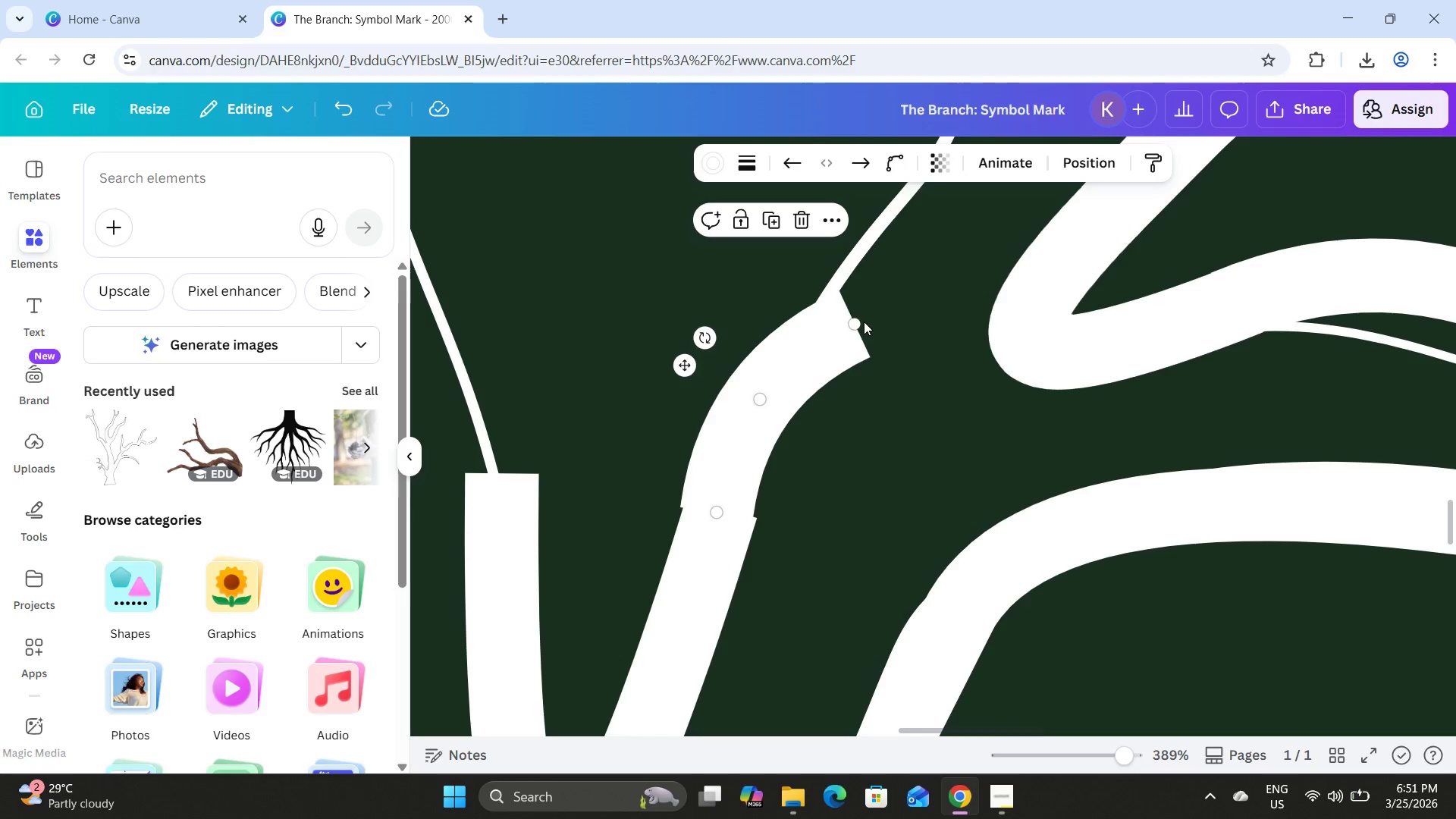 
left_click_drag(start_coordinate=[856, 319], to_coordinate=[819, 272])
 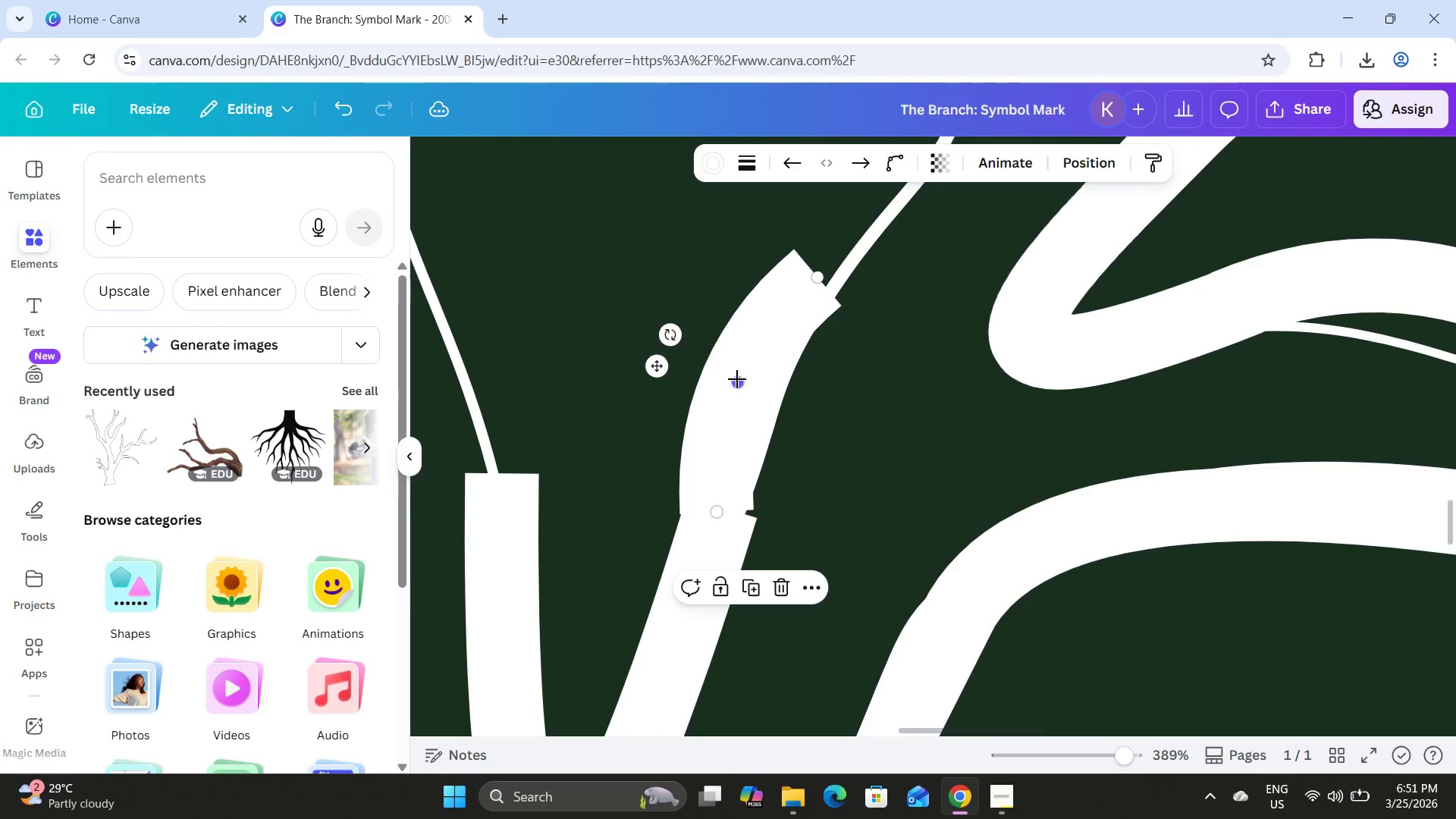 
left_click_drag(start_coordinate=[738, 381], to_coordinate=[752, 391])
 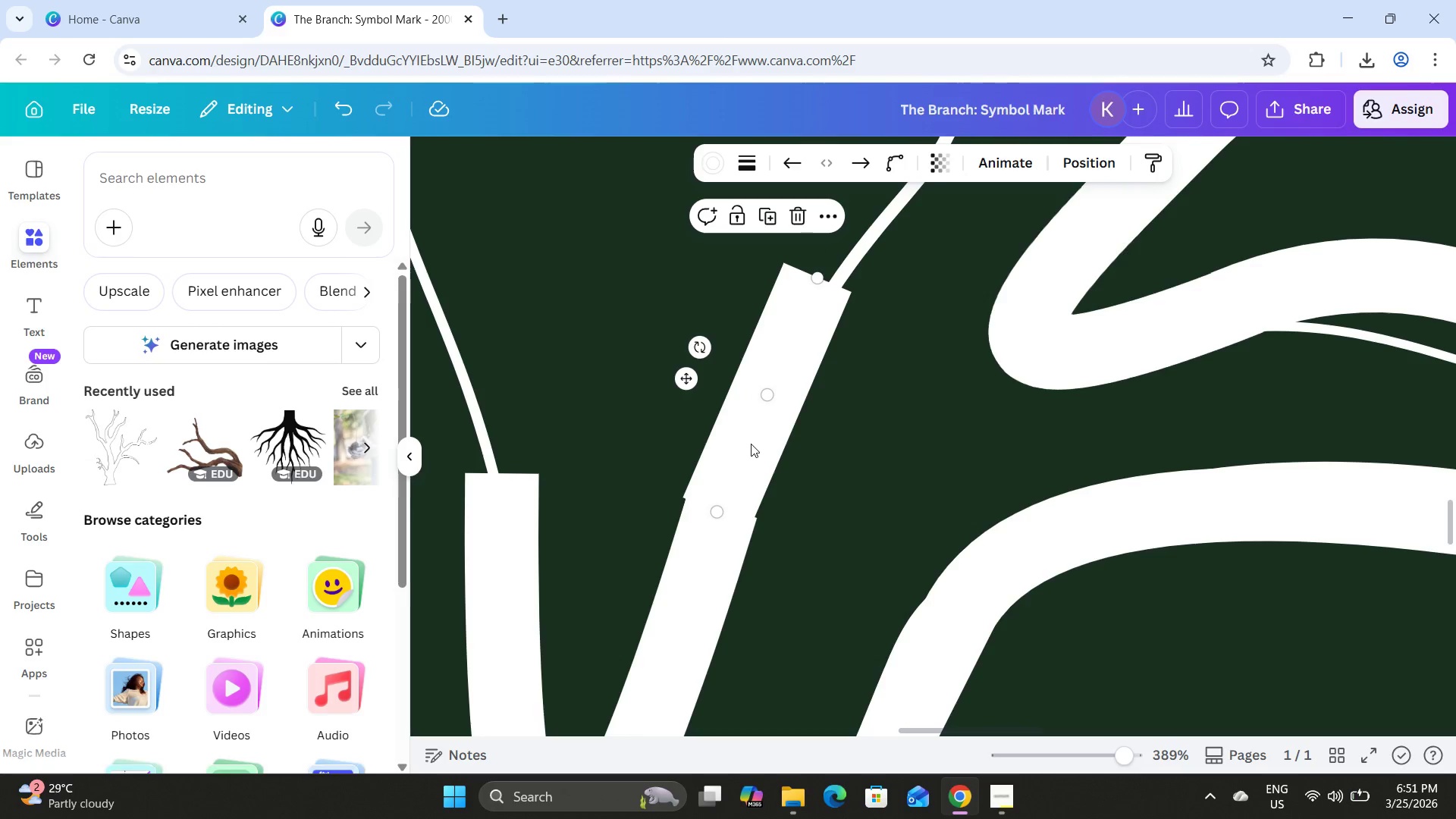 
left_click_drag(start_coordinate=[751, 444], to_coordinate=[758, 447])
 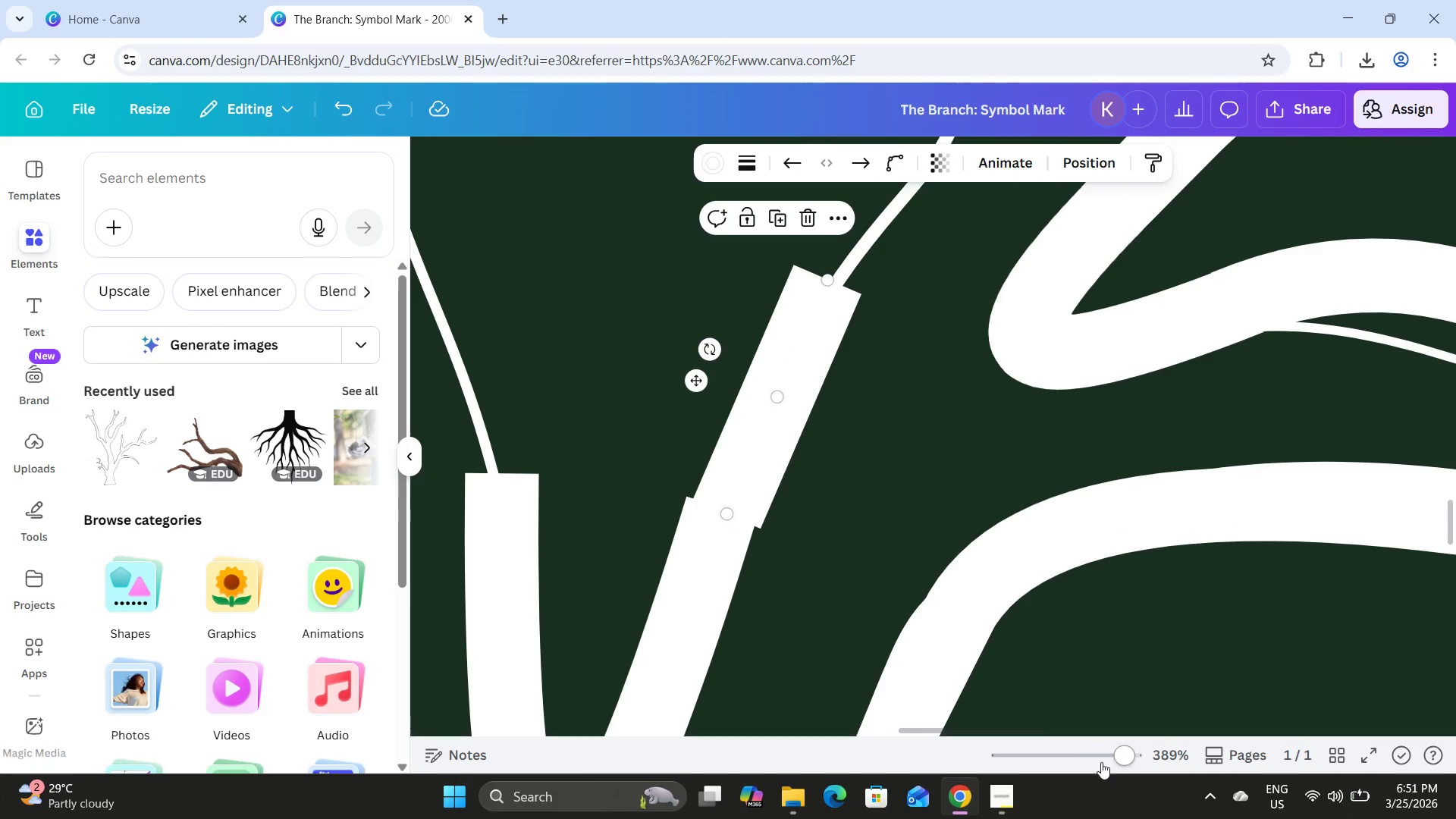 
left_click_drag(start_coordinate=[1119, 755], to_coordinate=[1181, 759])
 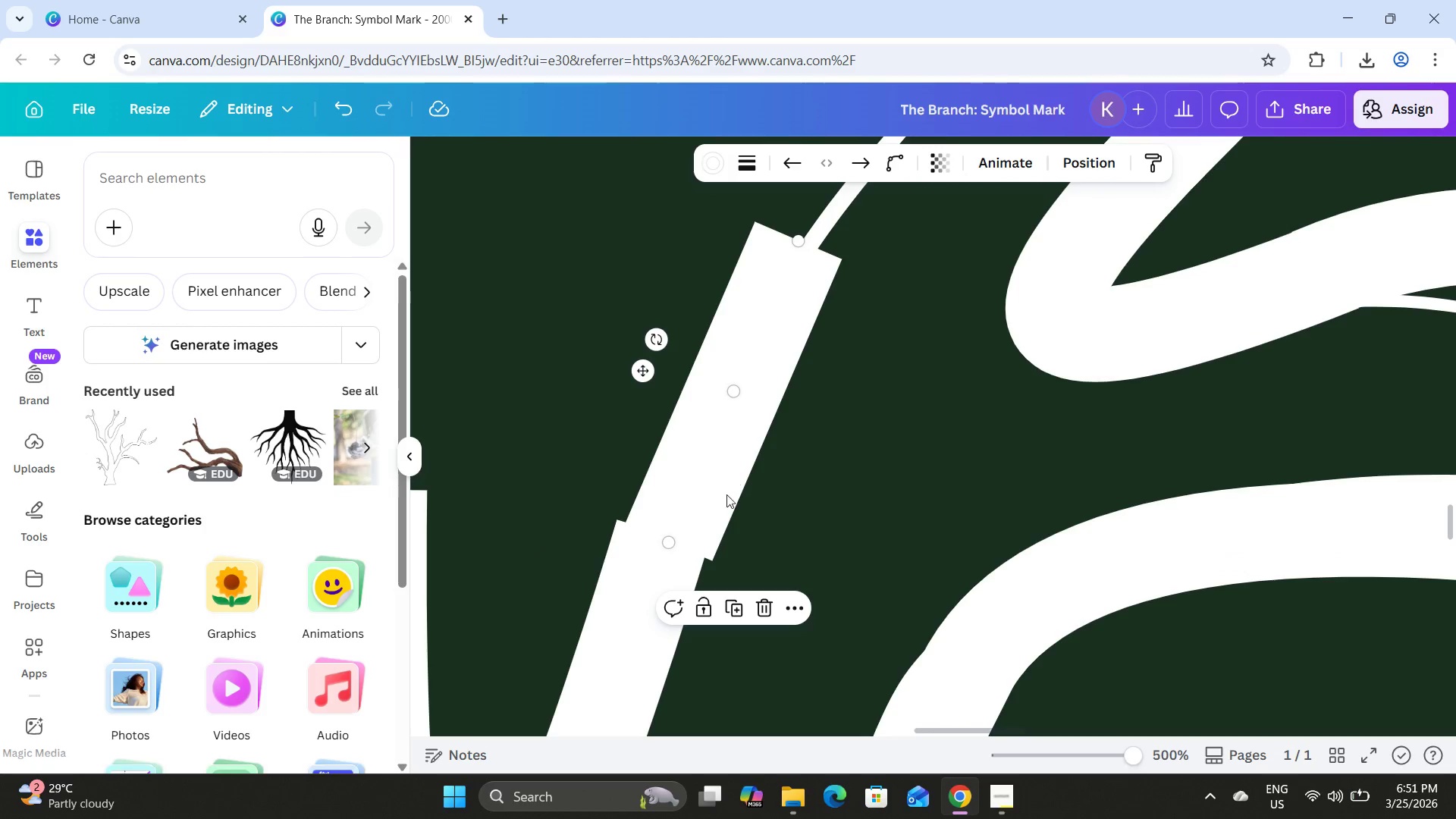 
left_click_drag(start_coordinate=[711, 492], to_coordinate=[701, 490])
 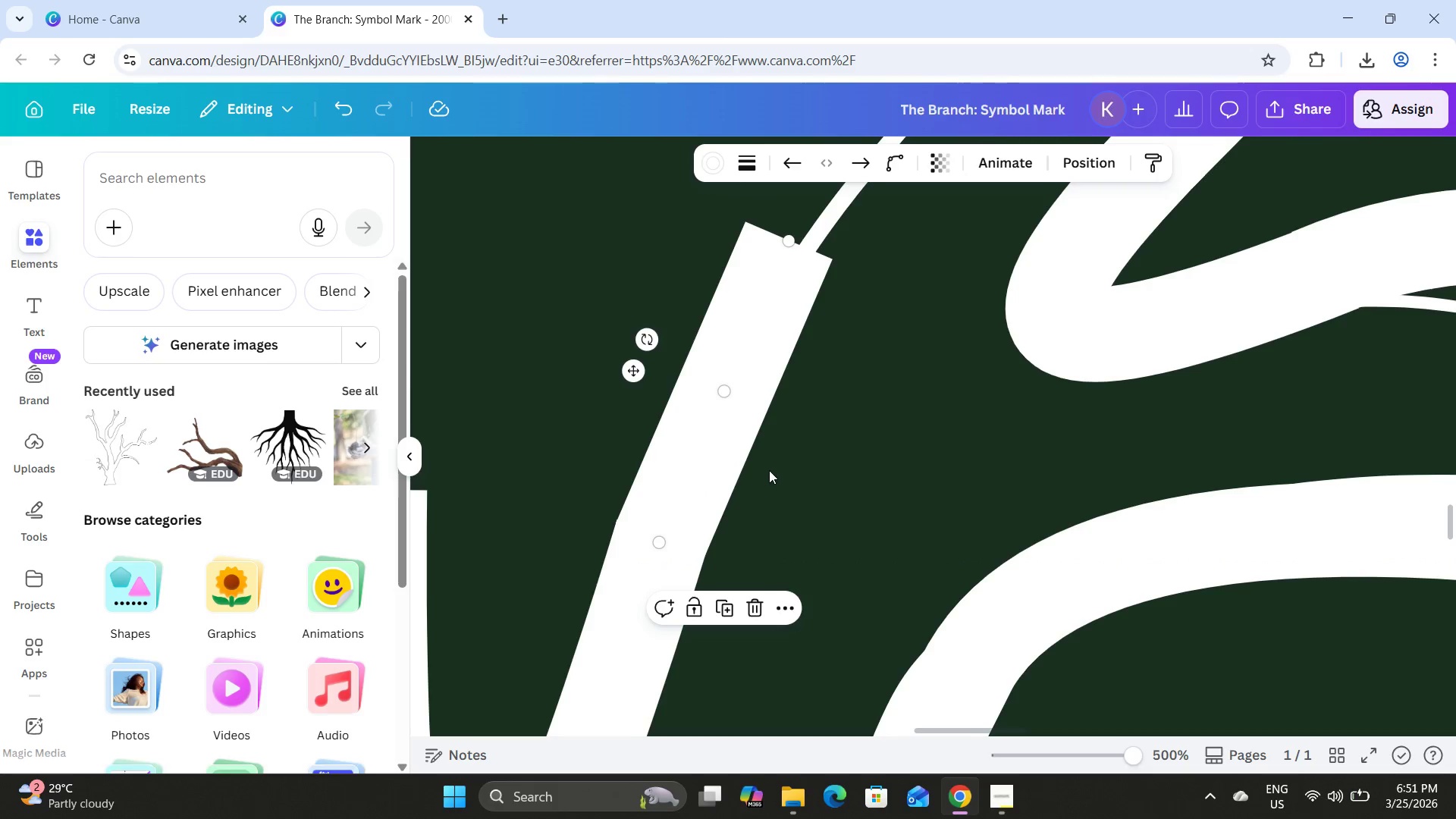 
scroll: coordinate [882, 381], scroll_direction: up, amount: 2.0
 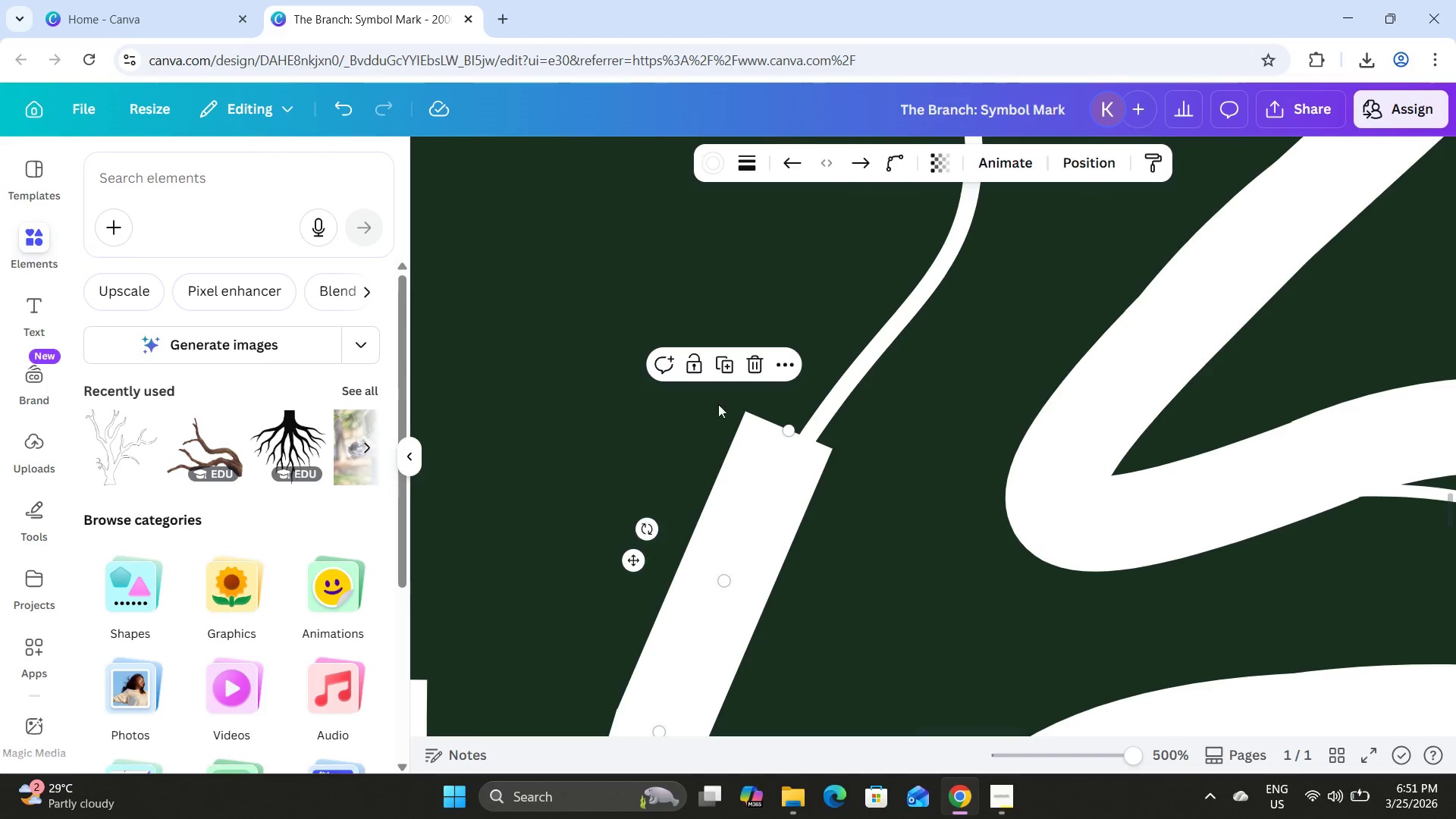 
left_click([724, 365])
 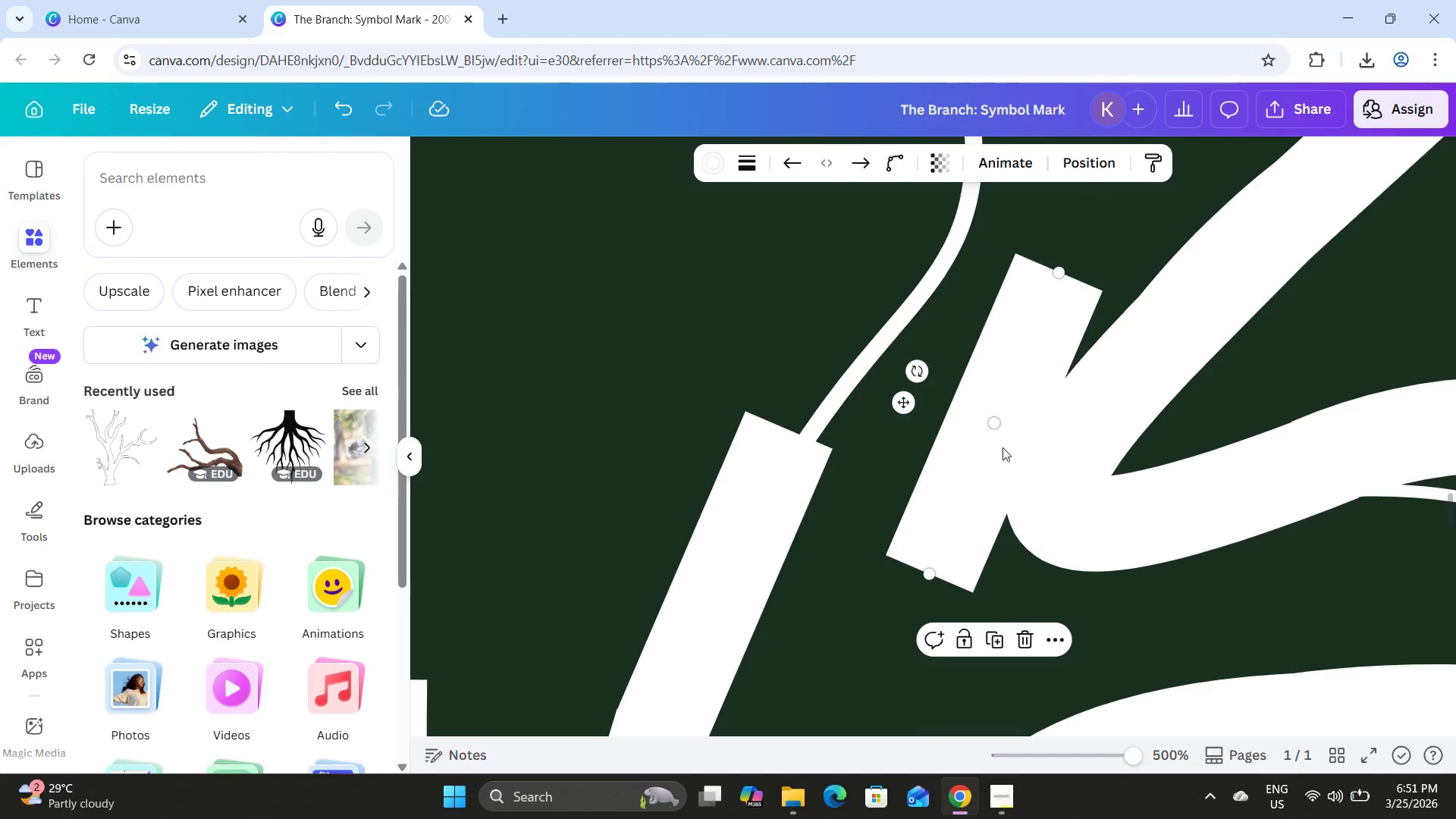 
left_click_drag(start_coordinate=[973, 490], to_coordinate=[826, 326])
 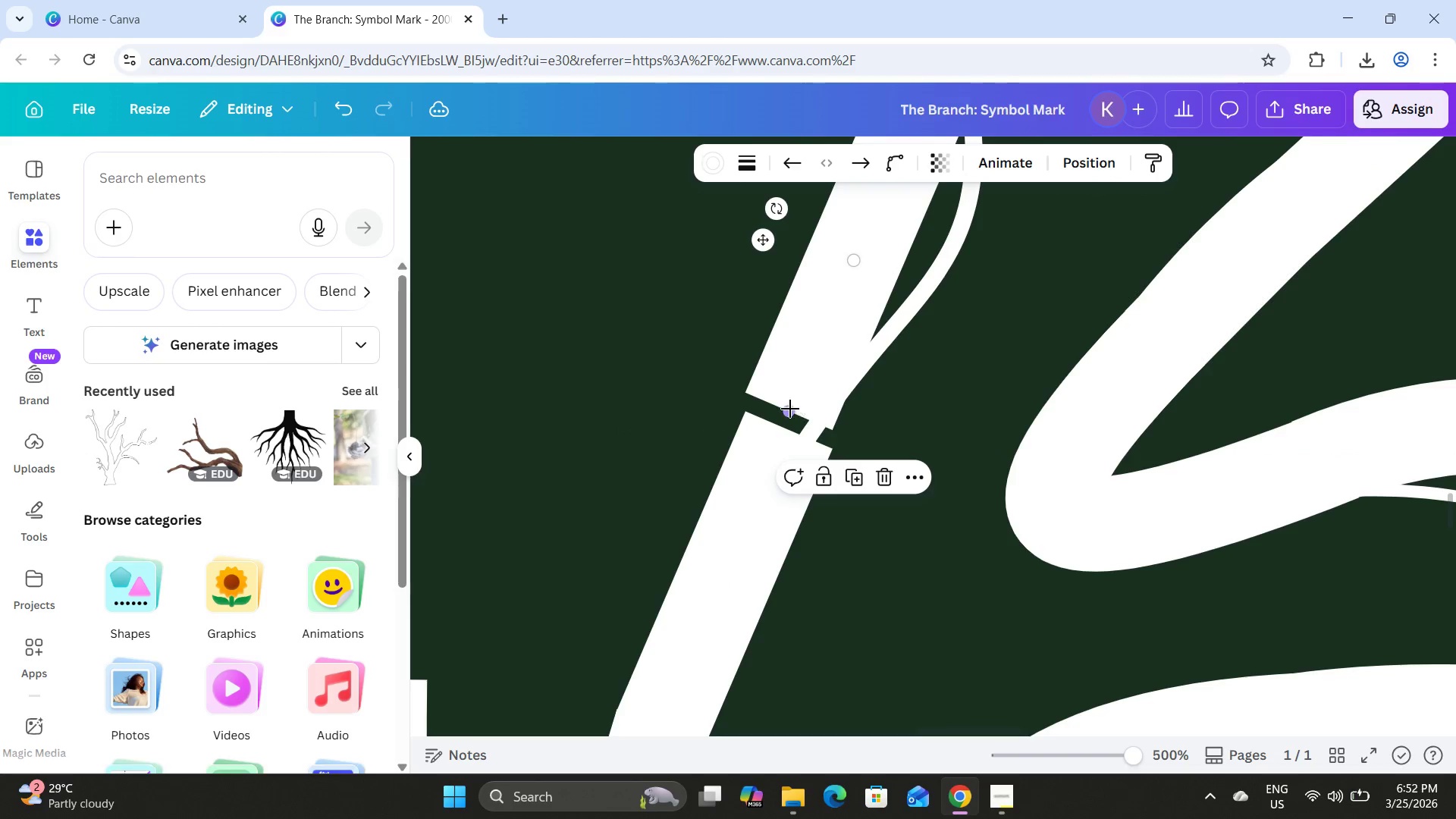 
left_click_drag(start_coordinate=[790, 410], to_coordinate=[792, 431])
 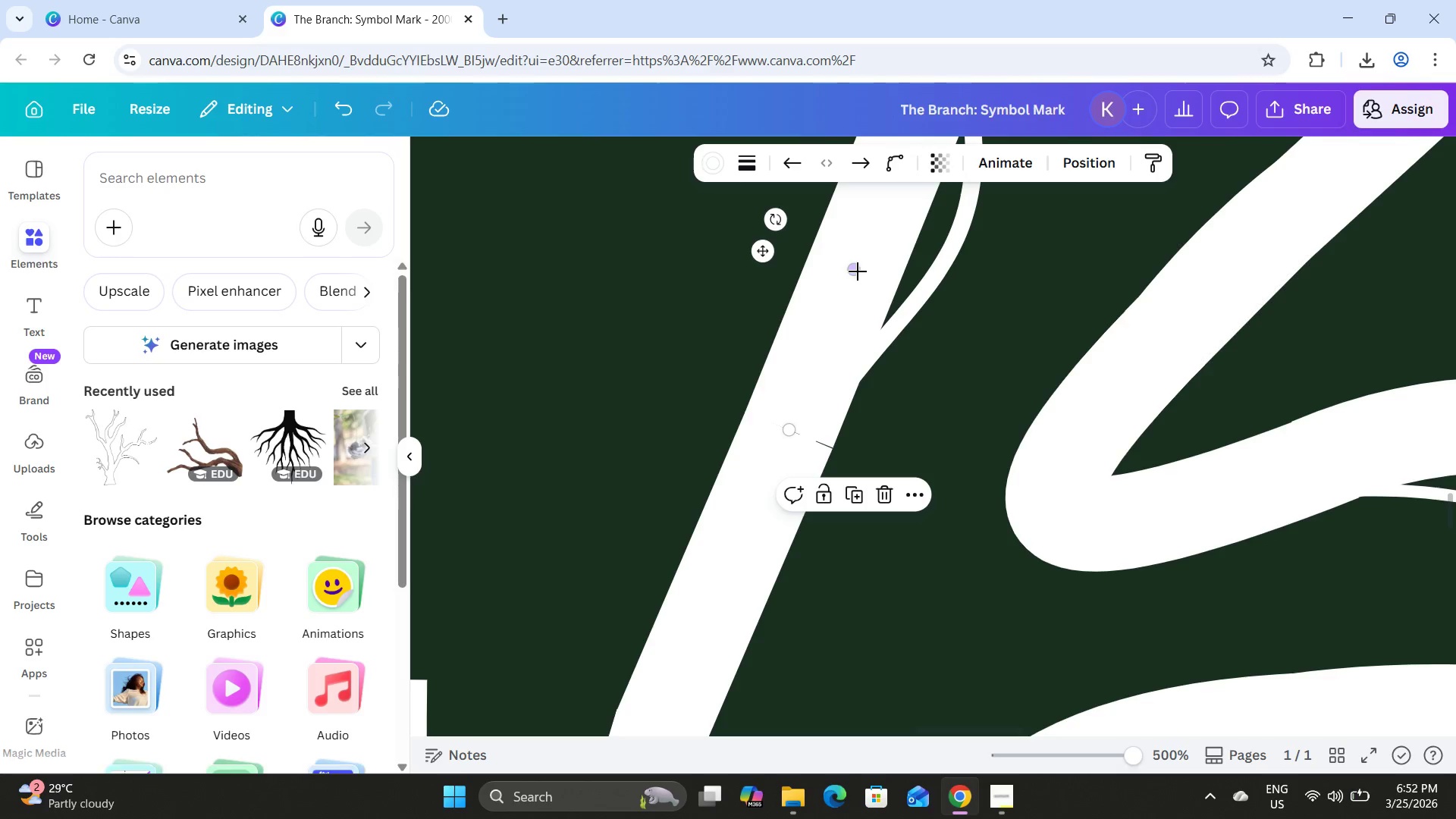 
left_click_drag(start_coordinate=[856, 272], to_coordinate=[864, 303])
 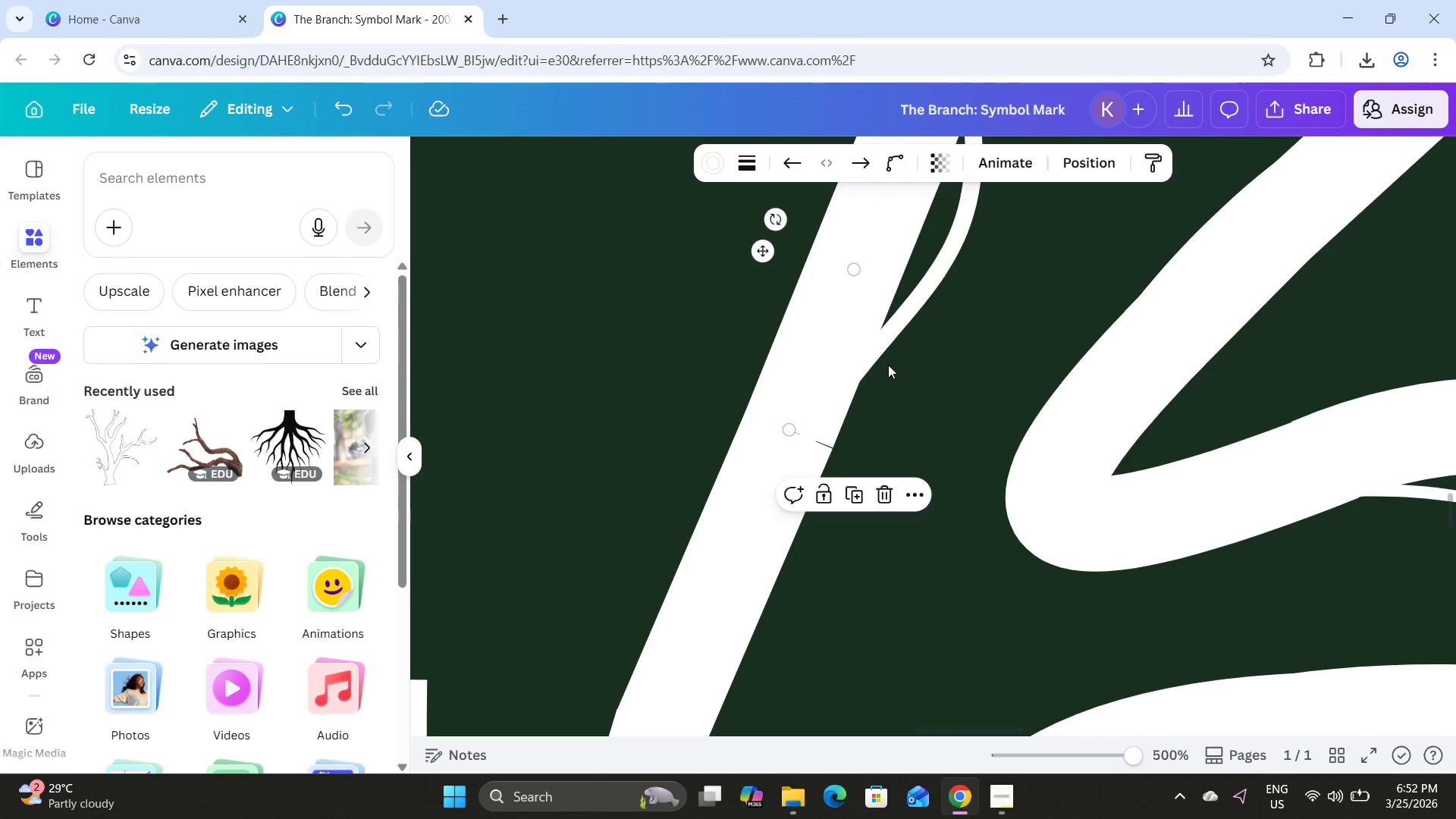 
scroll: coordinate [887, 385], scroll_direction: up, amount: 2.0
 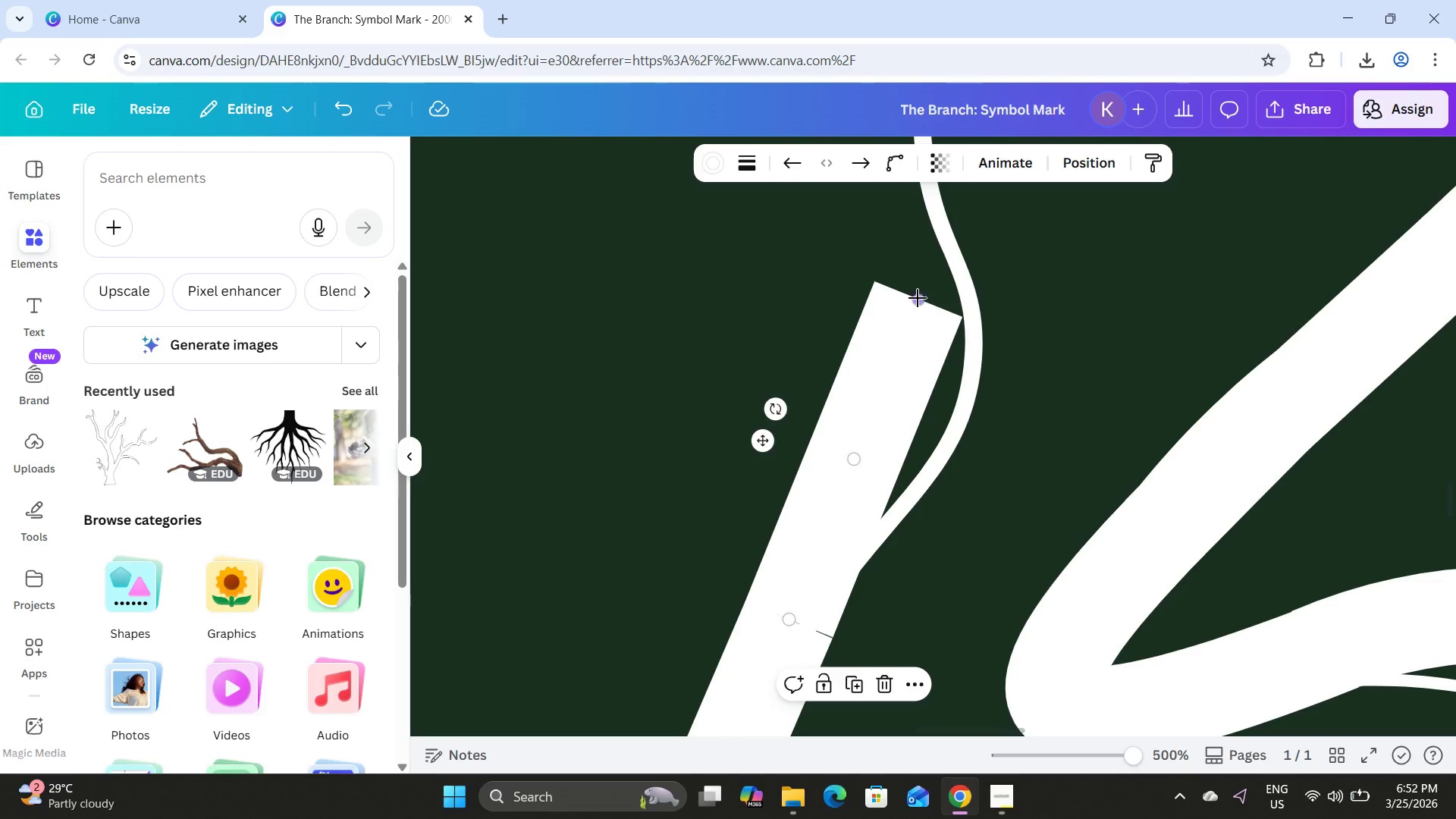 
left_click_drag(start_coordinate=[918, 297], to_coordinate=[918, 304])
 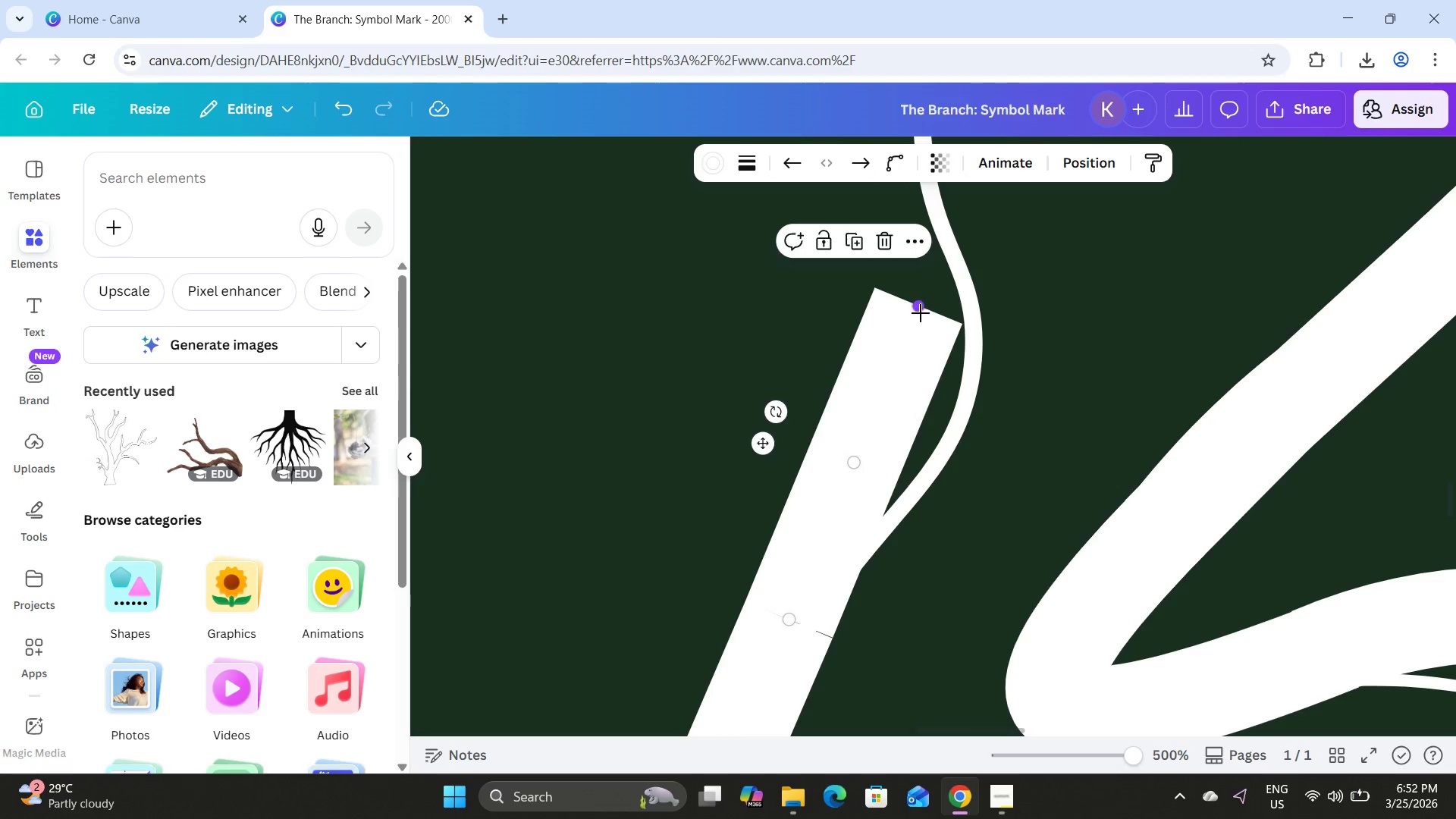 
left_click_drag(start_coordinate=[919, 307], to_coordinate=[892, 483])
 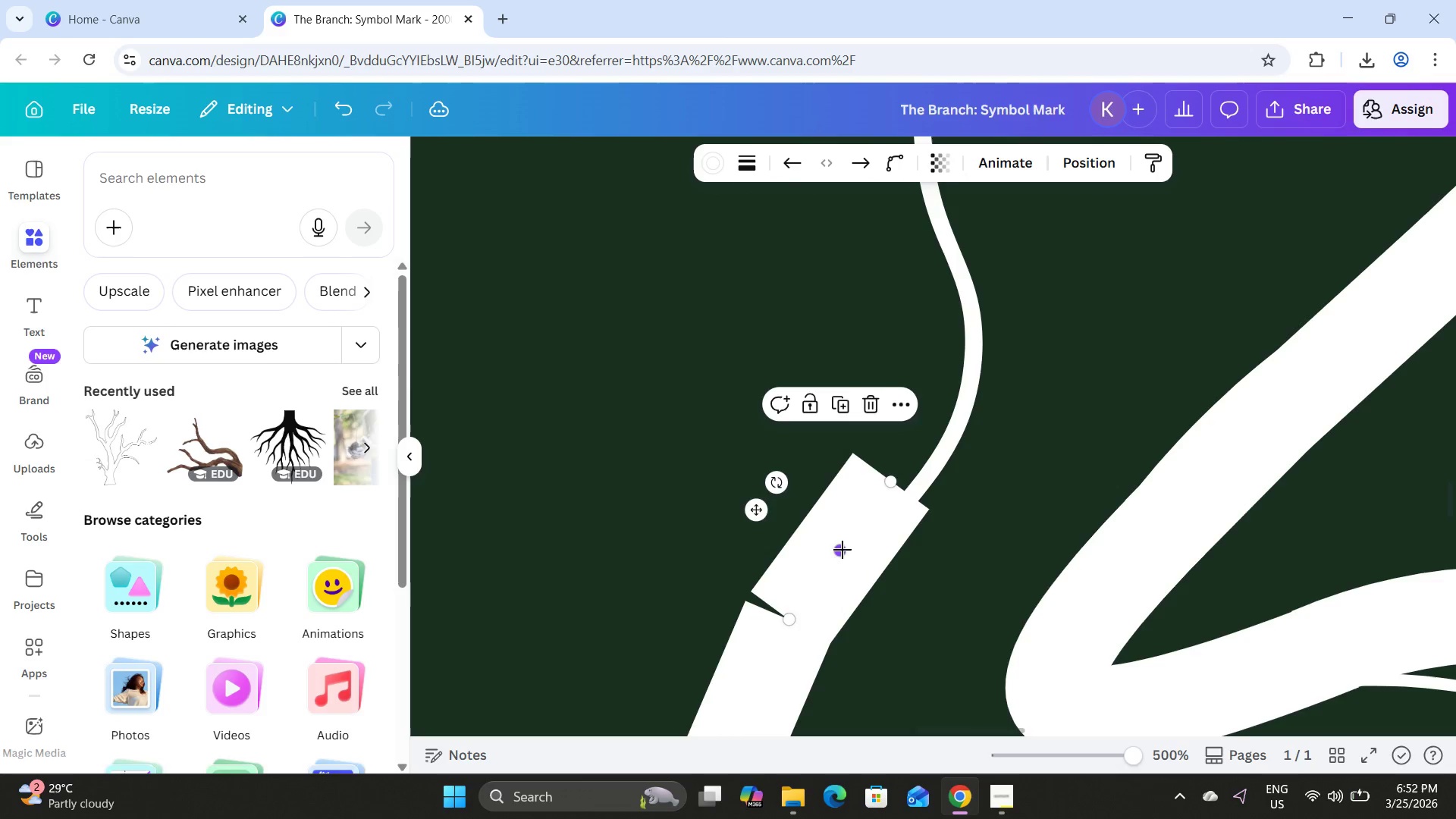 
left_click_drag(start_coordinate=[842, 550], to_coordinate=[816, 533])
 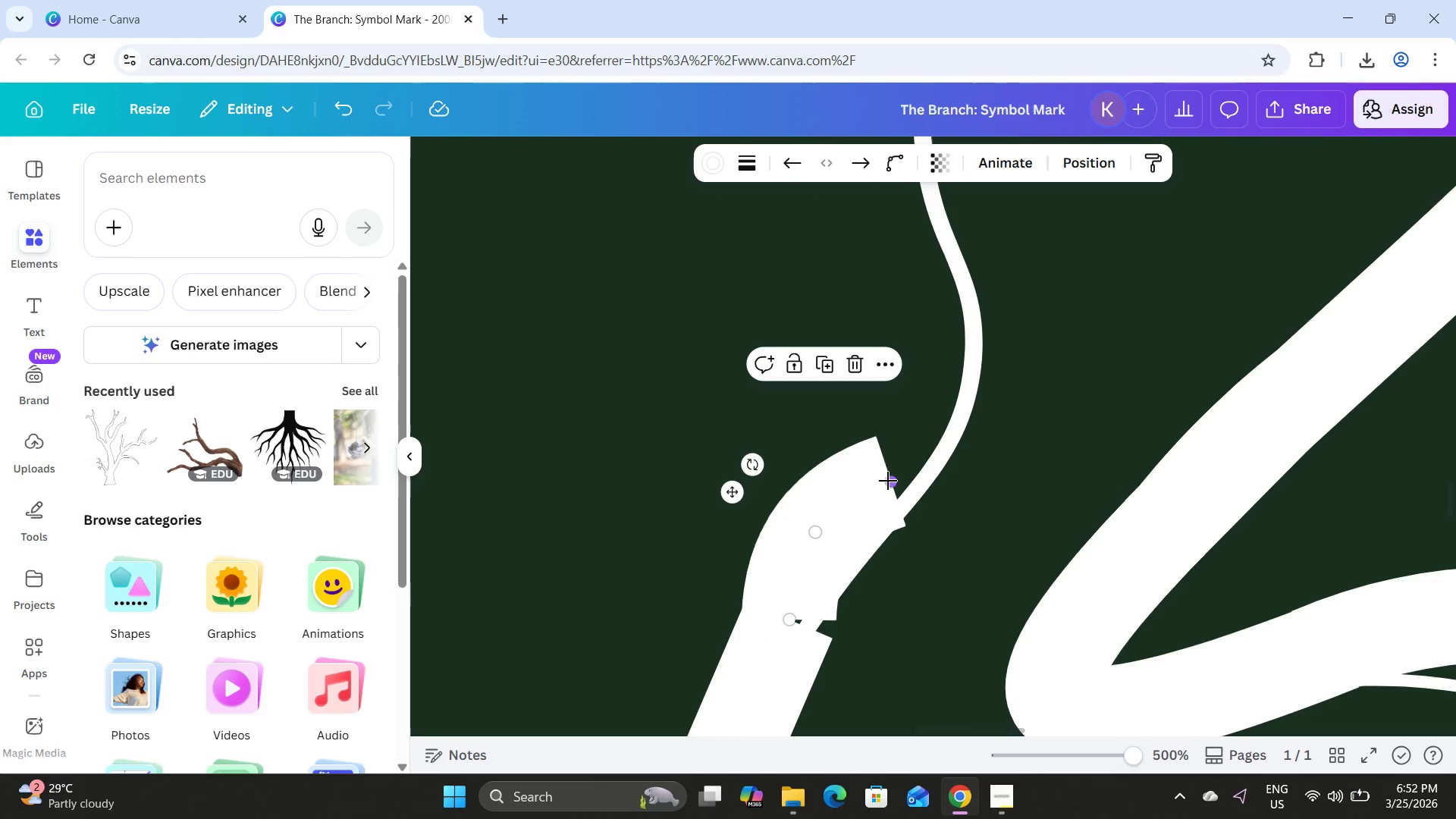 
left_click_drag(start_coordinate=[888, 481], to_coordinate=[927, 477])
 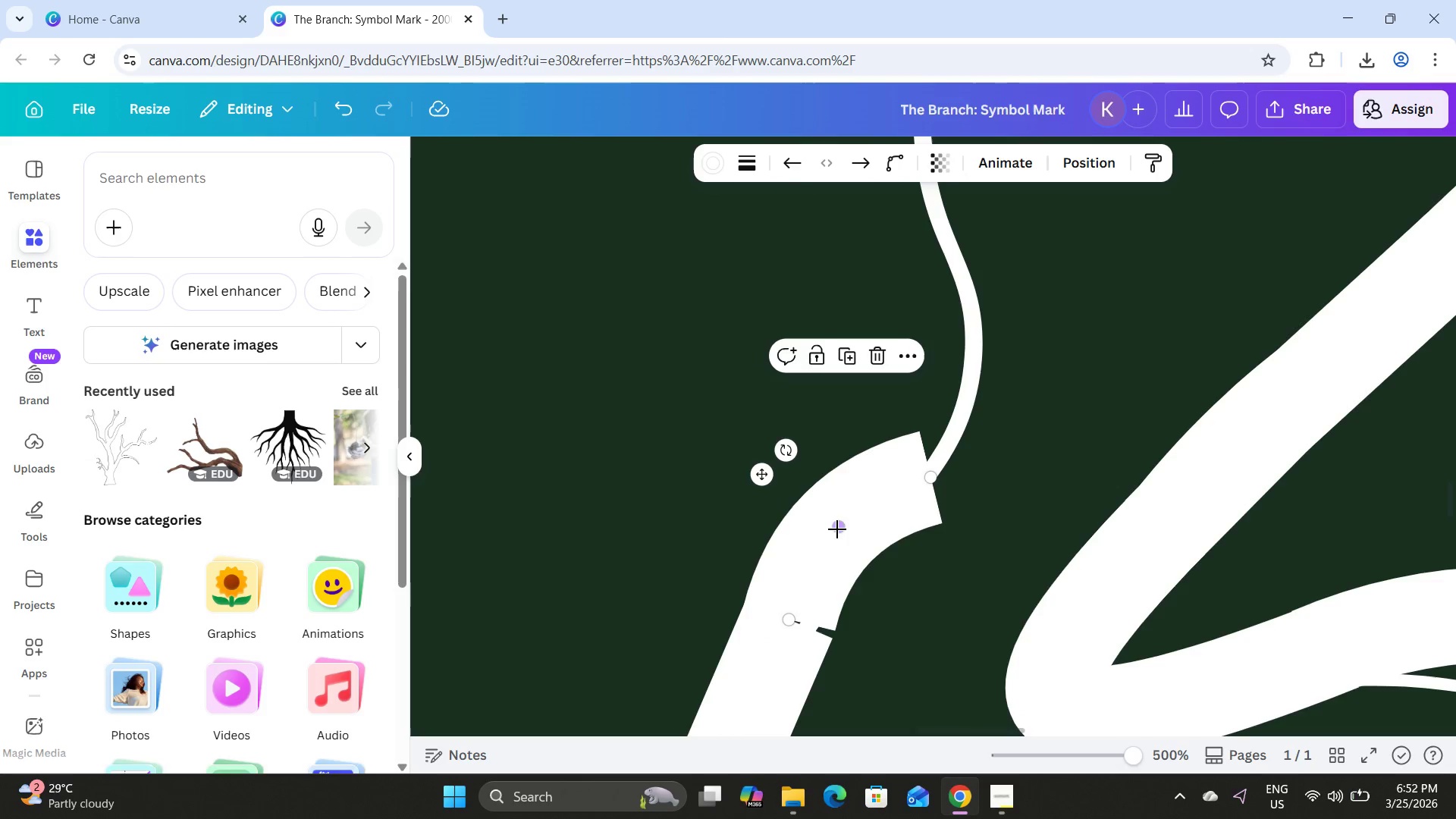 
left_click_drag(start_coordinate=[838, 527], to_coordinate=[830, 538])
 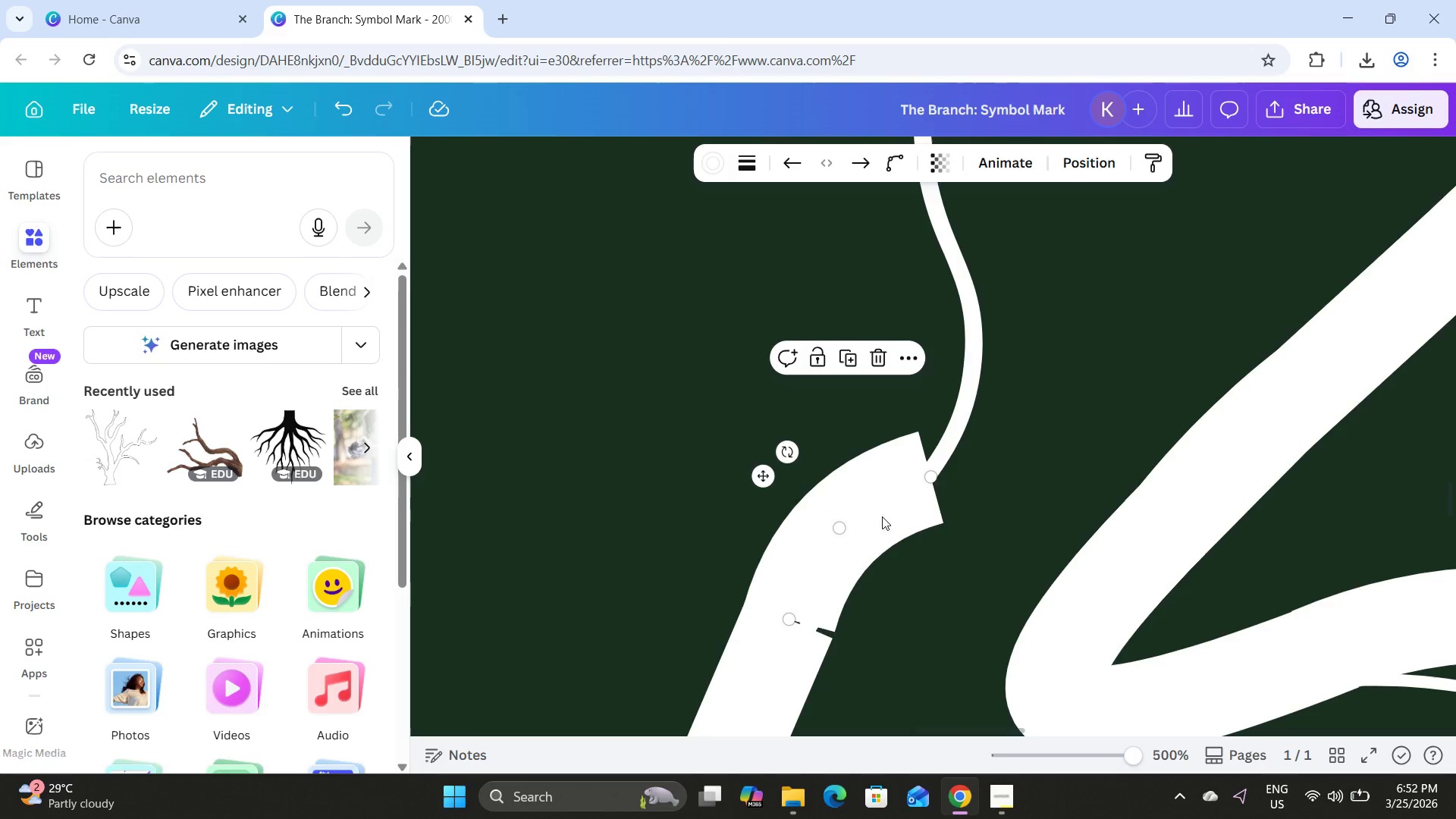 
left_click_drag(start_coordinate=[882, 516], to_coordinate=[877, 534])
 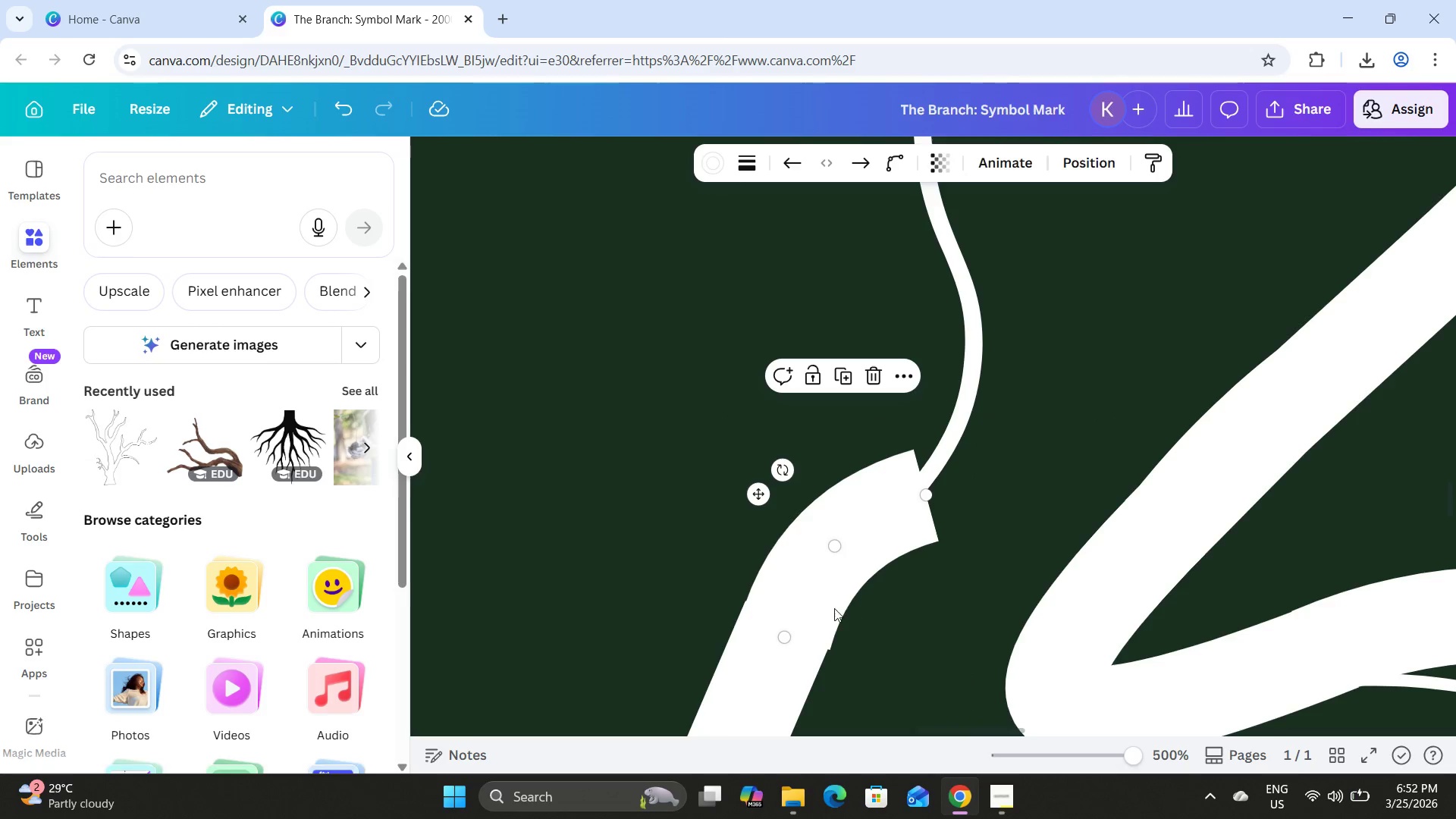 
left_click_drag(start_coordinate=[830, 607], to_coordinate=[826, 604])
 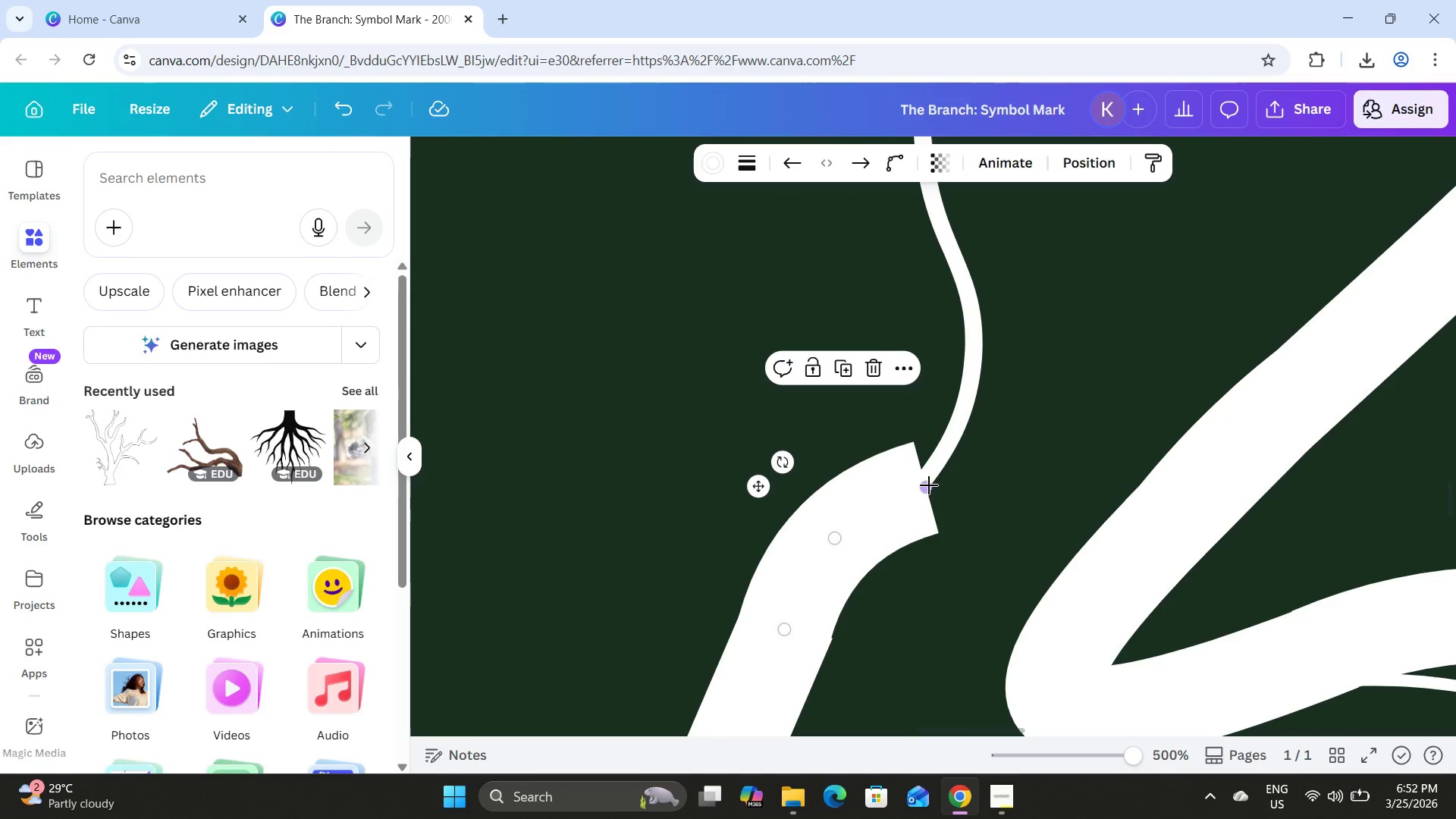 
left_click_drag(start_coordinate=[929, 485], to_coordinate=[911, 450])
 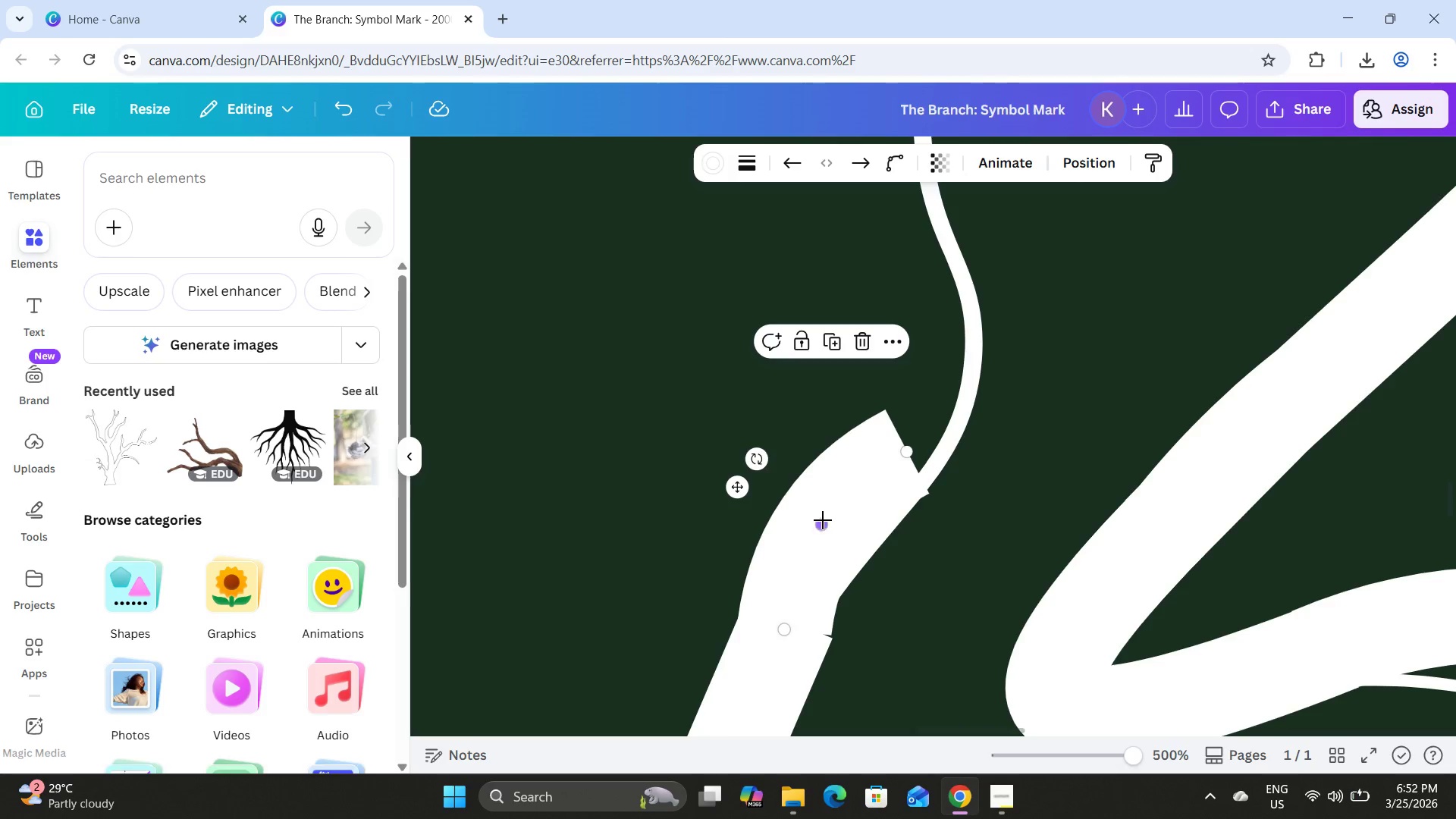 
left_click_drag(start_coordinate=[823, 522], to_coordinate=[830, 529])
 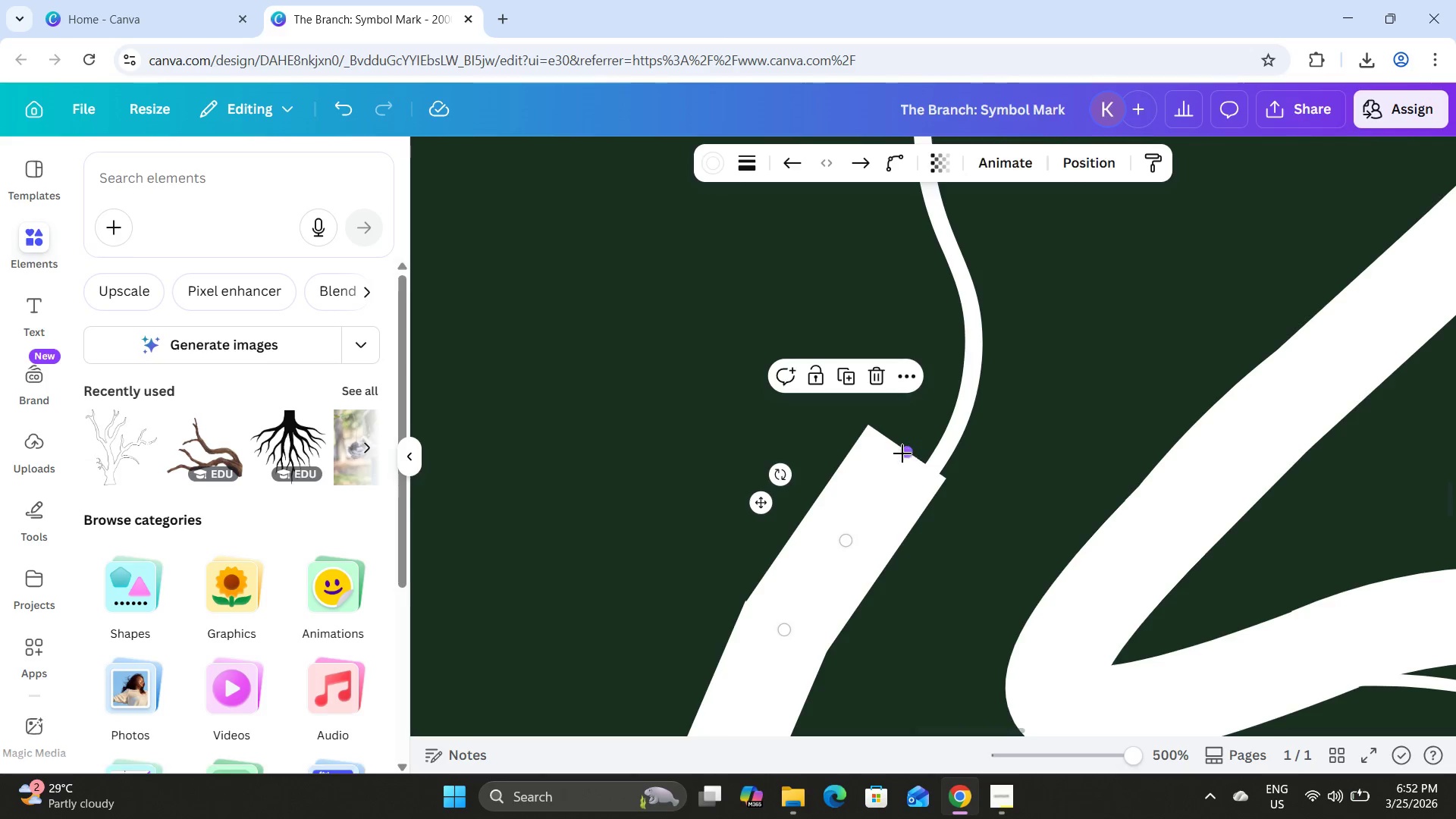 
left_click_drag(start_coordinate=[902, 453], to_coordinate=[873, 415])
 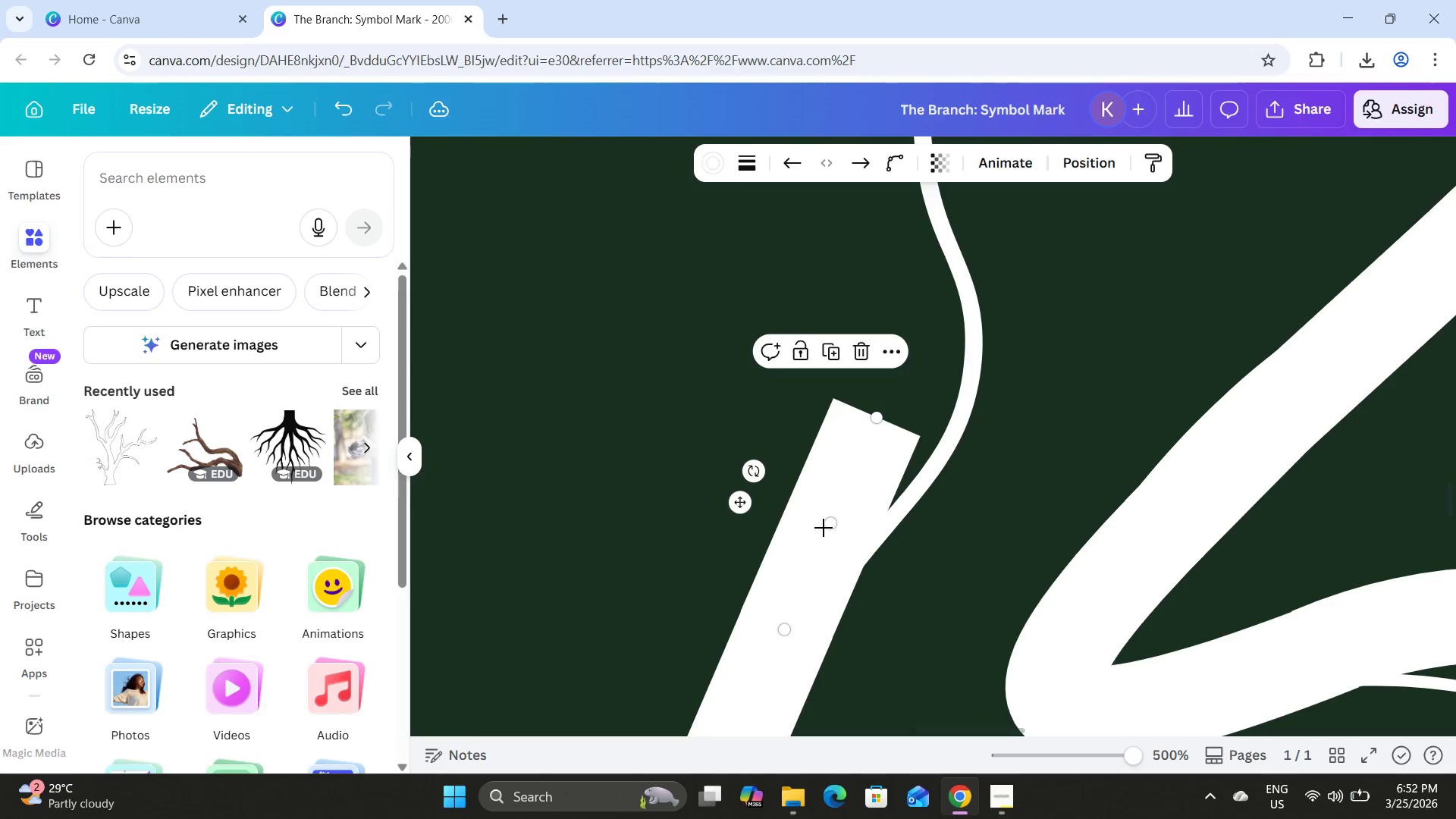 
left_click_drag(start_coordinate=[824, 523], to_coordinate=[827, 466])
 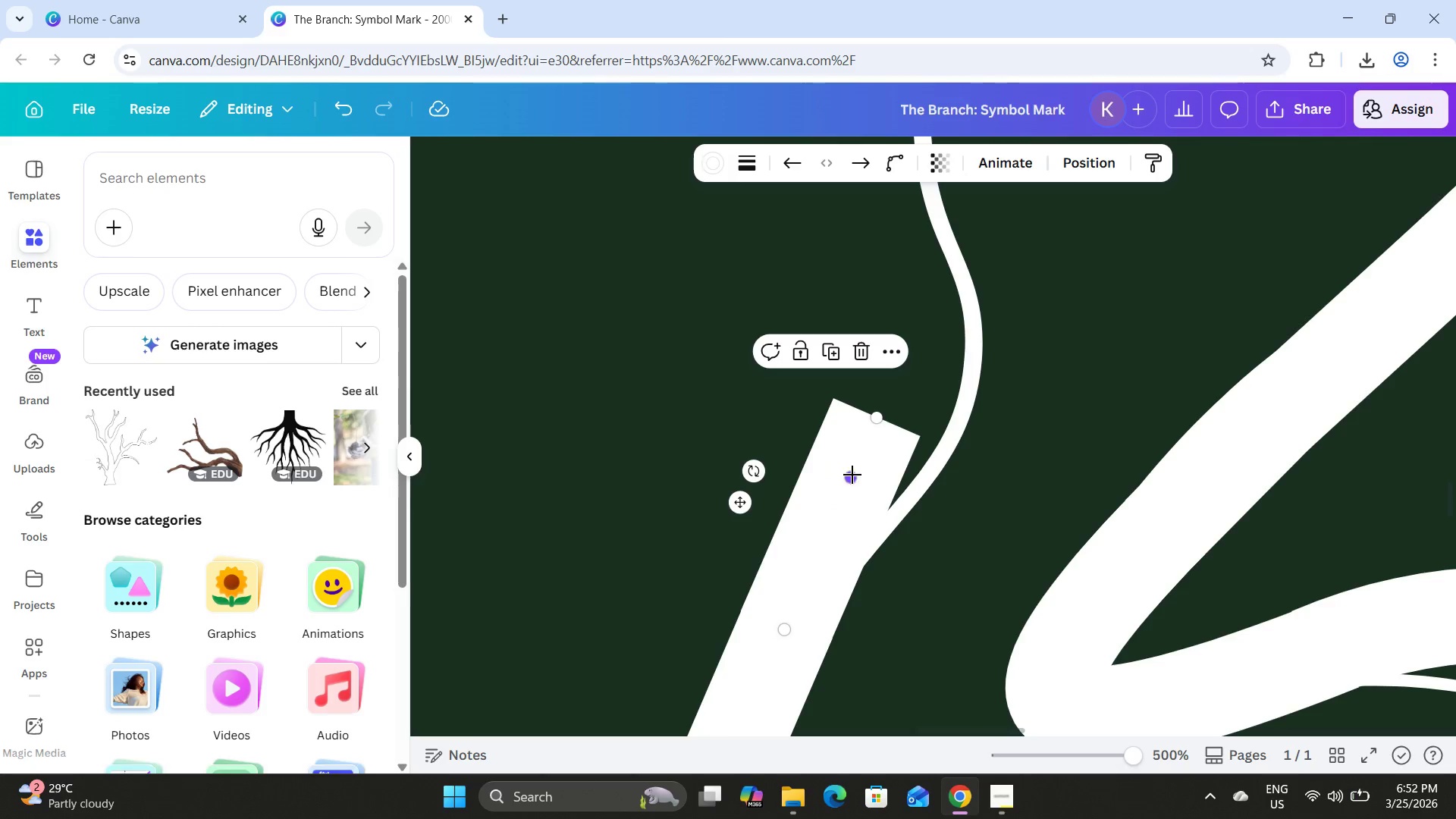 
left_click_drag(start_coordinate=[853, 479], to_coordinate=[874, 469])
 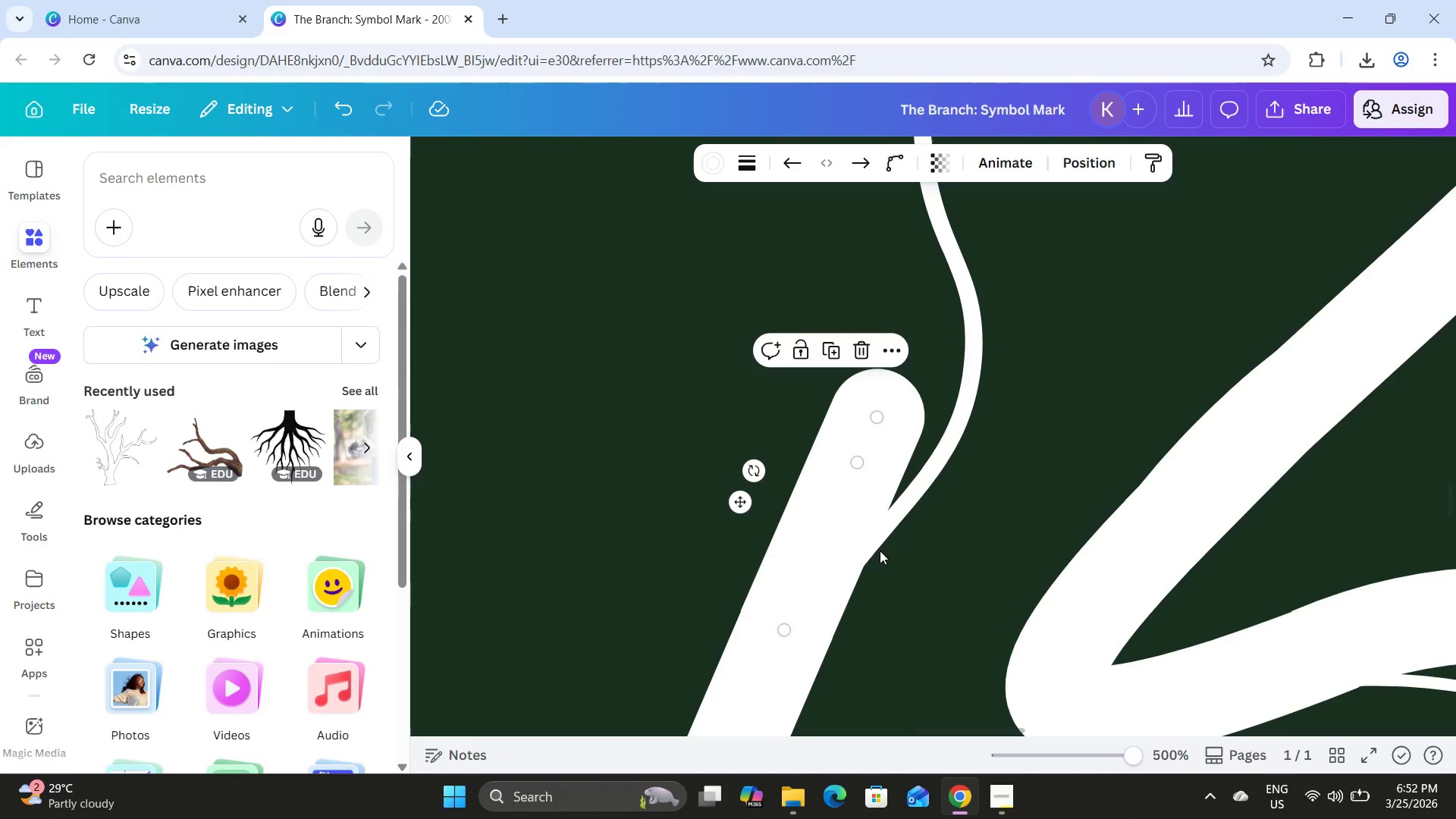 
left_click([839, 557])
 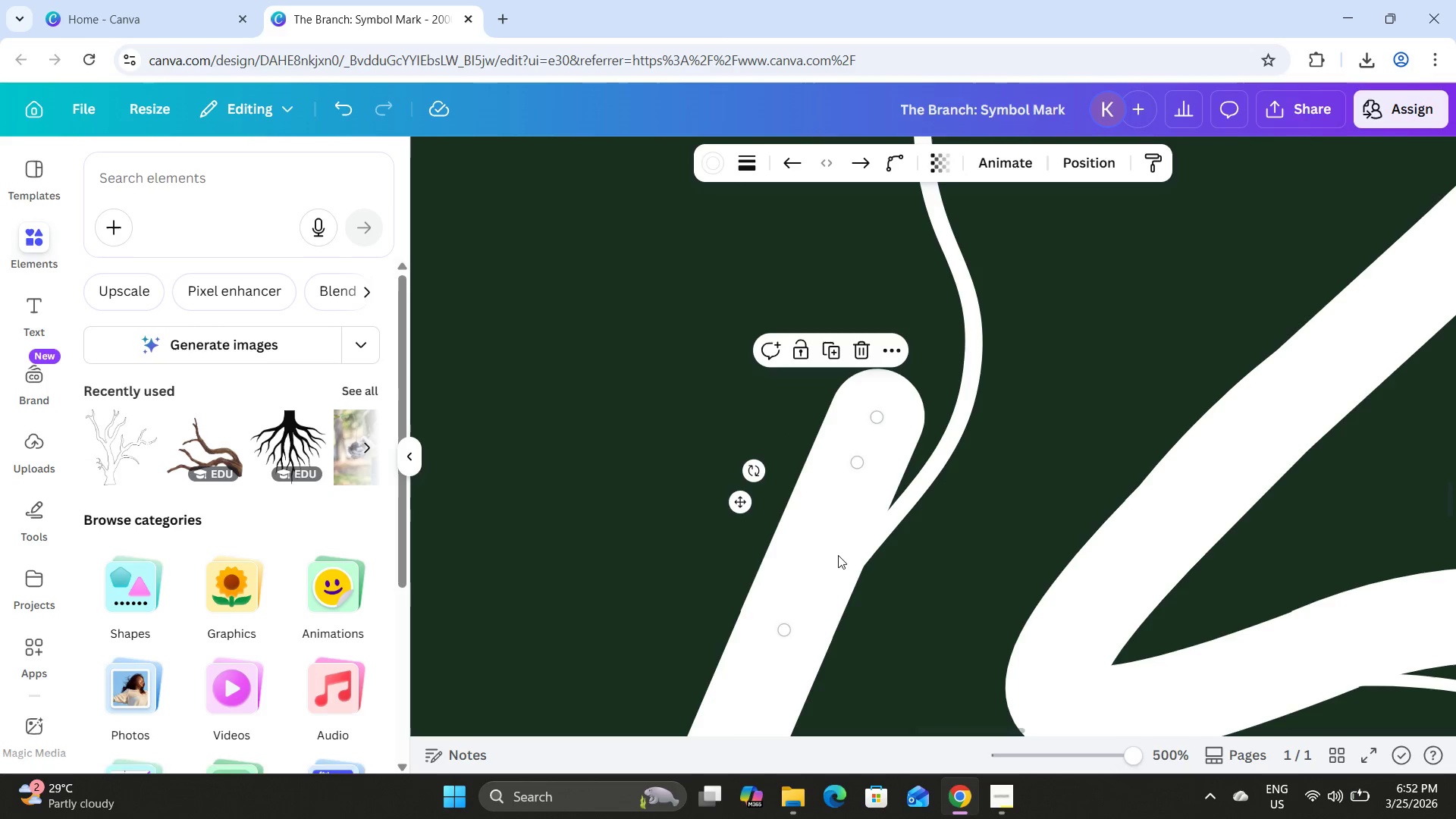 
scroll: coordinate [840, 556], scroll_direction: up, amount: 2.0
 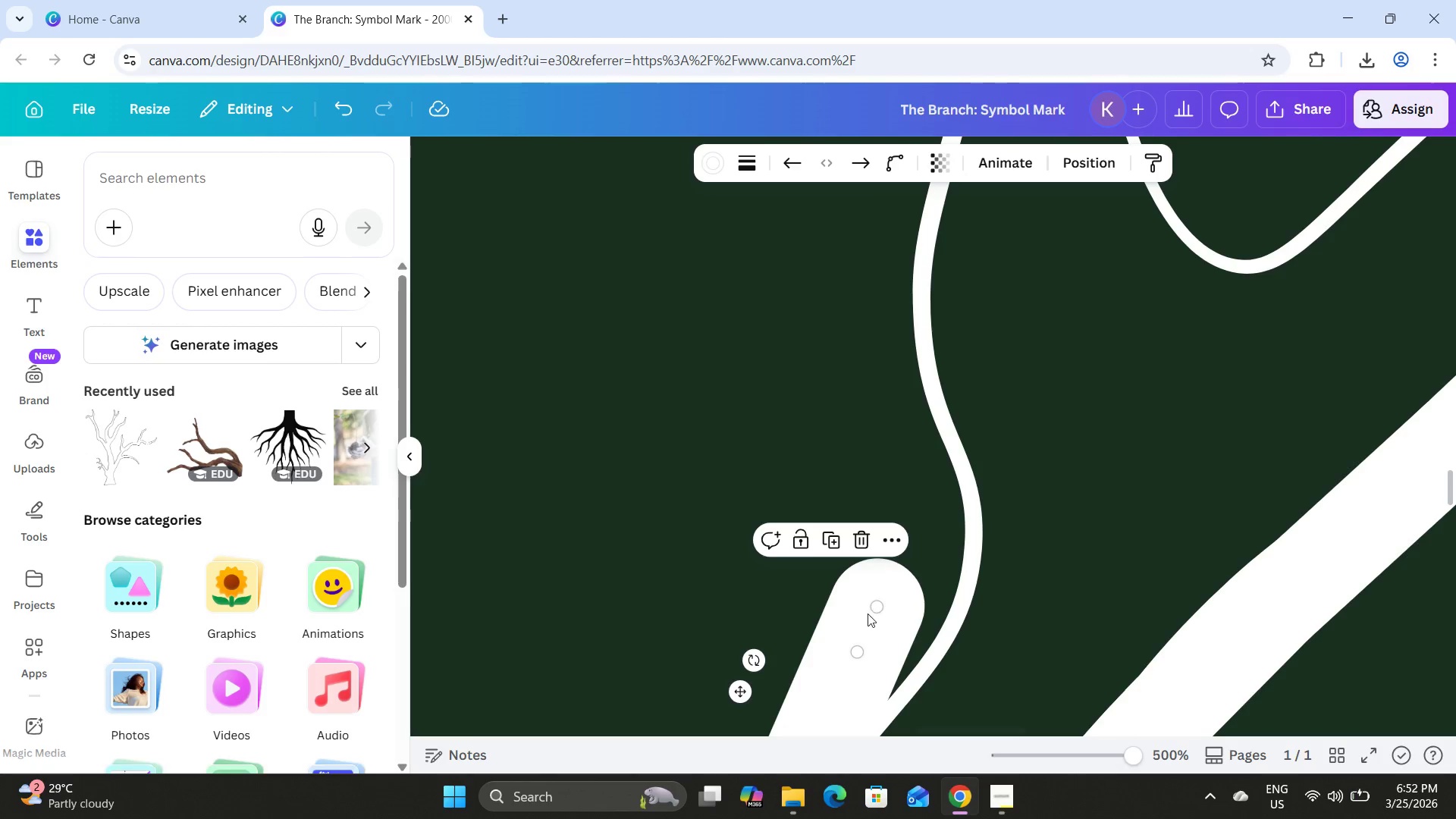 
left_click([868, 613])
 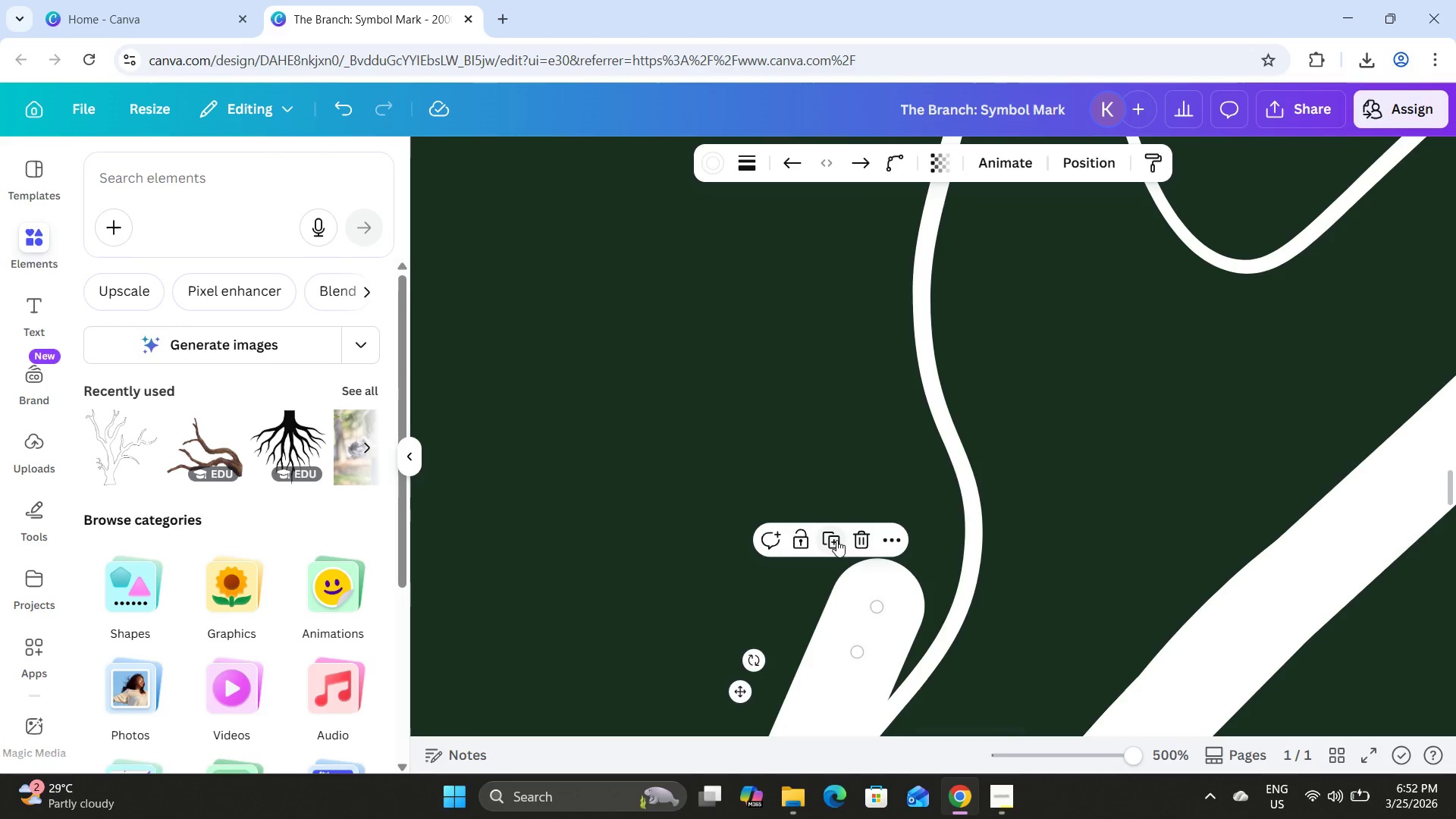 
left_click([835, 538])
 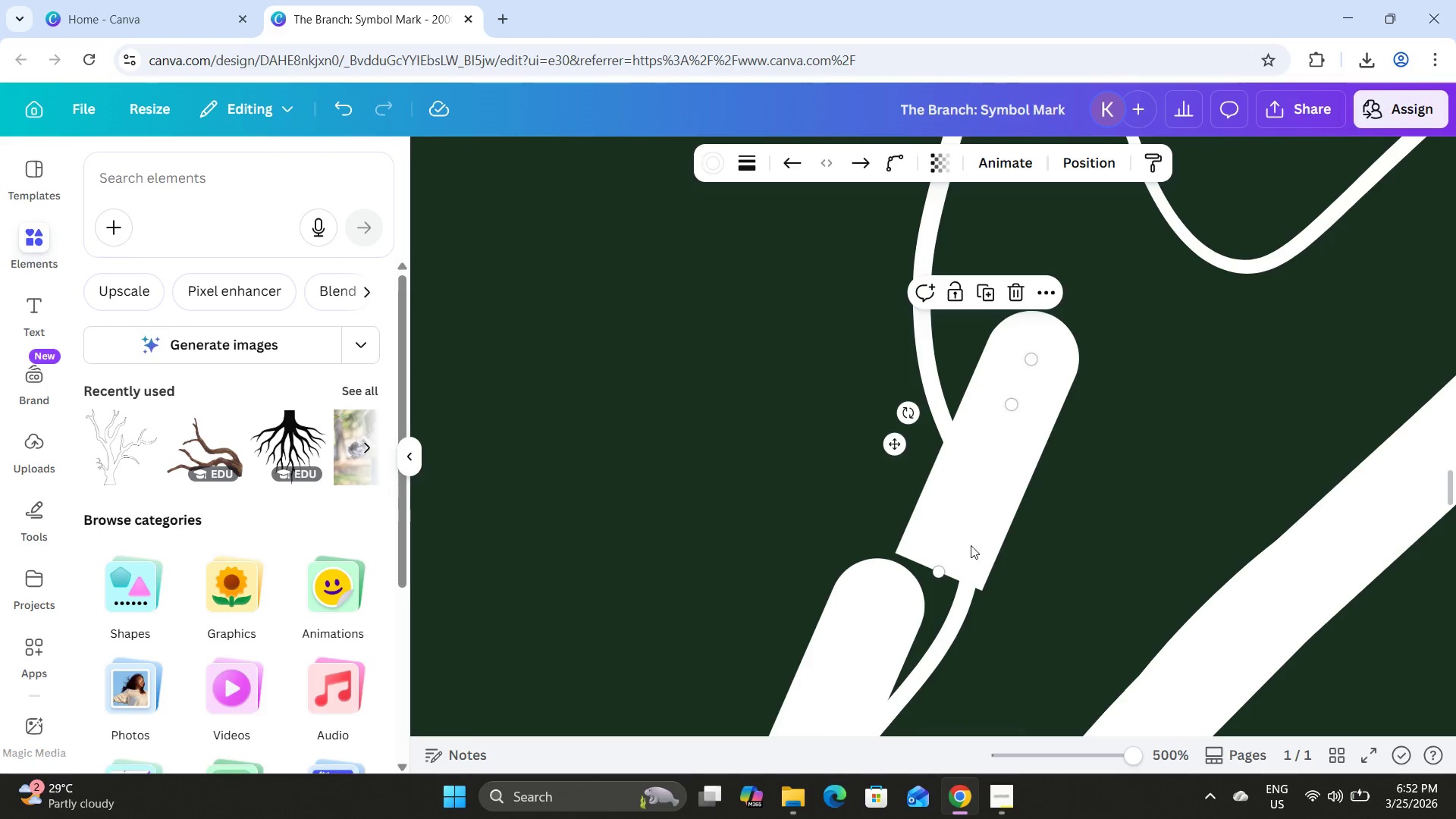 
left_click_drag(start_coordinate=[969, 543], to_coordinate=[901, 592])
 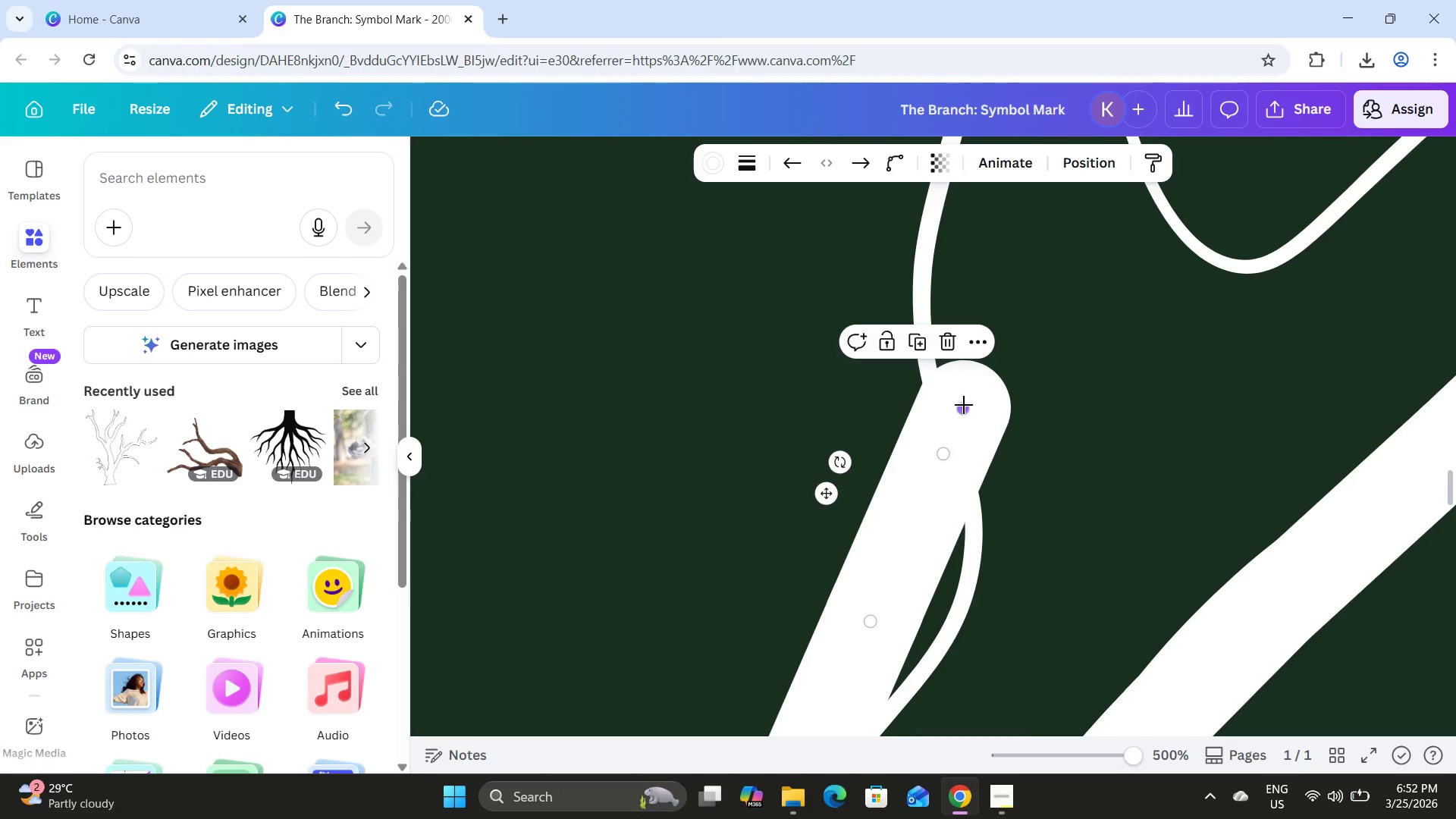 
left_click_drag(start_coordinate=[964, 405], to_coordinate=[964, 334])
 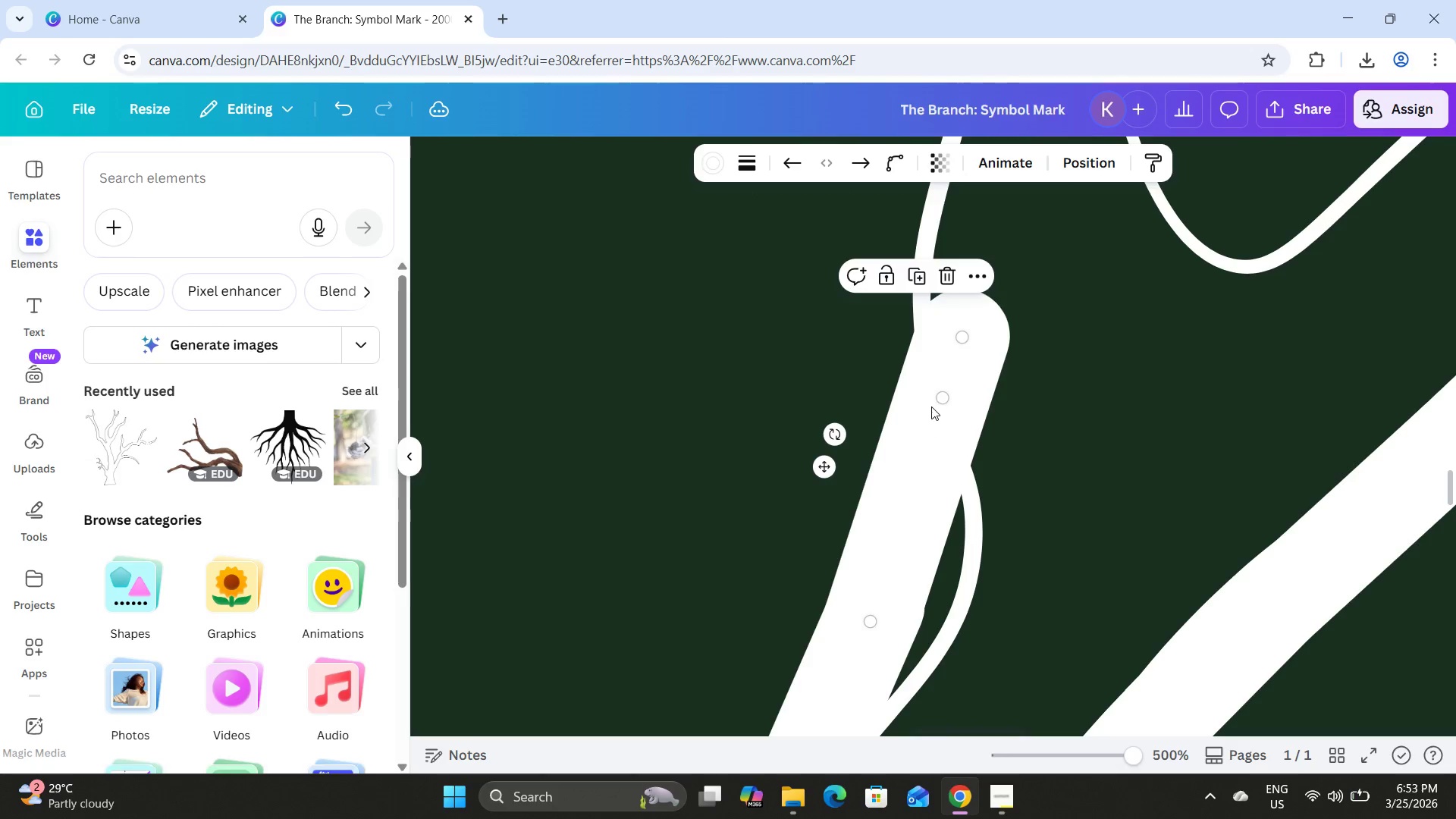 
left_click_drag(start_coordinate=[937, 396], to_coordinate=[955, 462])
 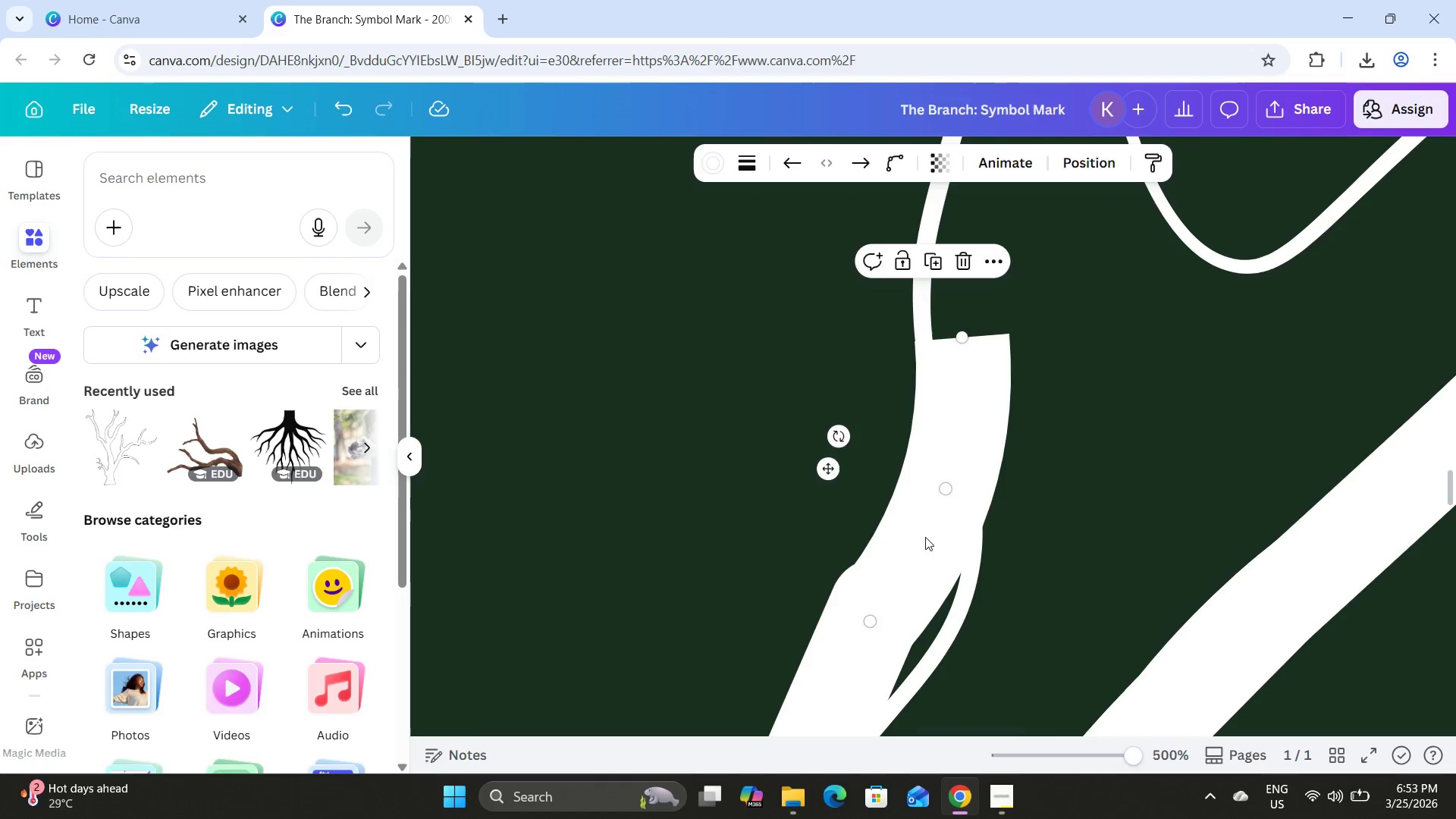 
left_click_drag(start_coordinate=[925, 537], to_coordinate=[931, 523])
 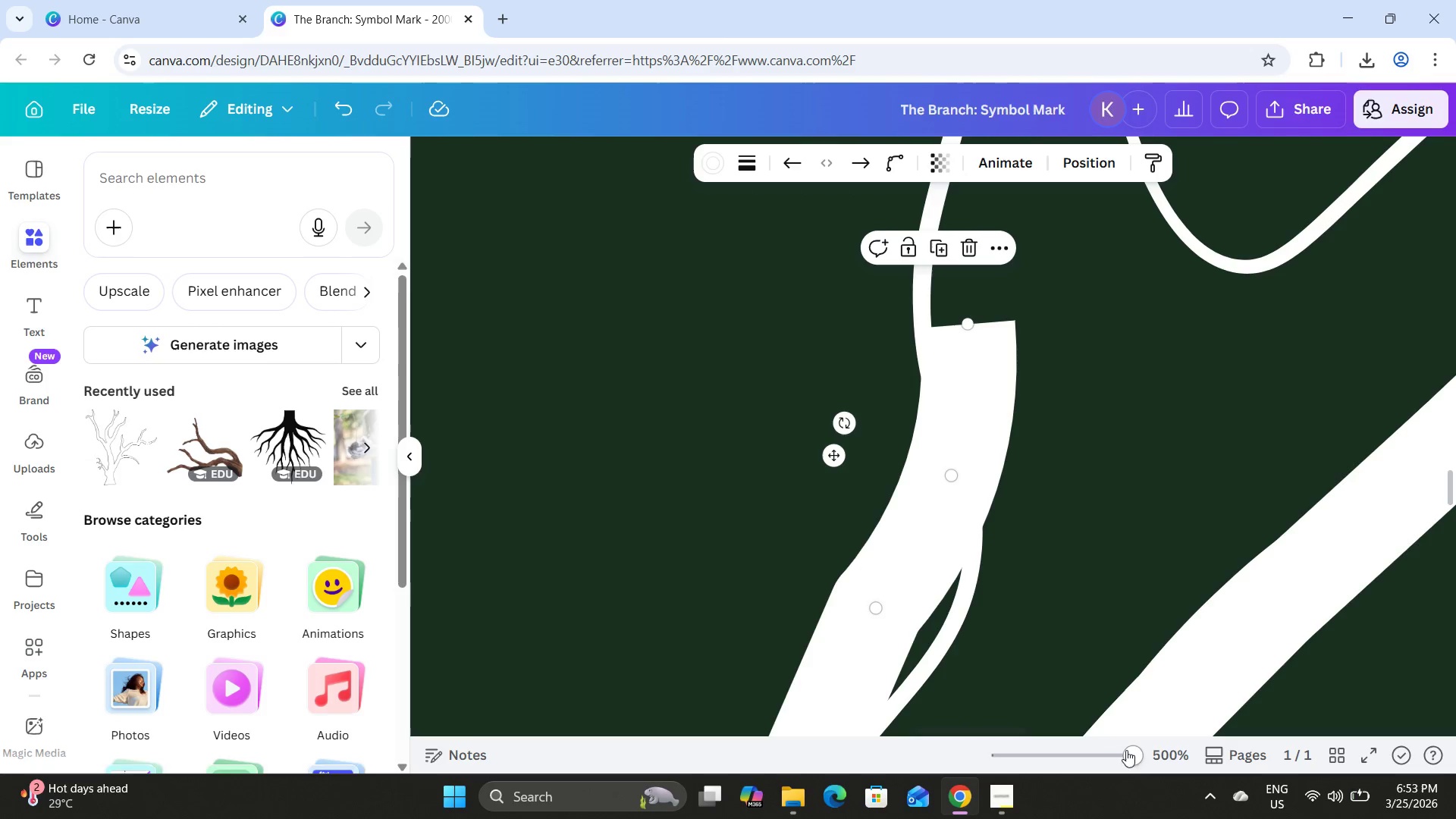 
left_click_drag(start_coordinate=[1119, 750], to_coordinate=[1120, 741])
 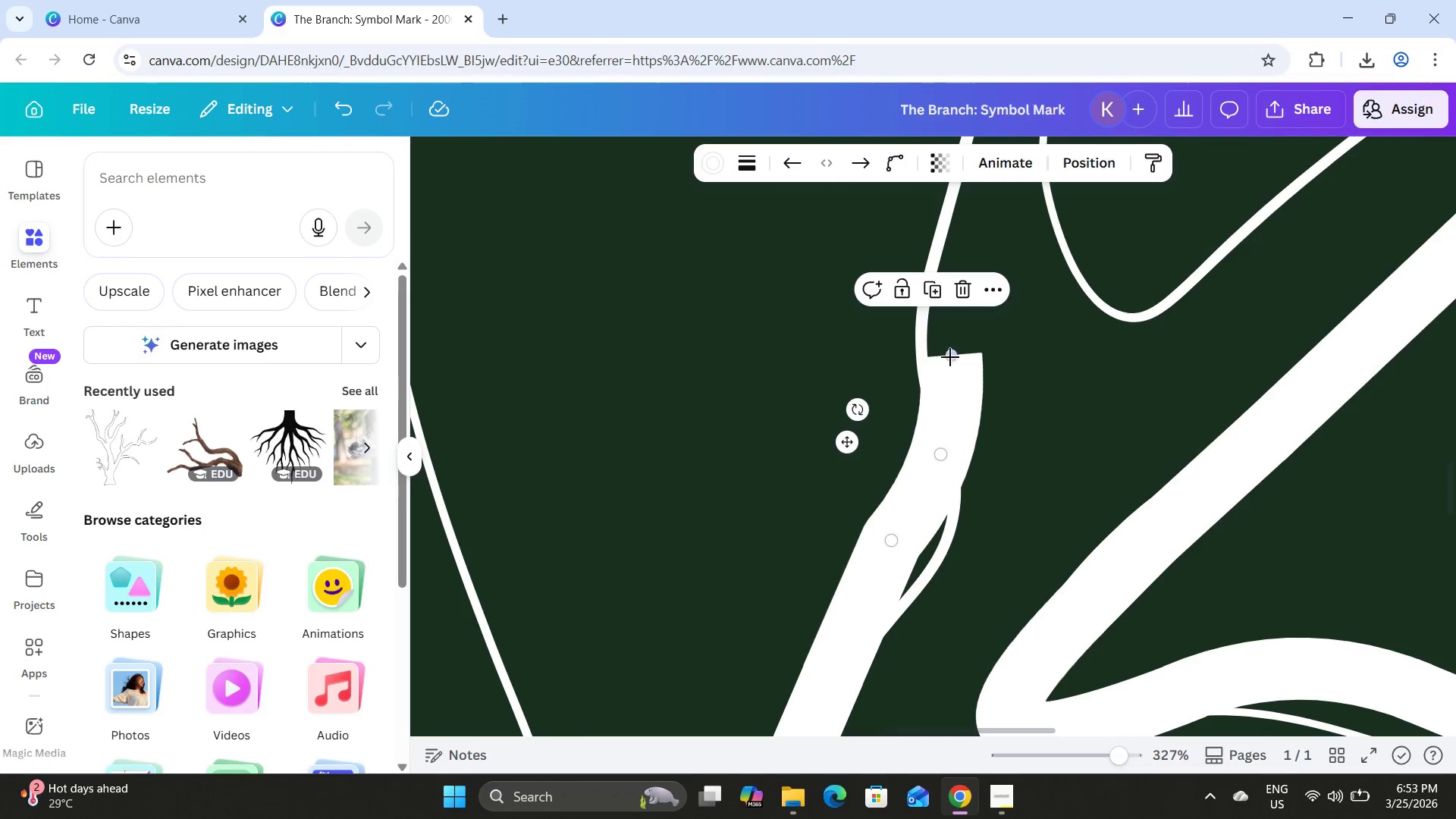 
left_click_drag(start_coordinate=[949, 354], to_coordinate=[868, 359])
 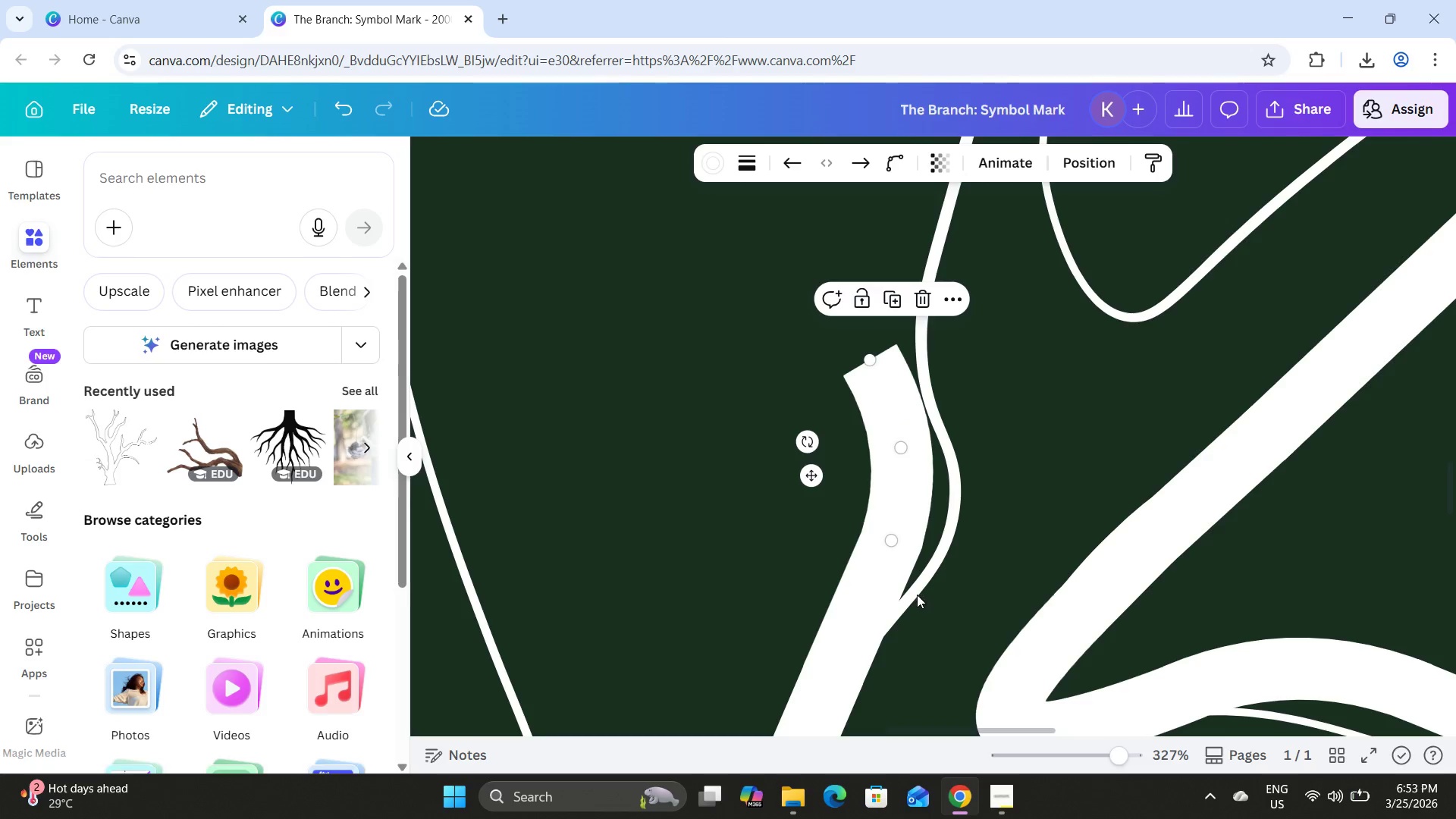 
left_click([761, 542])
 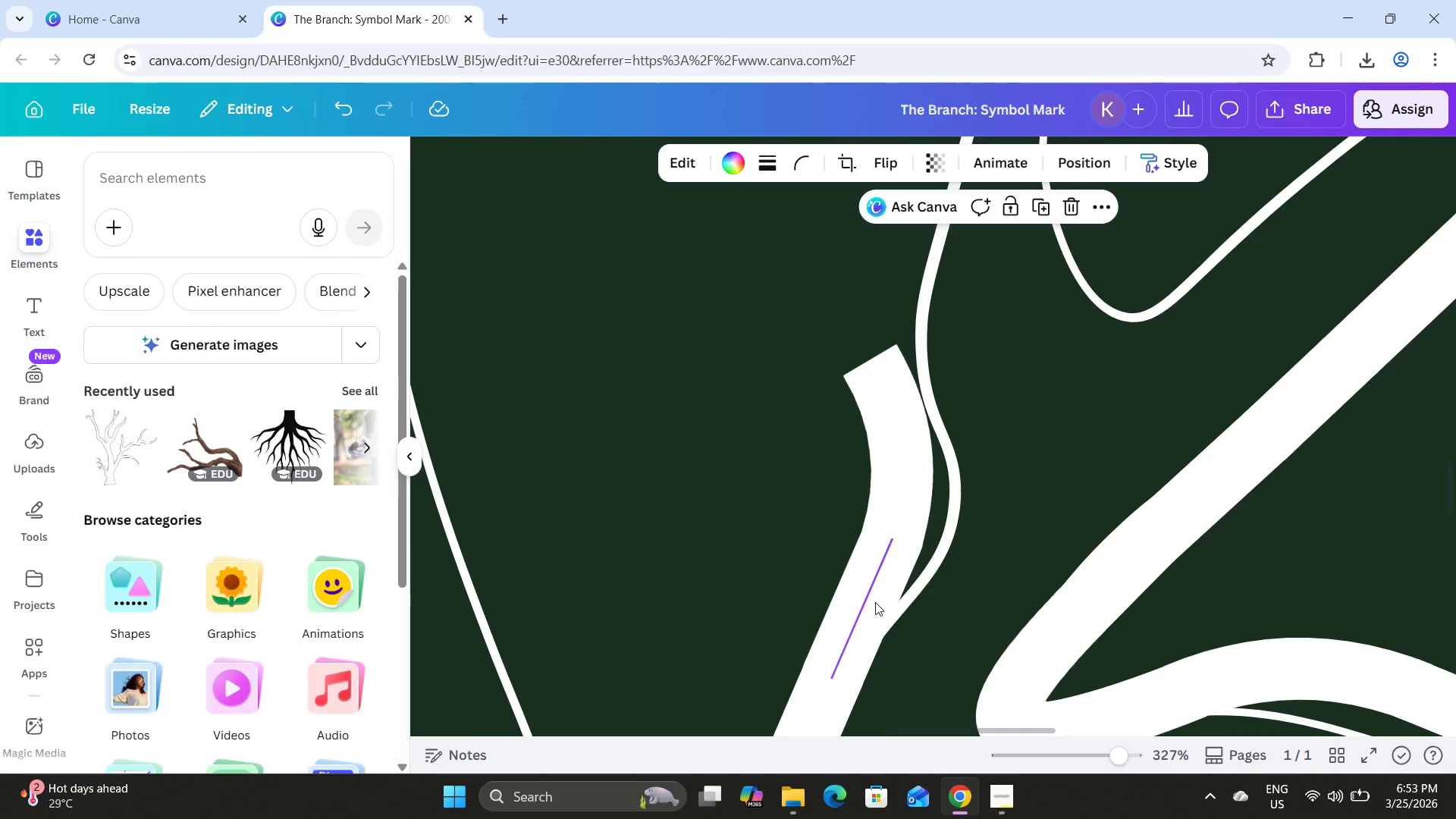 
scroll: coordinate [875, 602], scroll_direction: down, amount: 3.0
 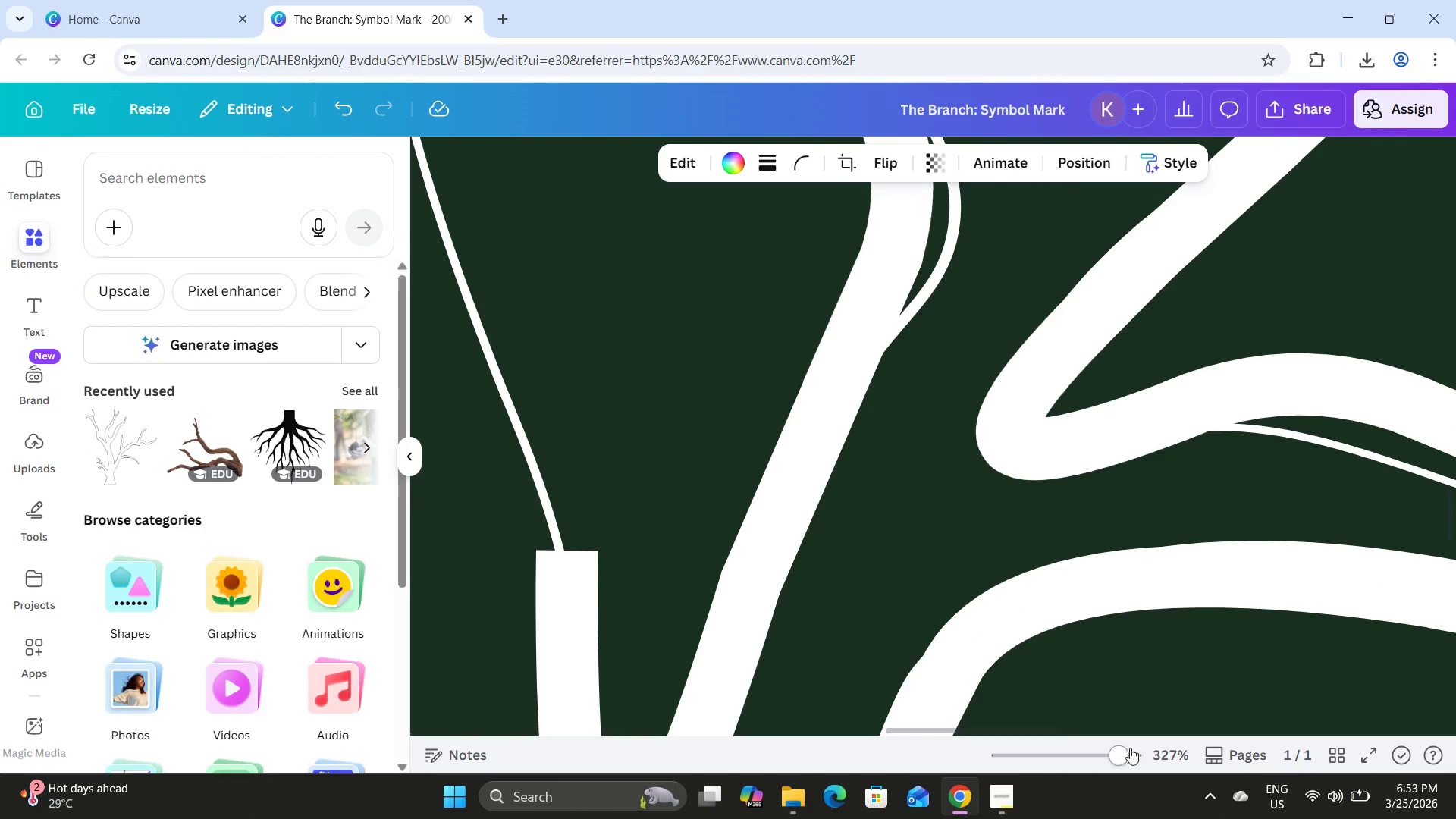 
left_click_drag(start_coordinate=[1116, 755], to_coordinate=[1148, 764])
 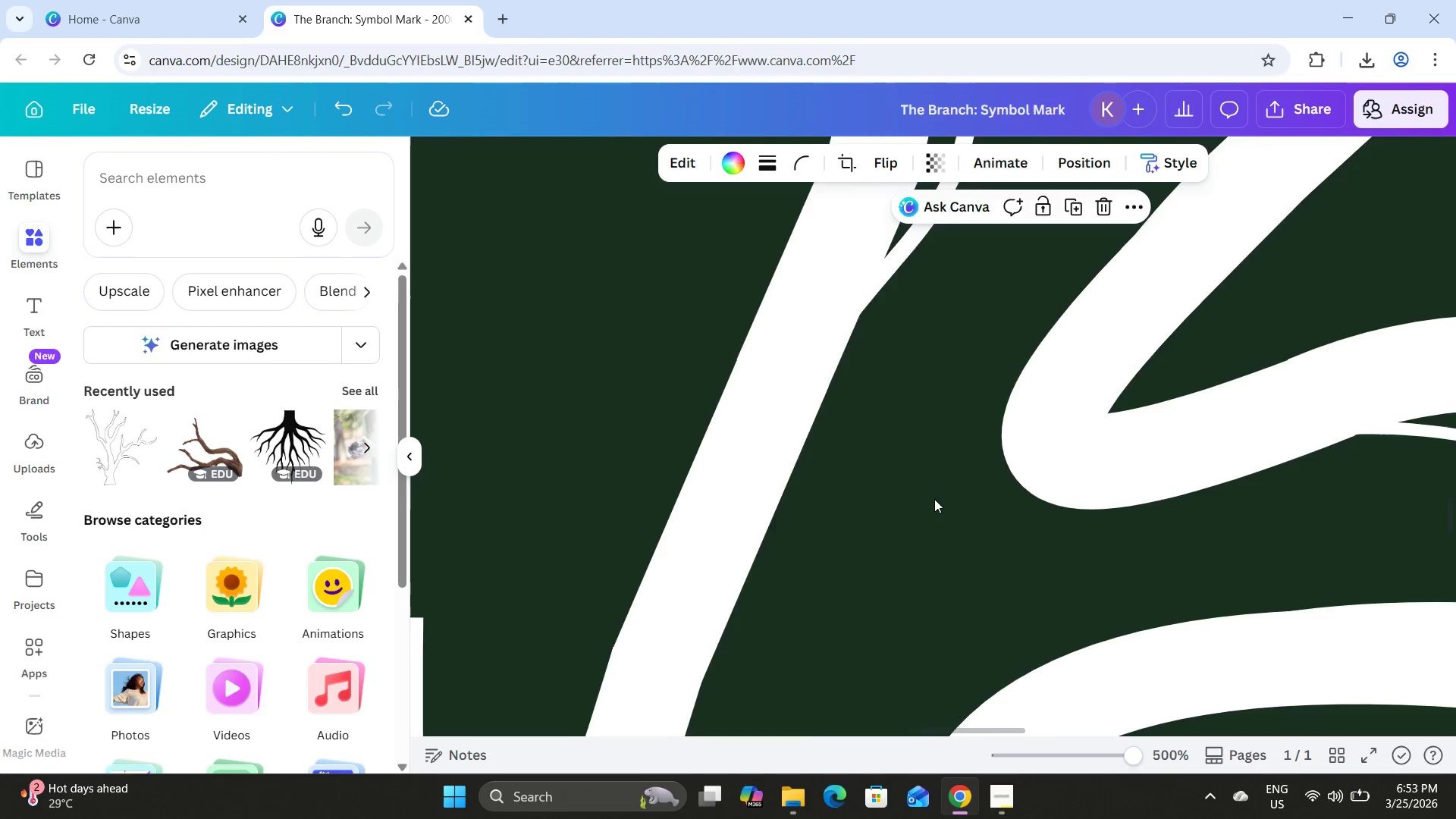 
scroll: coordinate [934, 497], scroll_direction: up, amount: 6.0
 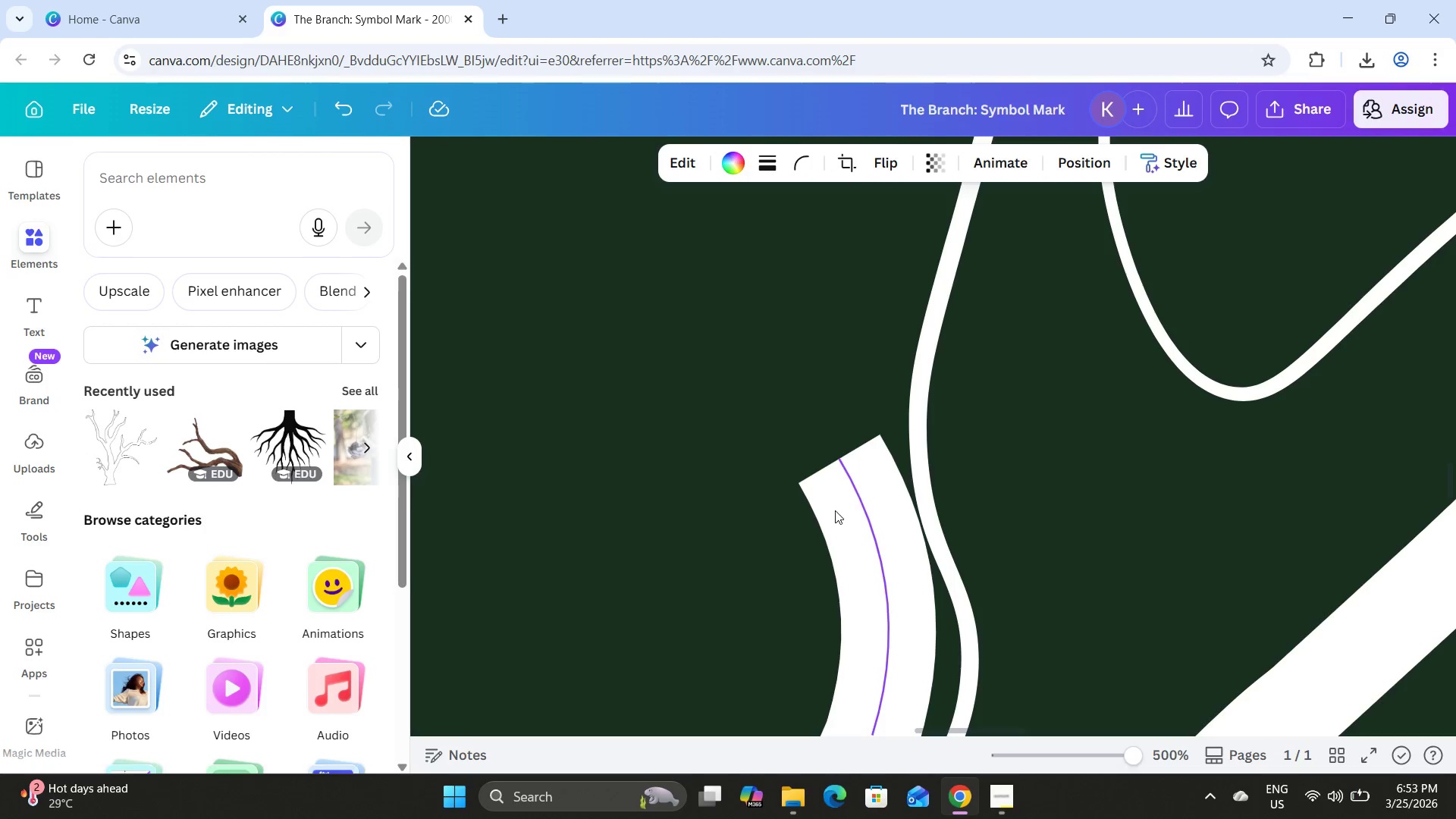 
left_click([835, 513])
 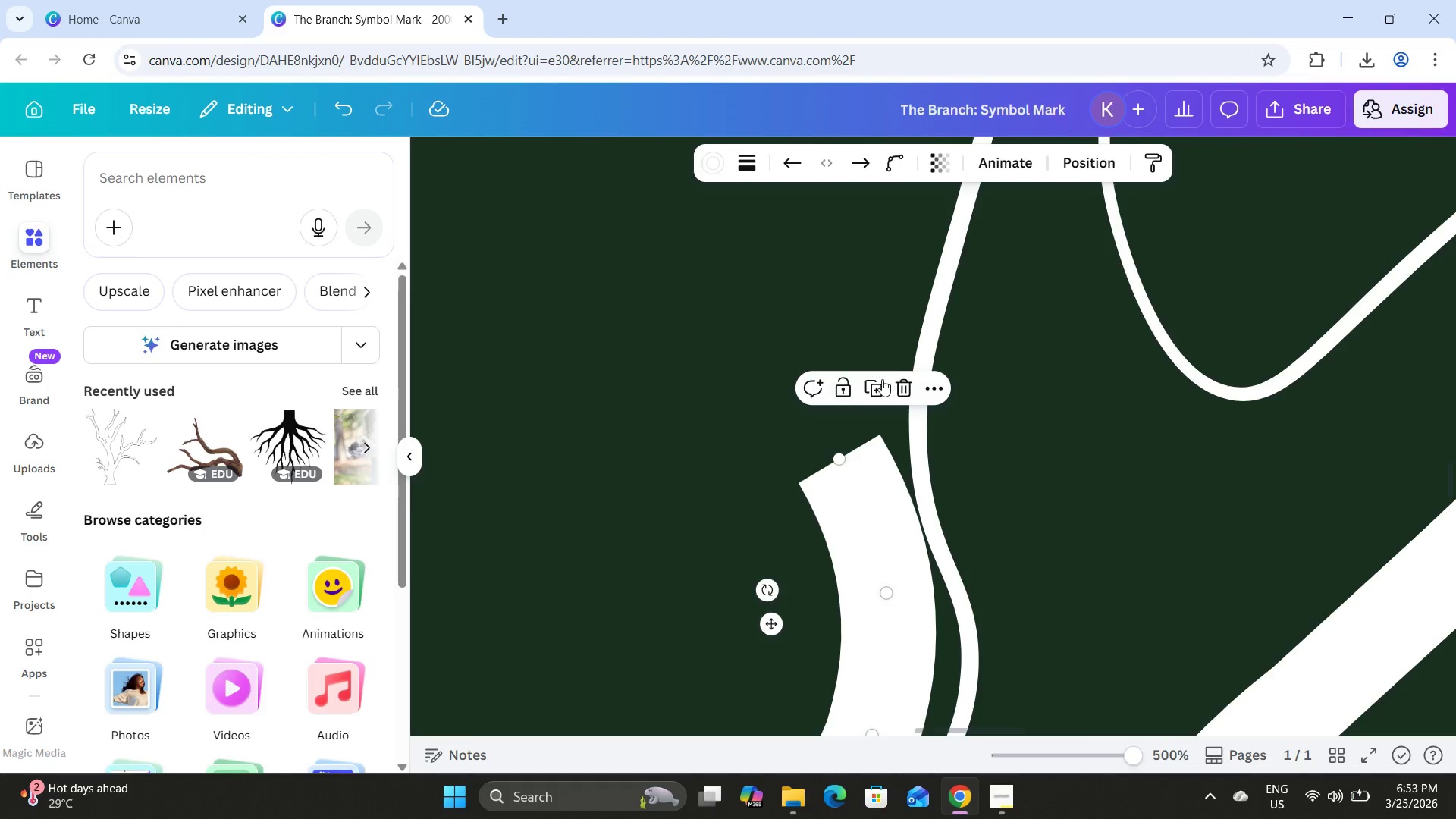 
left_click([882, 381])
 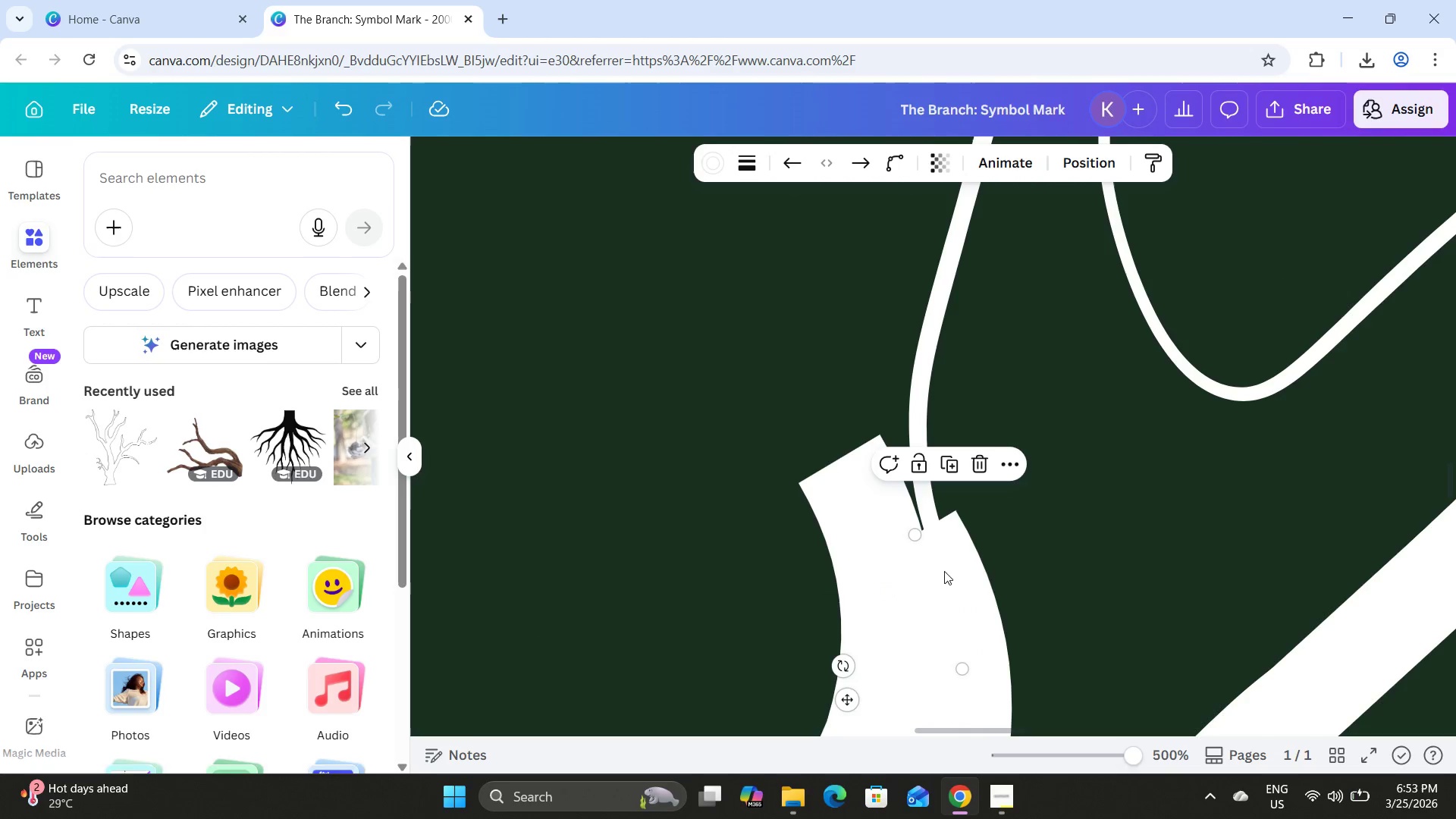 
left_click_drag(start_coordinate=[947, 591], to_coordinate=[807, 247])
 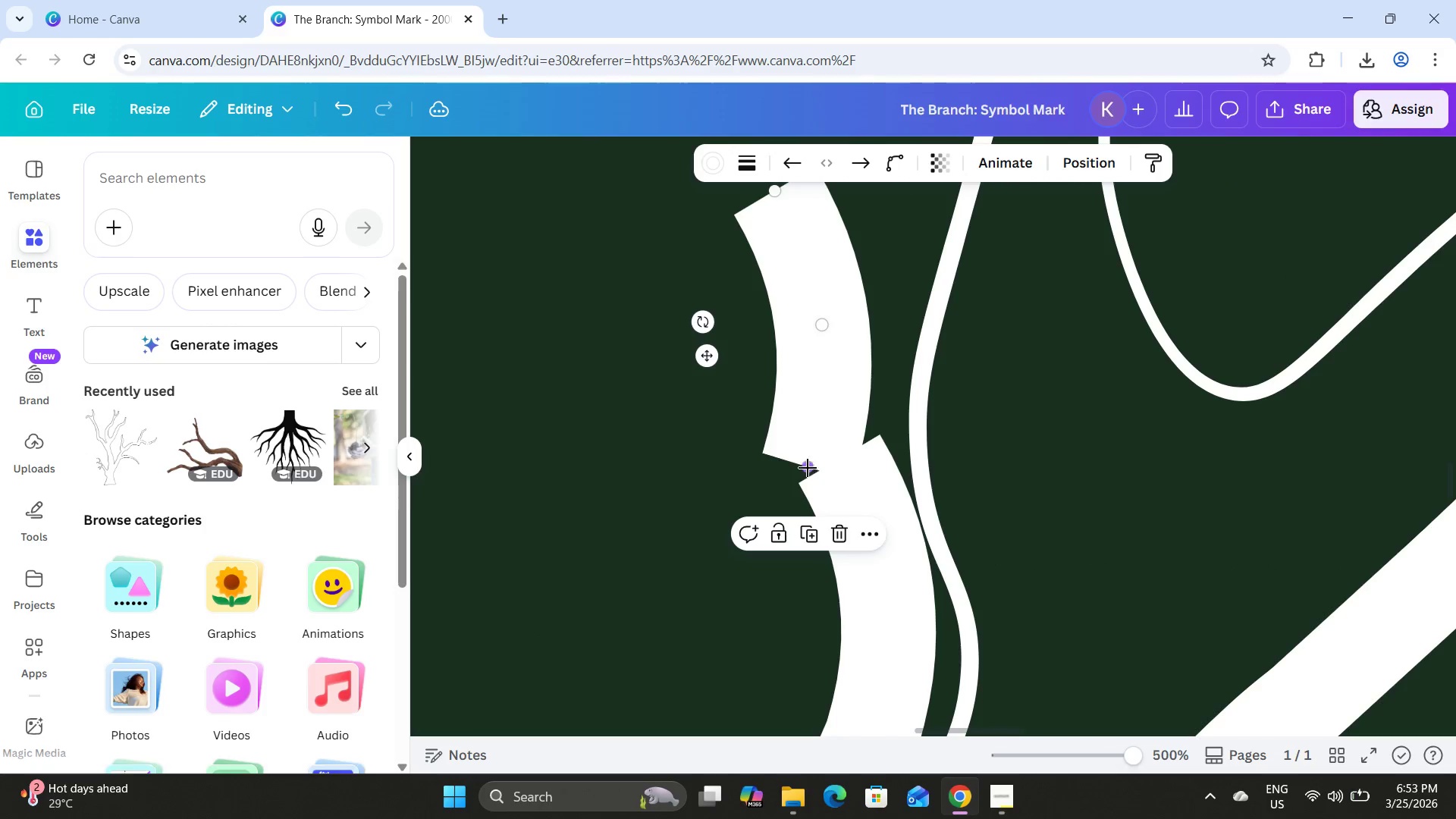 
left_click_drag(start_coordinate=[808, 469], to_coordinate=[836, 465])
 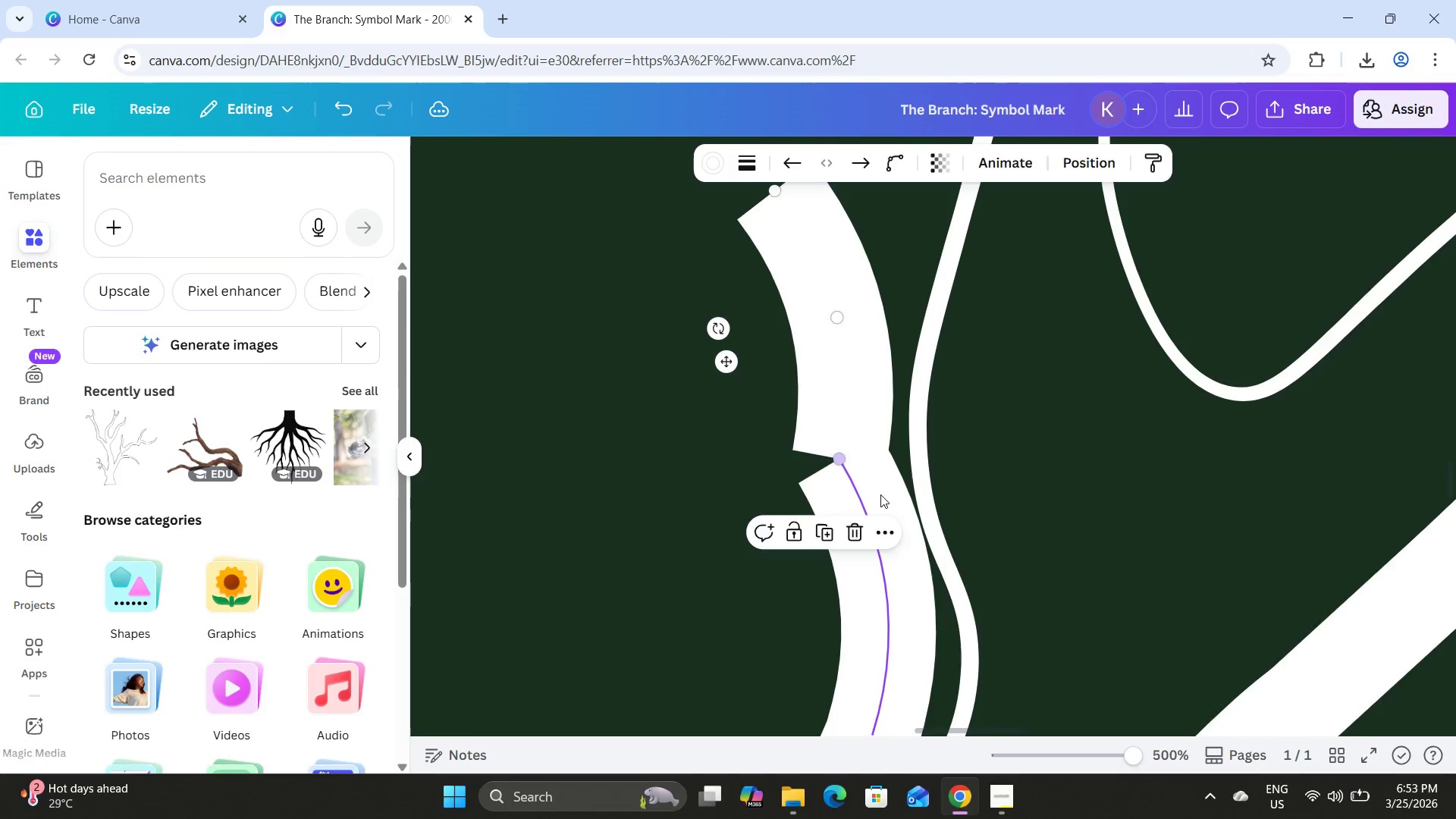 
scroll: coordinate [880, 494], scroll_direction: up, amount: 2.0
 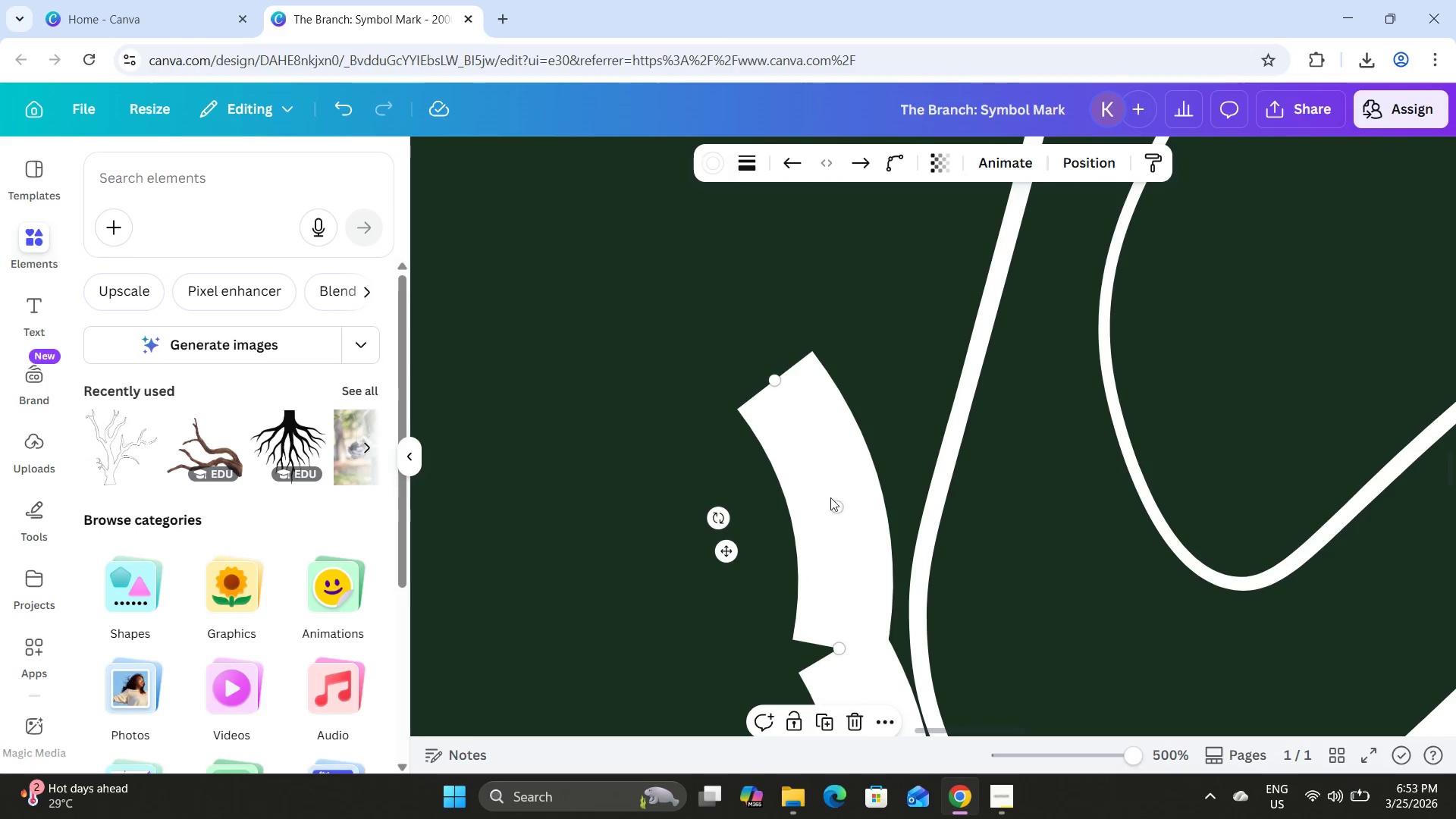 
left_click_drag(start_coordinate=[837, 517], to_coordinate=[823, 509])
 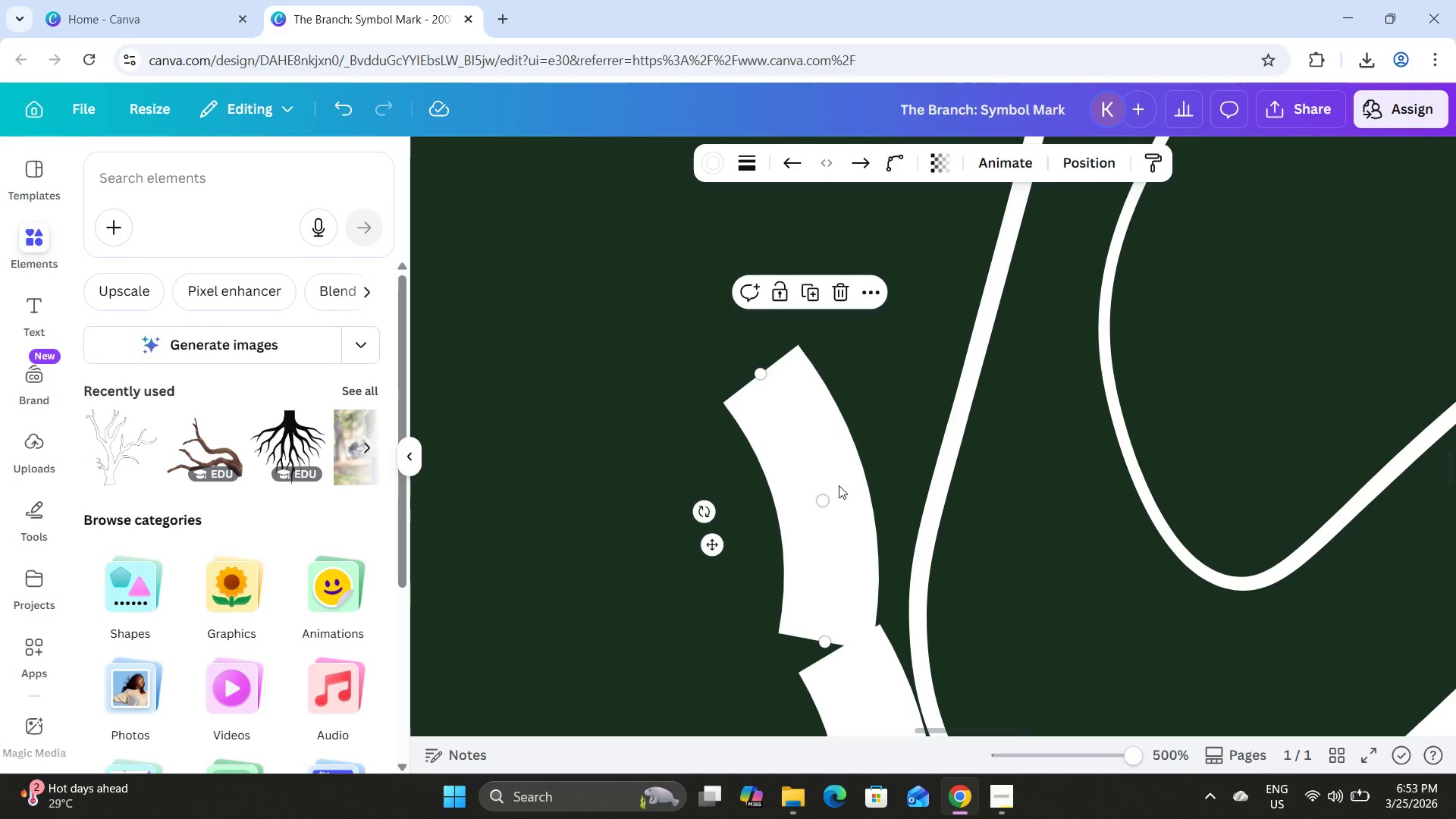 
left_click([839, 485])
 